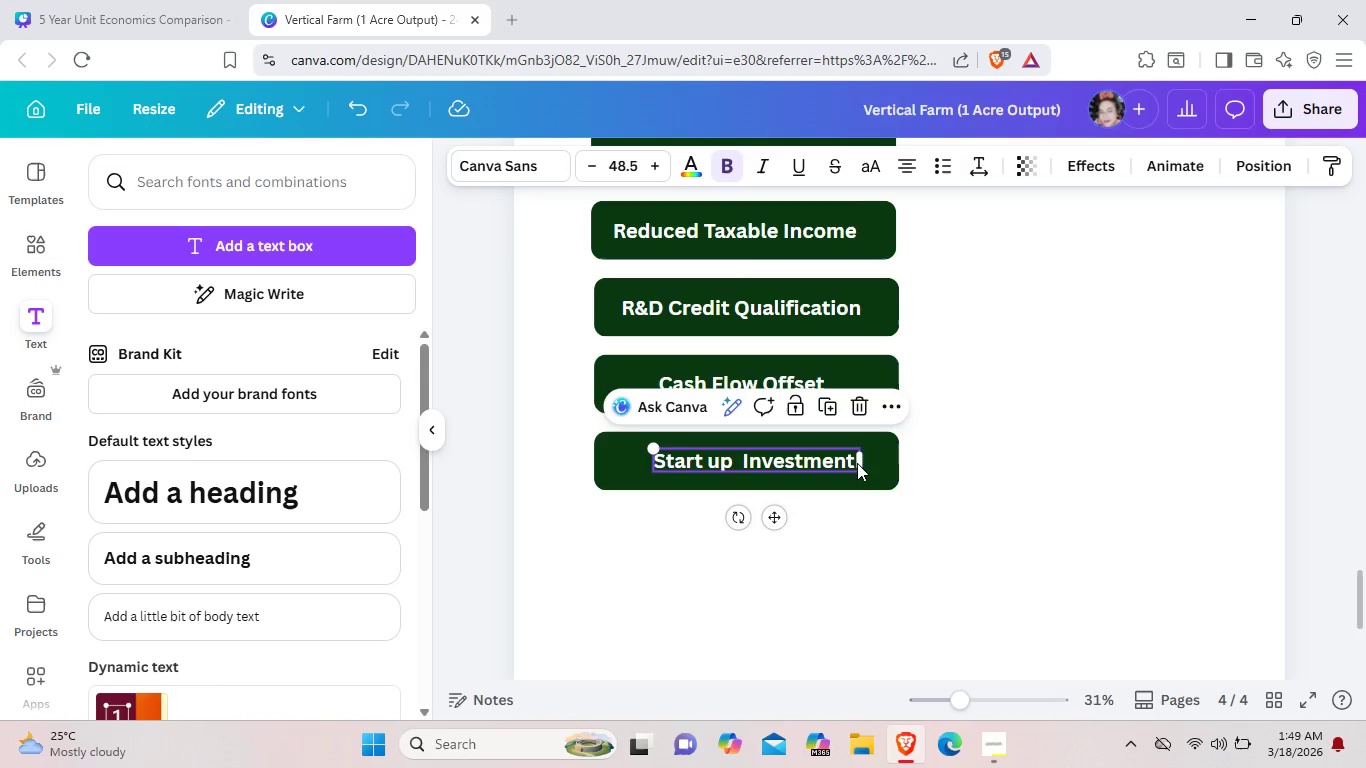 
left_click([857, 463])
 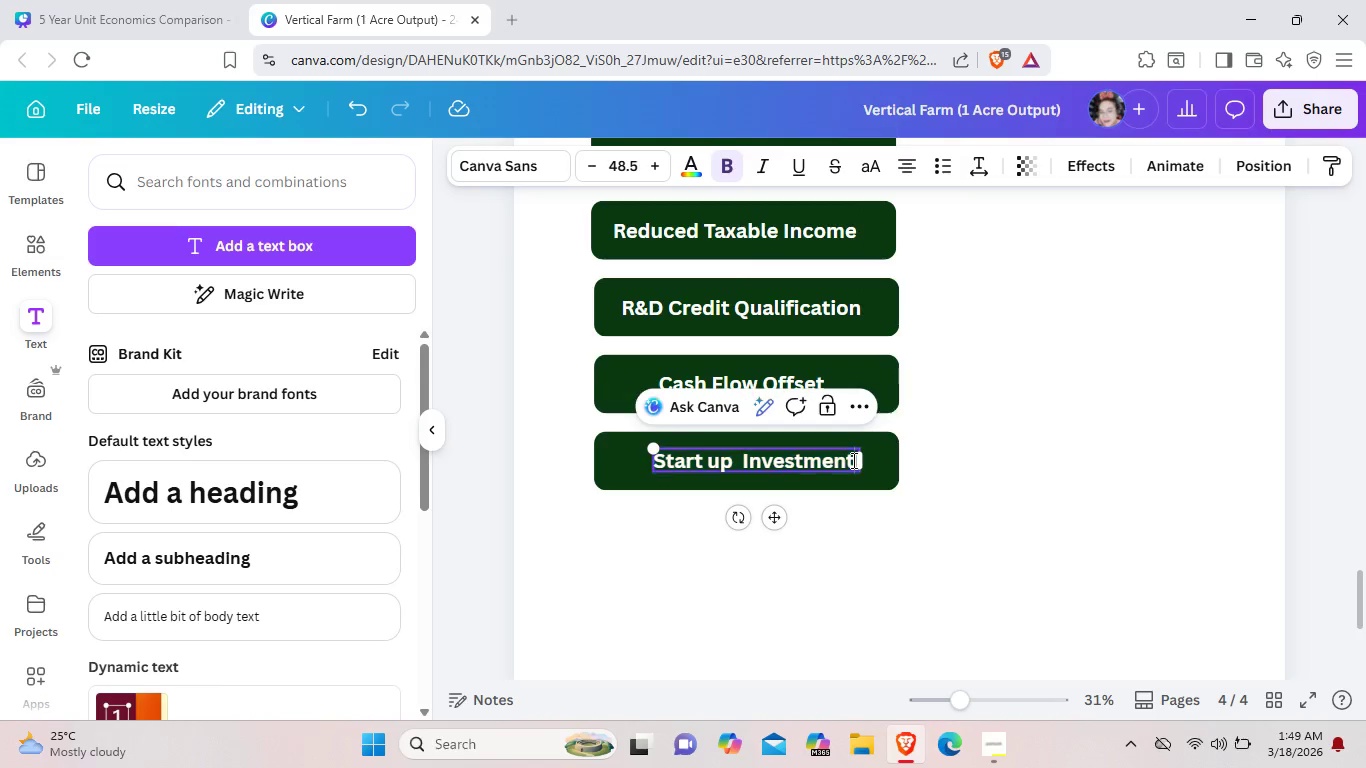 
left_click([852, 460])
 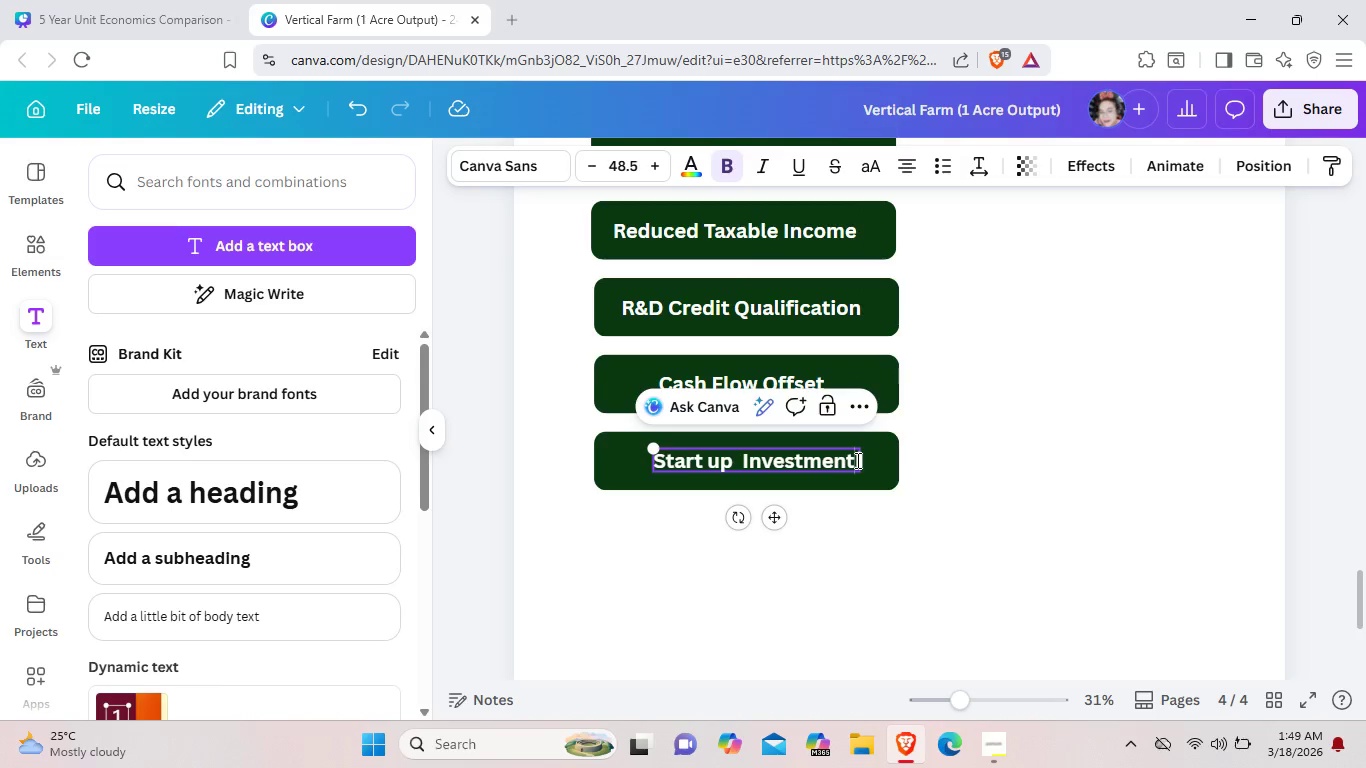 
hold_key(key=Backspace, duration=0.95)
 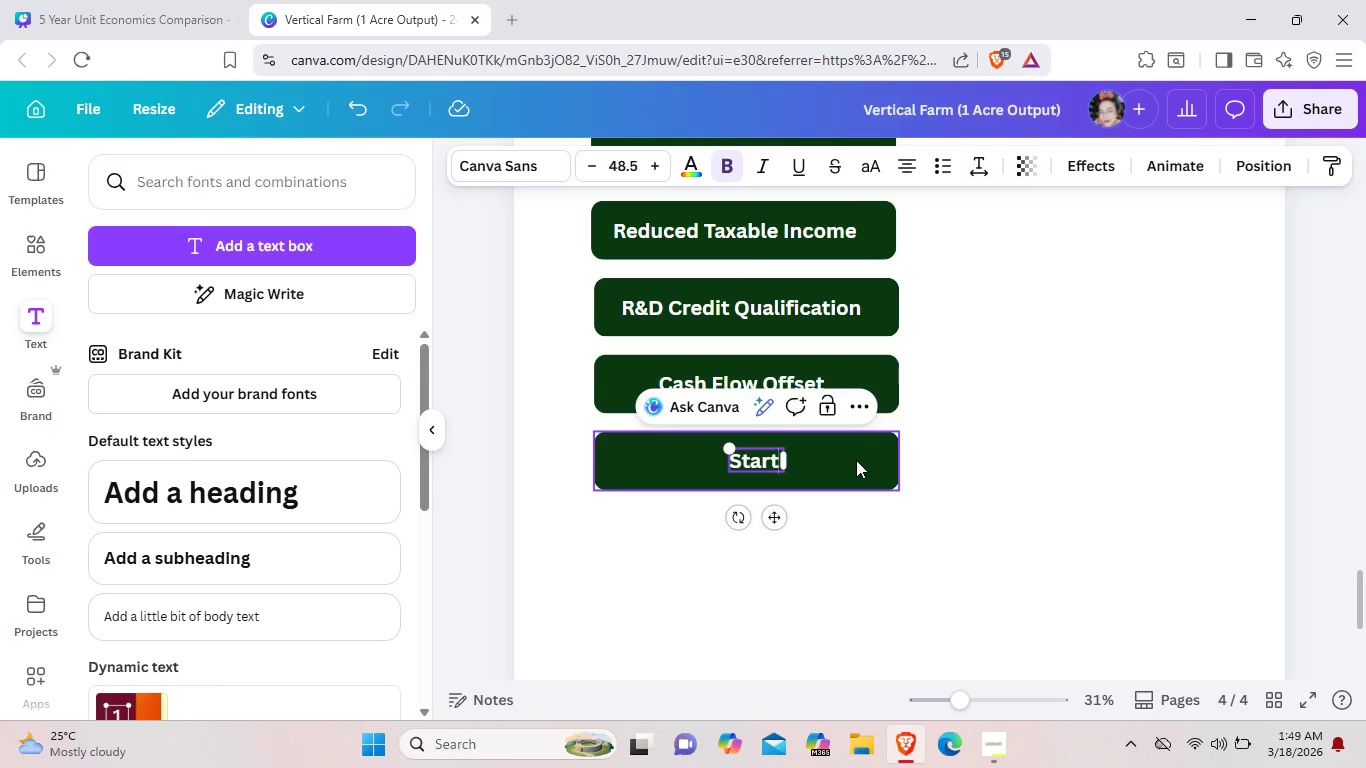 
key(Backspace)
key(Backspace)
key(Backspace)
key(Backspace)
key(Backspace)
type(Lower Burn Rate)
 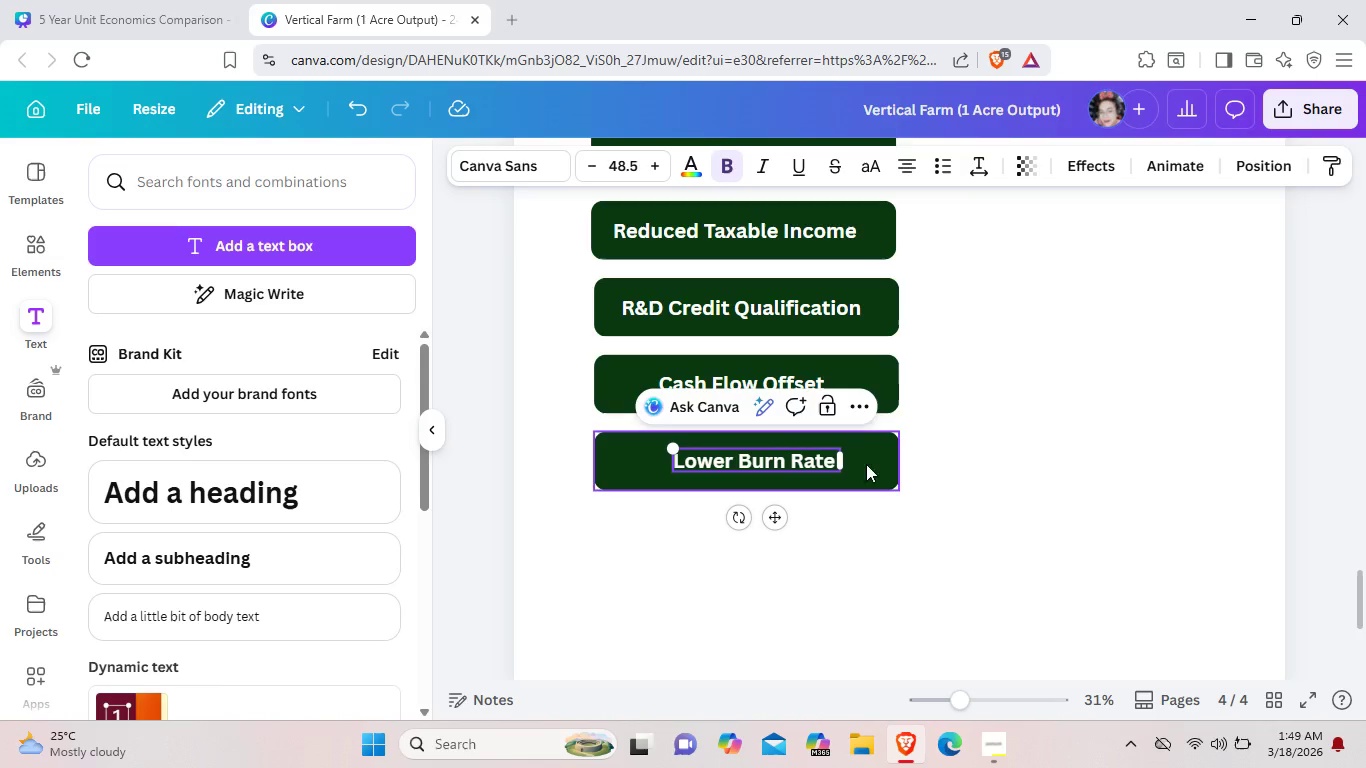 
left_click([1030, 546])
 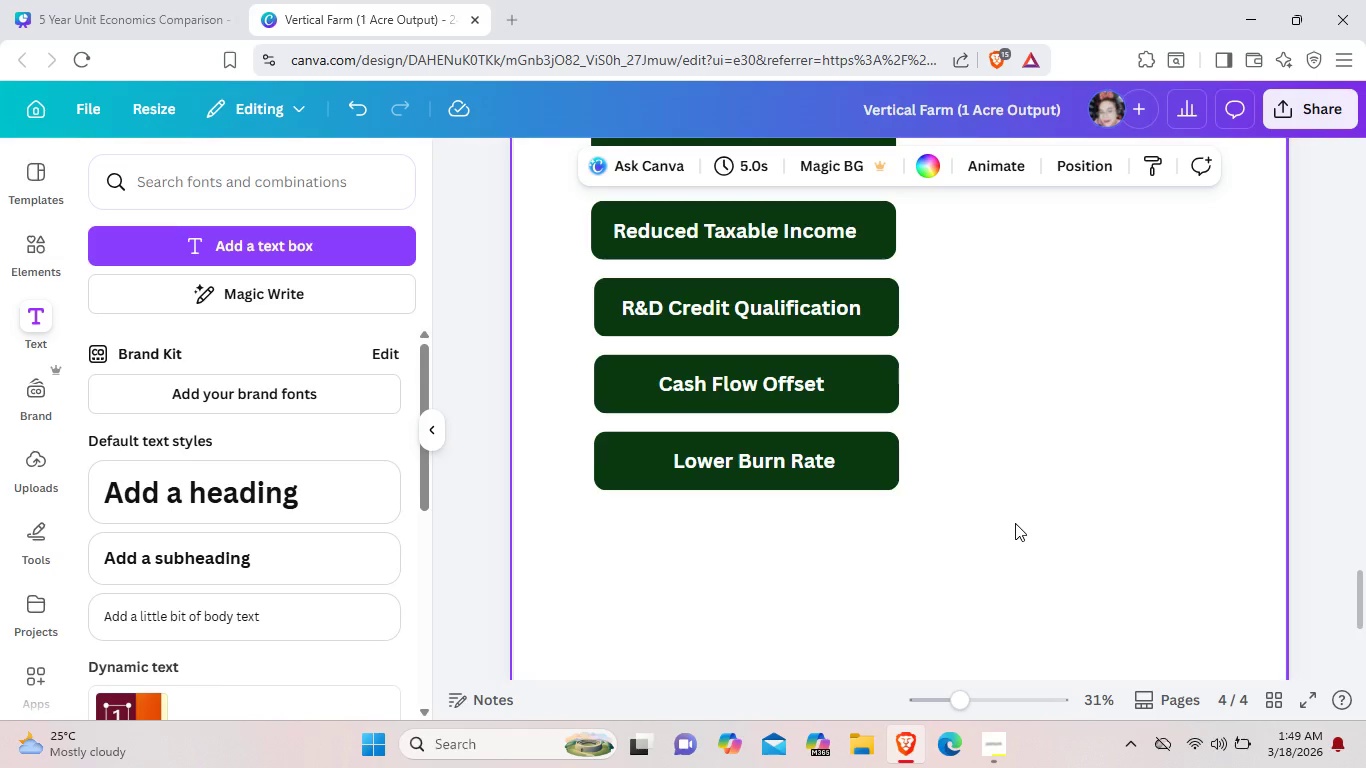 
wait(7.67)
 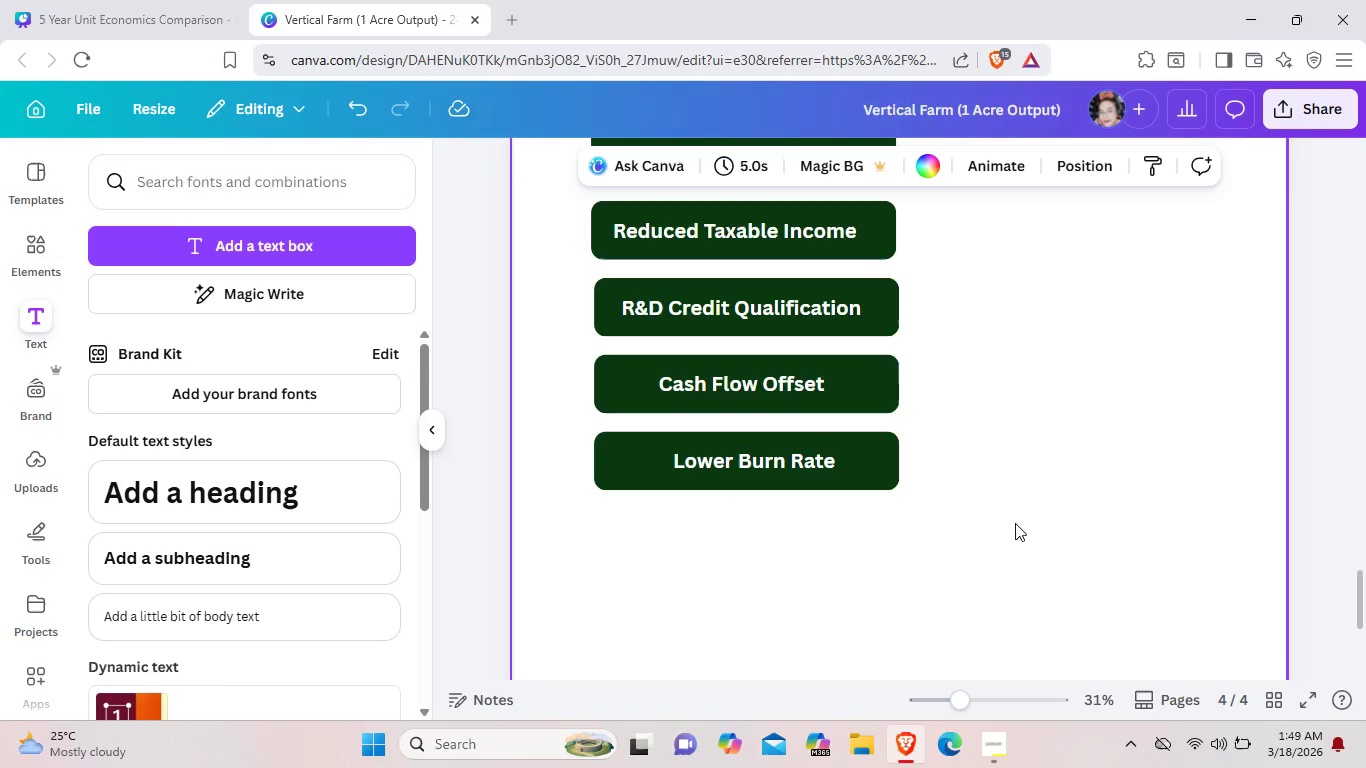 
scroll: coordinate [1015, 523], scroll_direction: up, amount: 2.0
 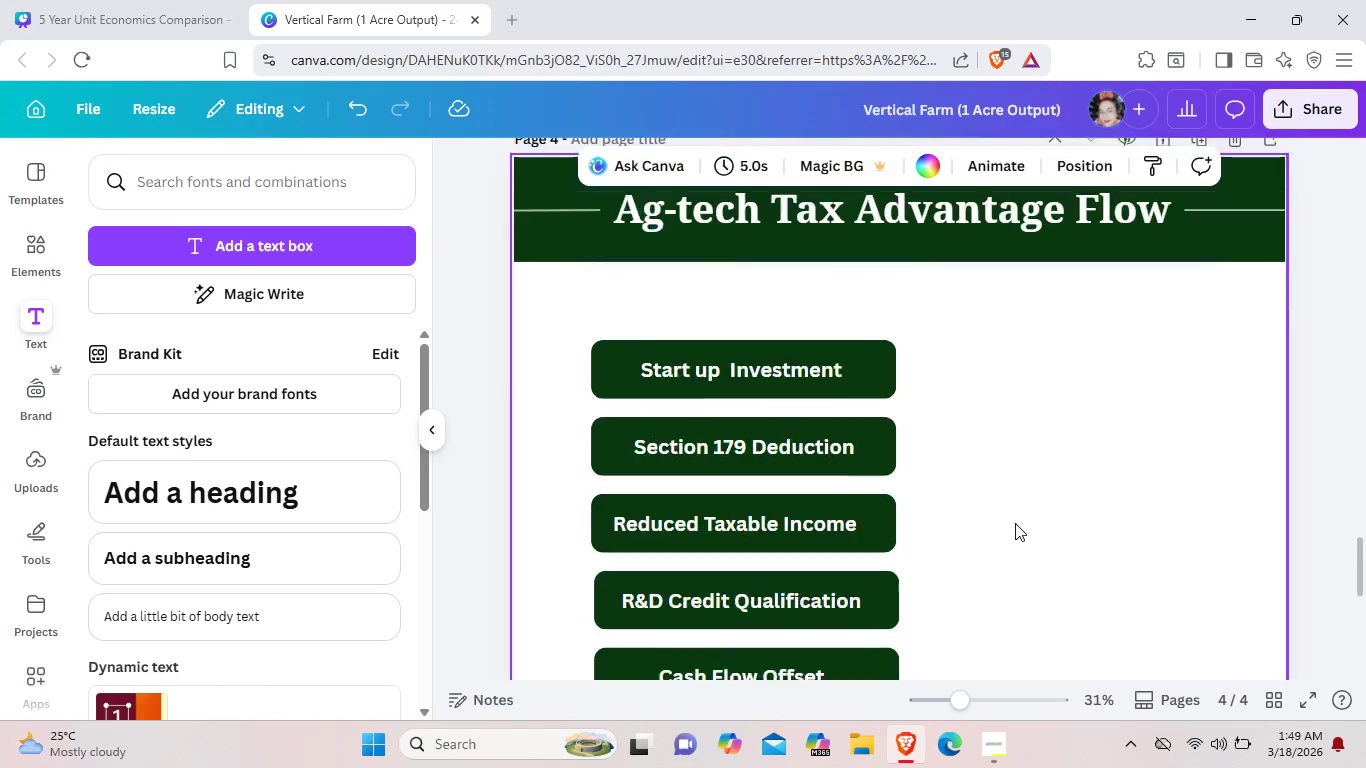 
scroll: coordinate [1015, 523], scroll_direction: down, amount: 2.0
 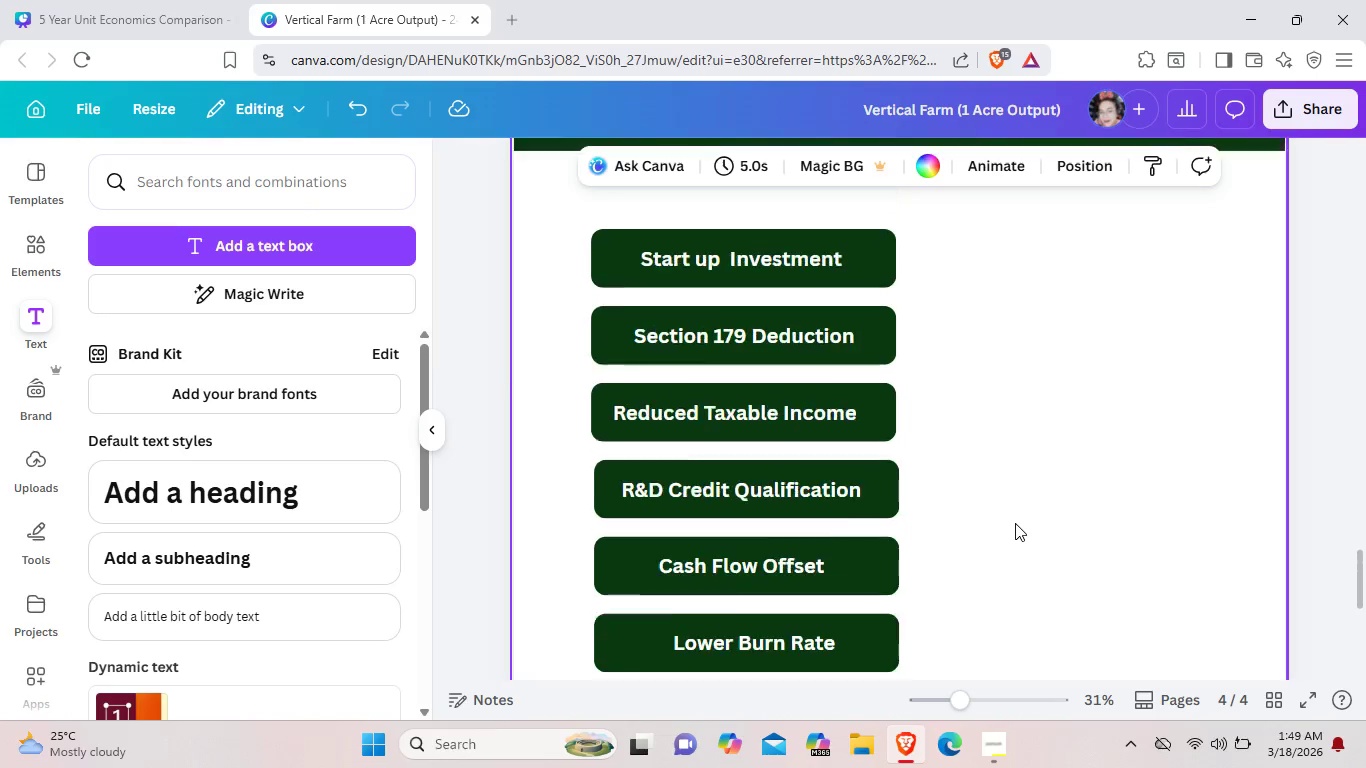 
scroll: coordinate [1015, 523], scroll_direction: up, amount: 1.0
 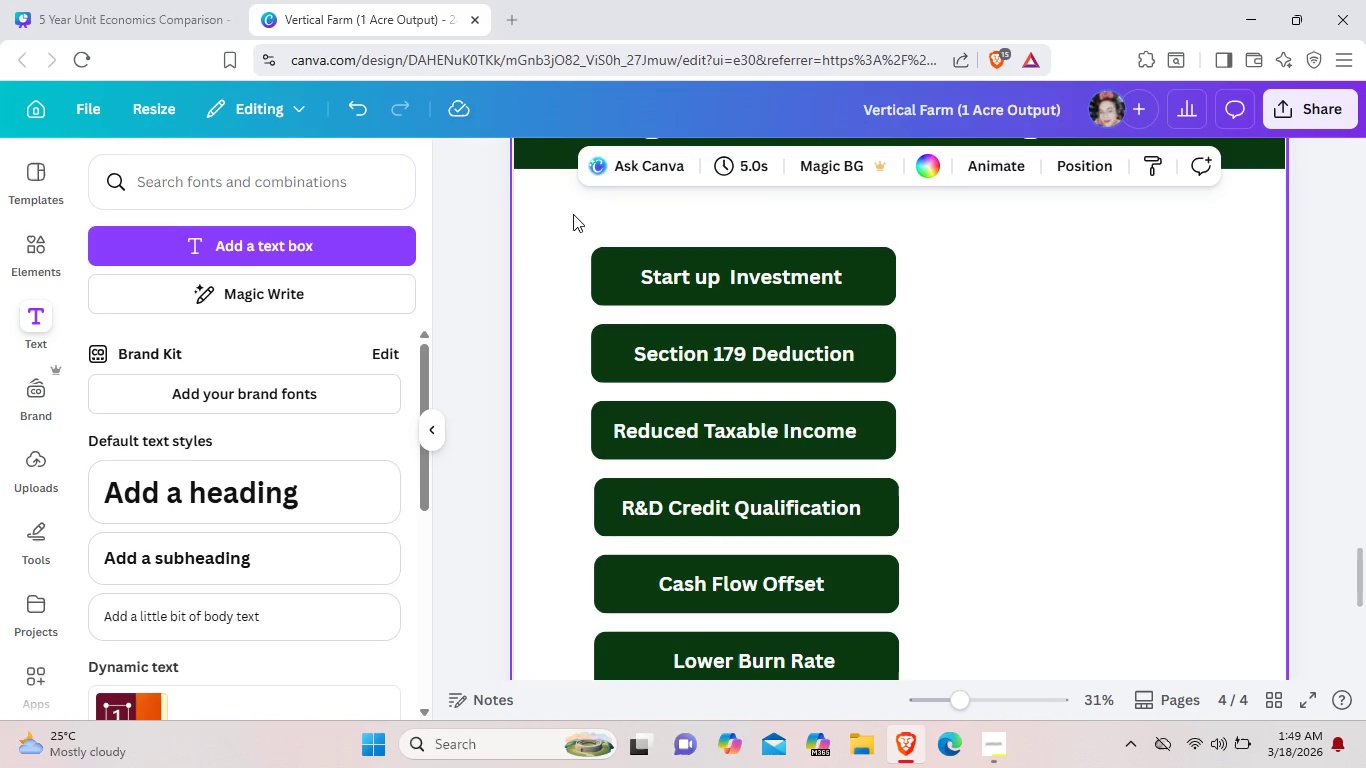 
left_click_drag(start_coordinate=[574, 214], to_coordinate=[927, 598])
 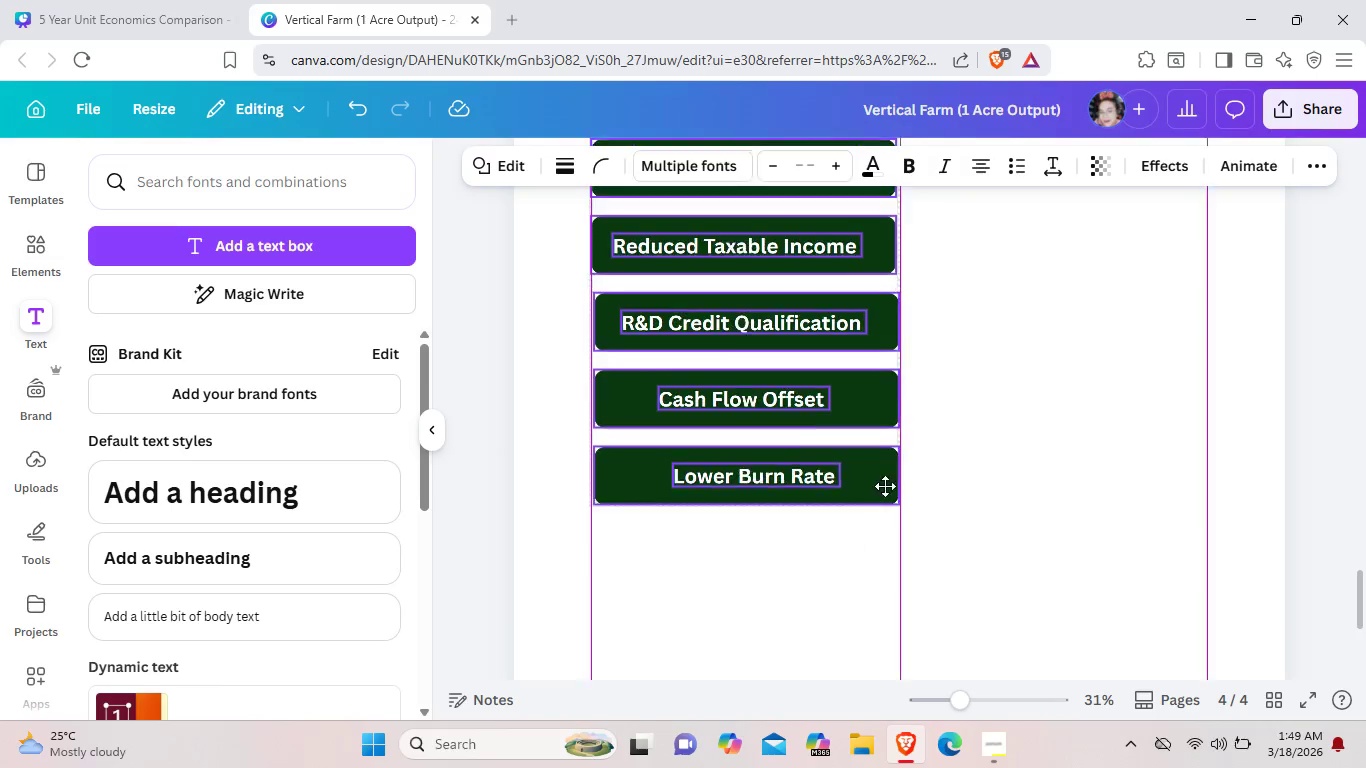 
scroll: coordinate [912, 669], scroll_direction: down, amount: 2.0
 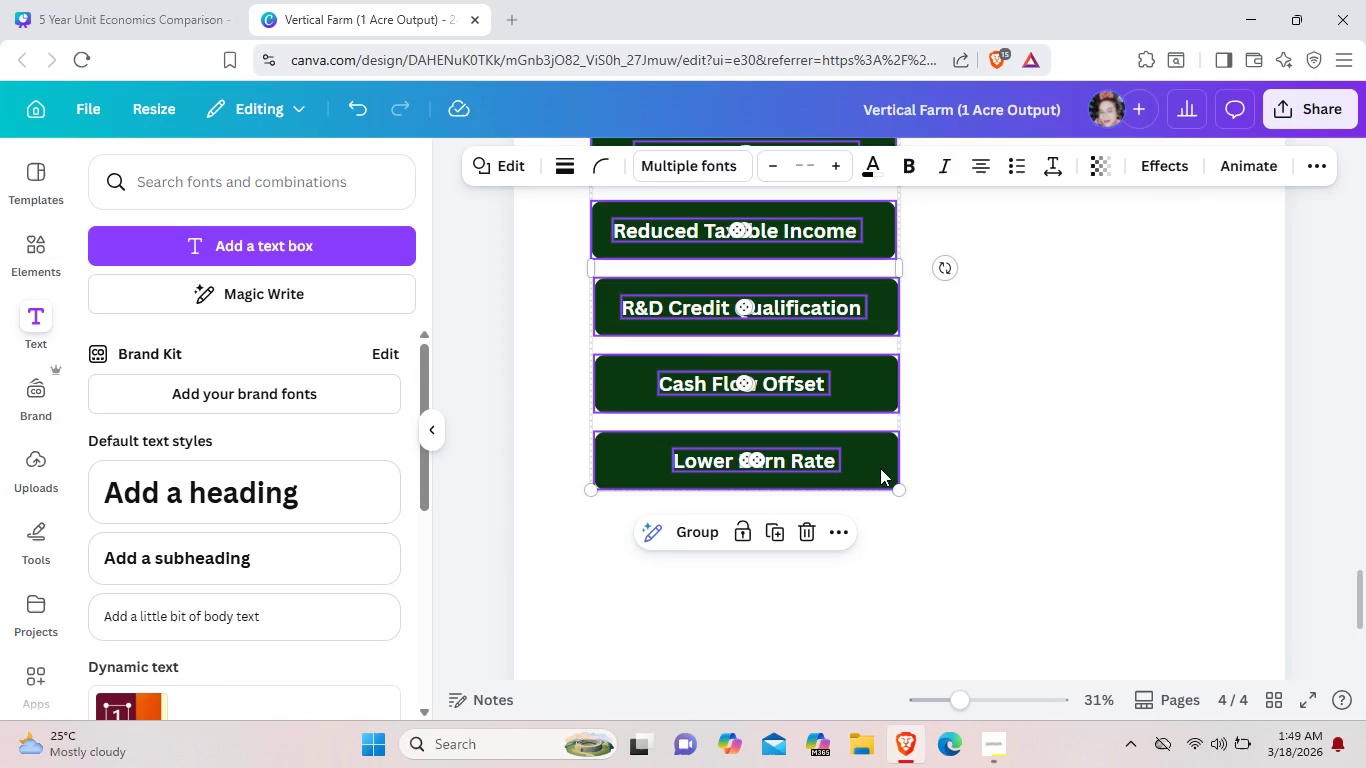 
left_click_drag(start_coordinate=[880, 468], to_coordinate=[900, 519])
 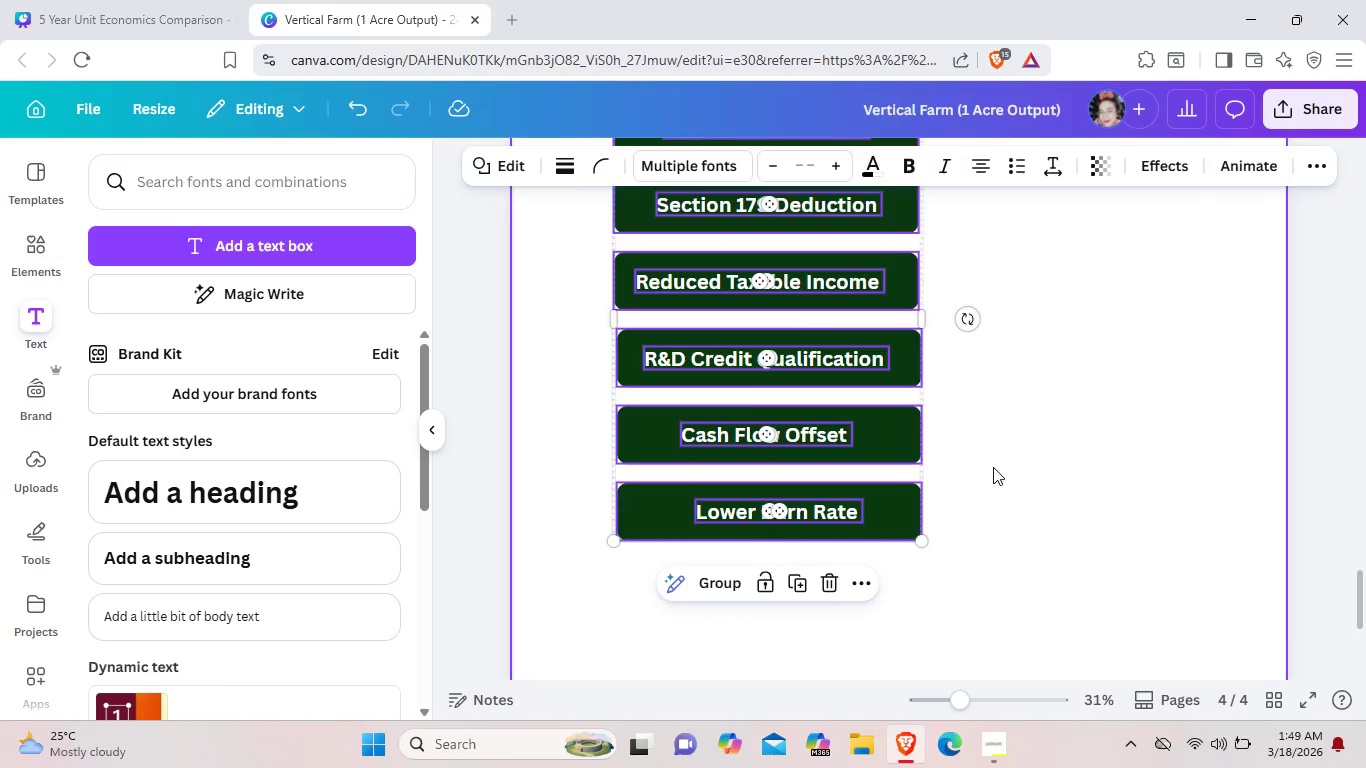 
left_click([993, 467])
 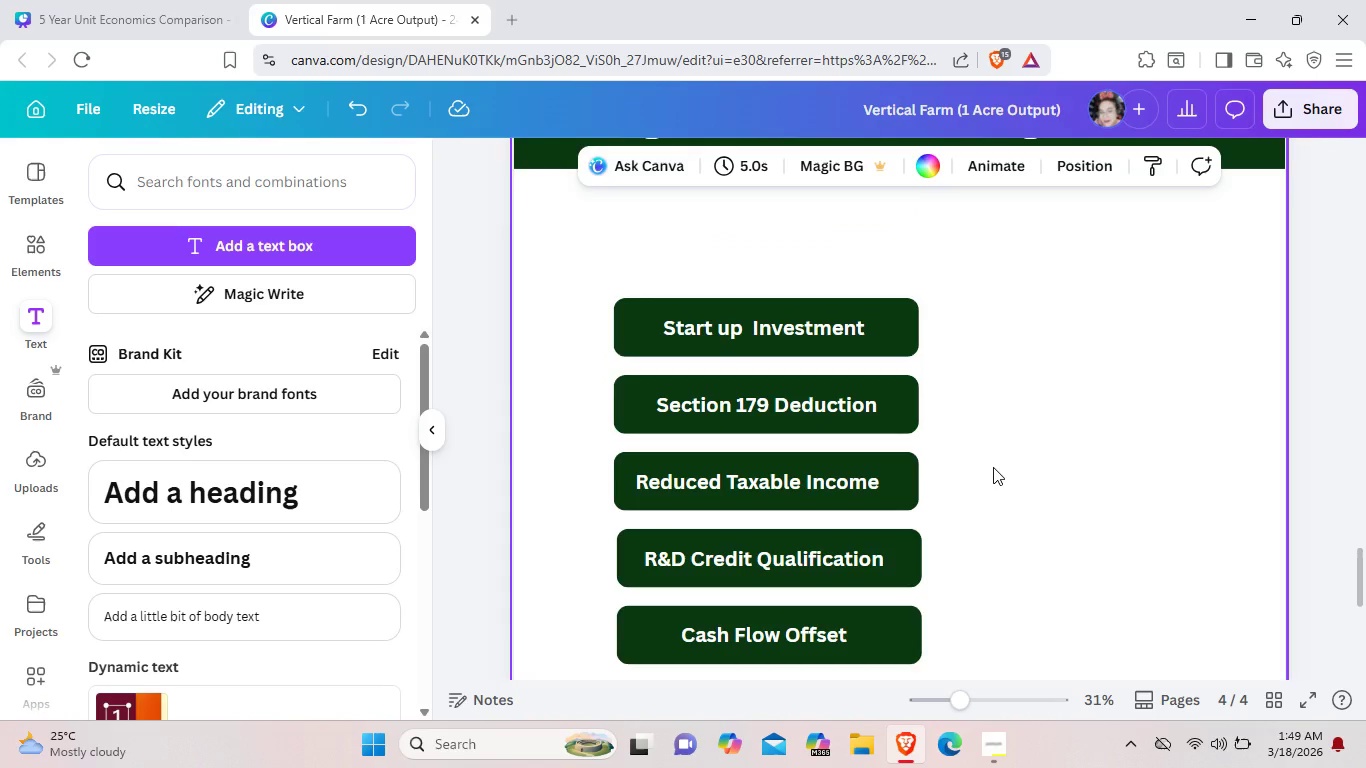 
scroll: coordinate [993, 467], scroll_direction: up, amount: 2.0
 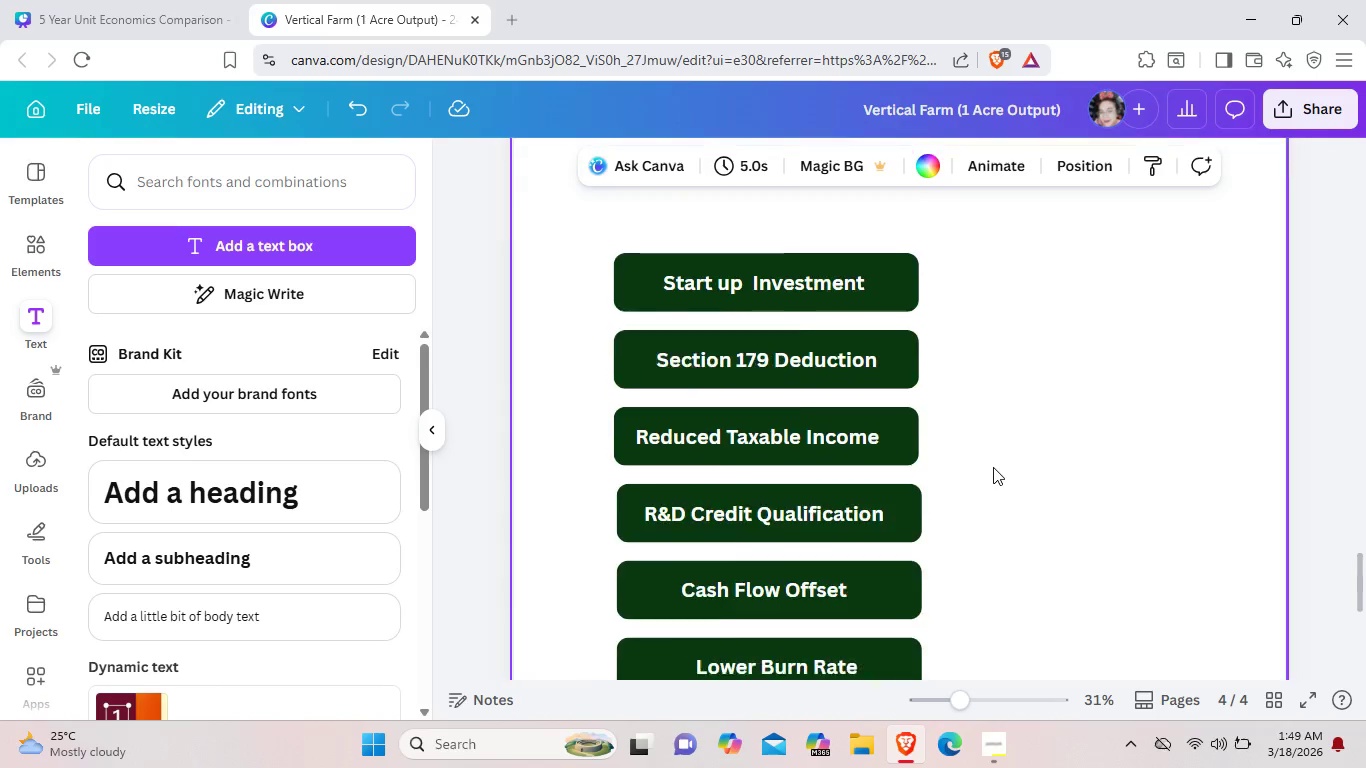 
scroll: coordinate [993, 467], scroll_direction: down, amount: 1.0
 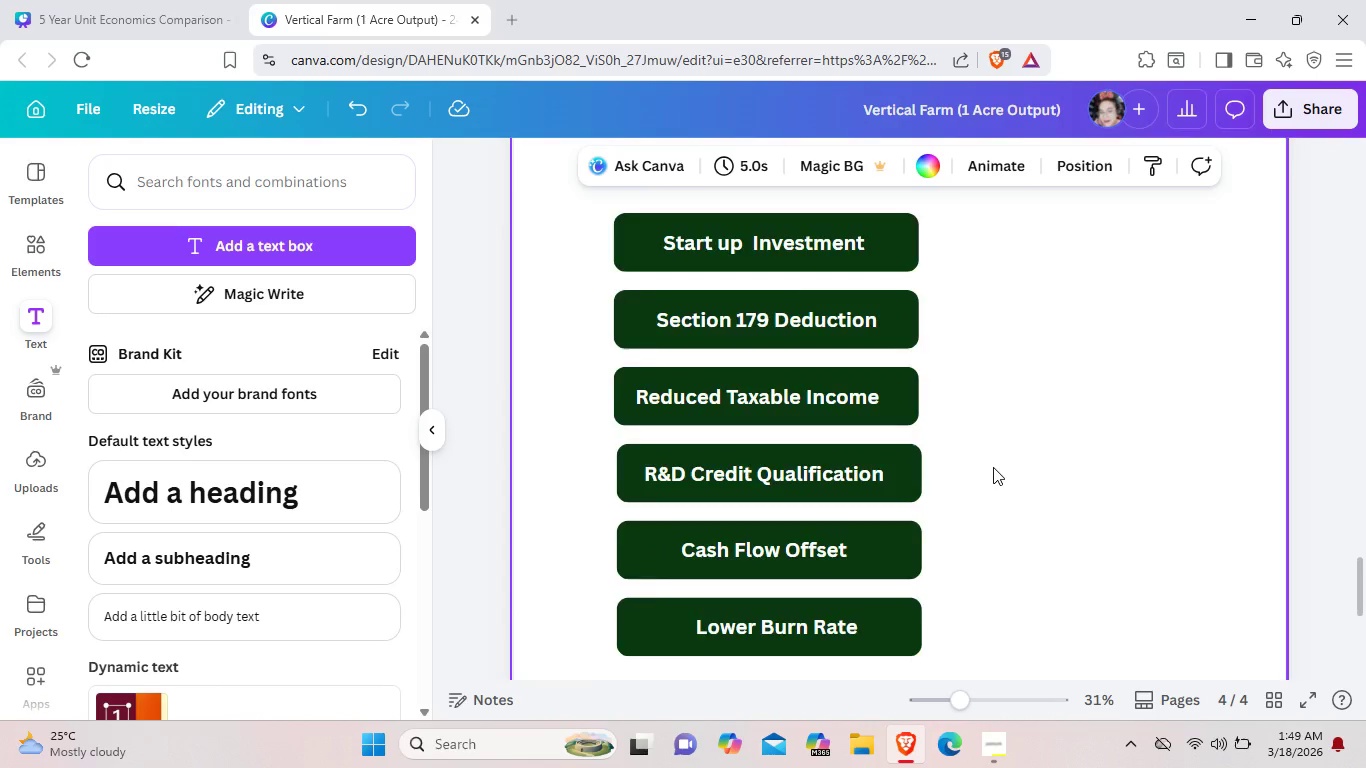 
scroll: coordinate [993, 467], scroll_direction: up, amount: 2.0
 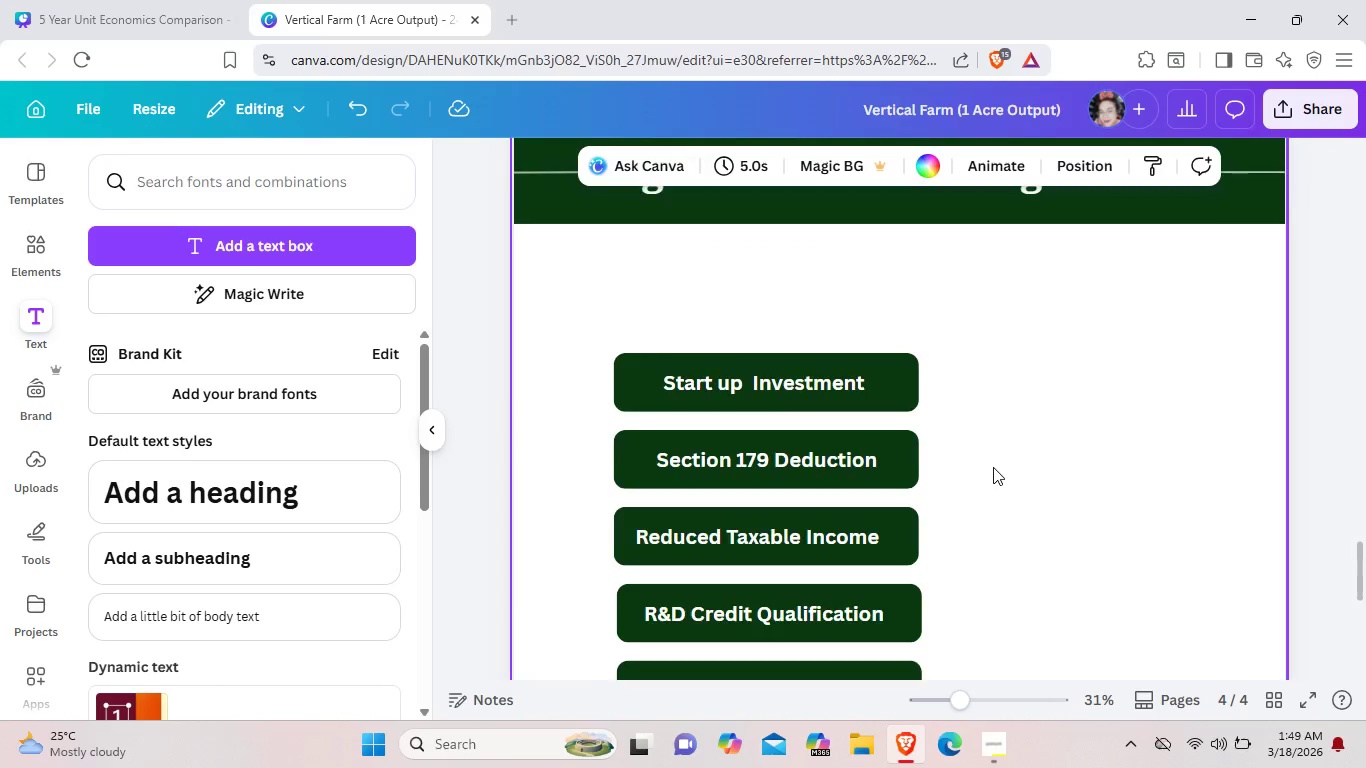 
scroll: coordinate [993, 467], scroll_direction: down, amount: 2.0
 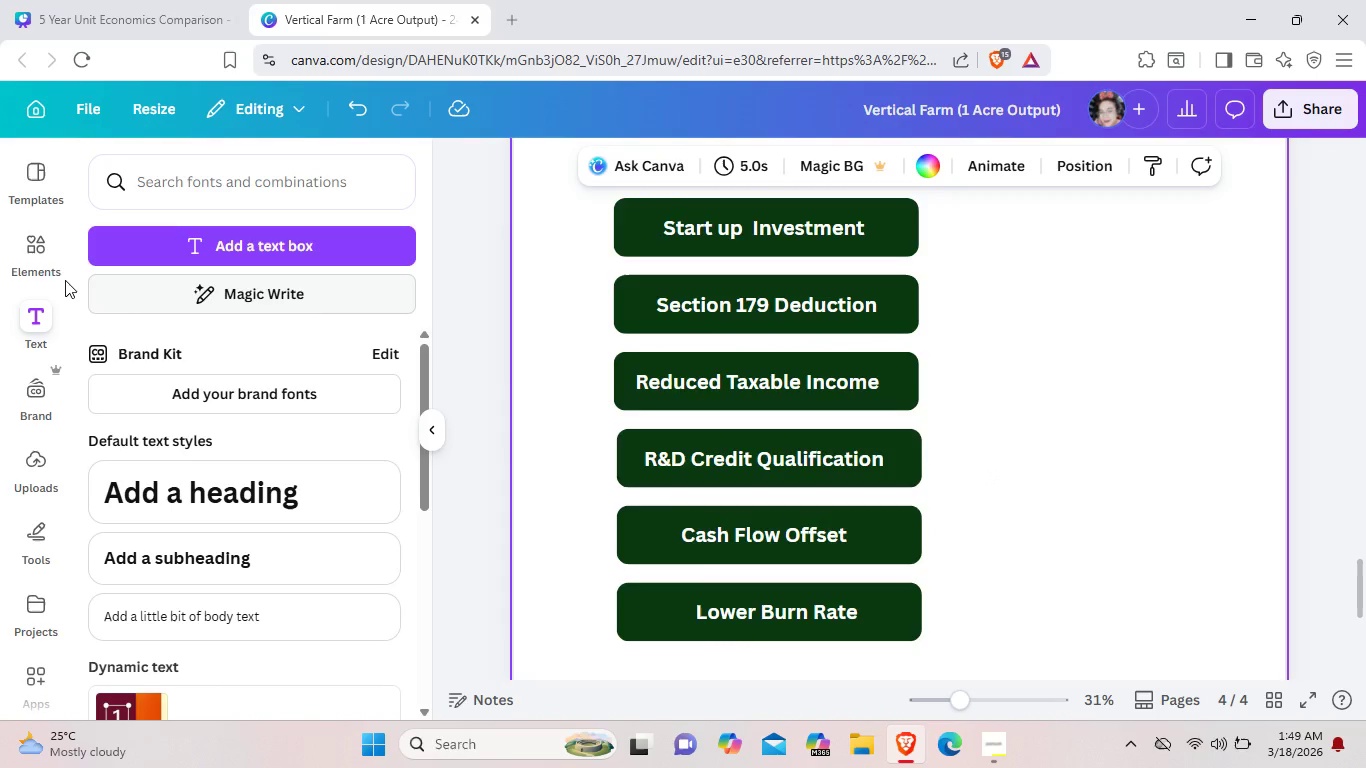 
left_click([33, 266])
 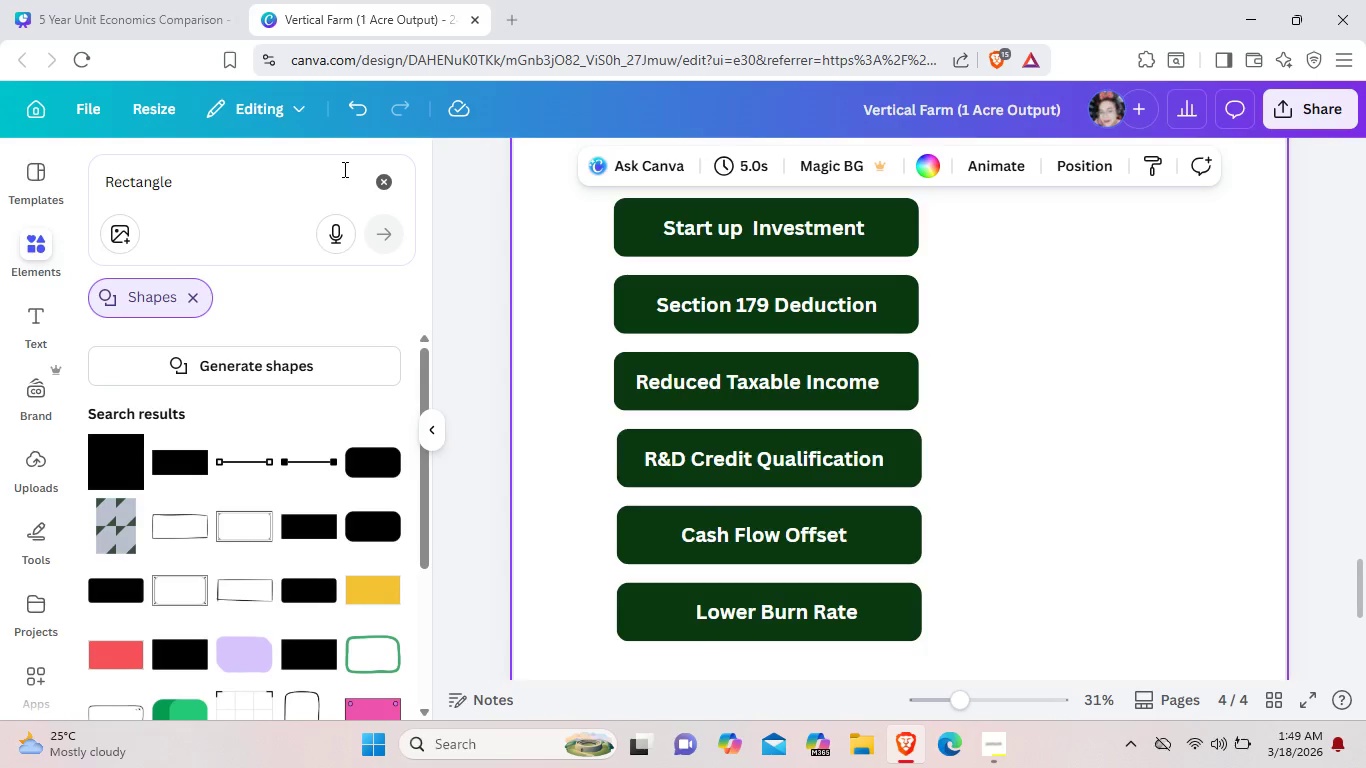 
left_click([380, 187])
 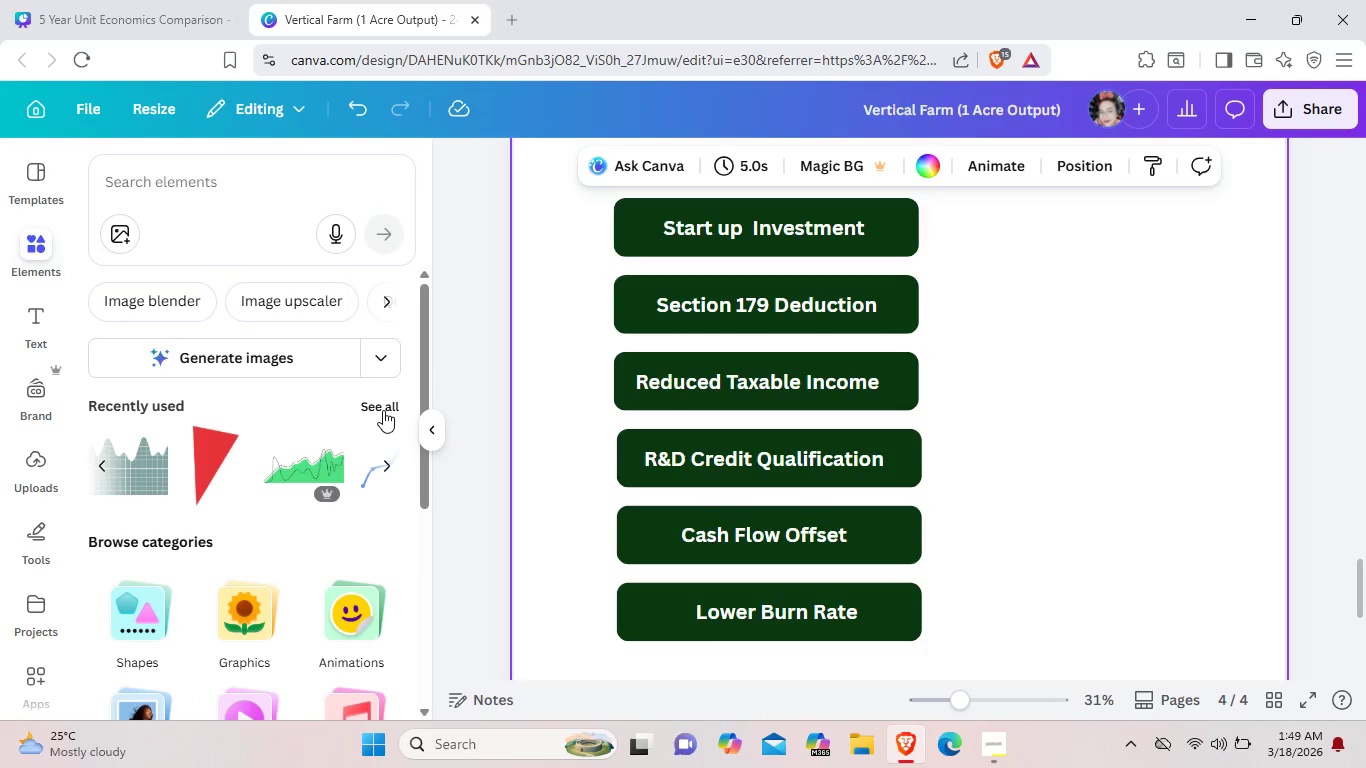 
left_click([383, 410])
 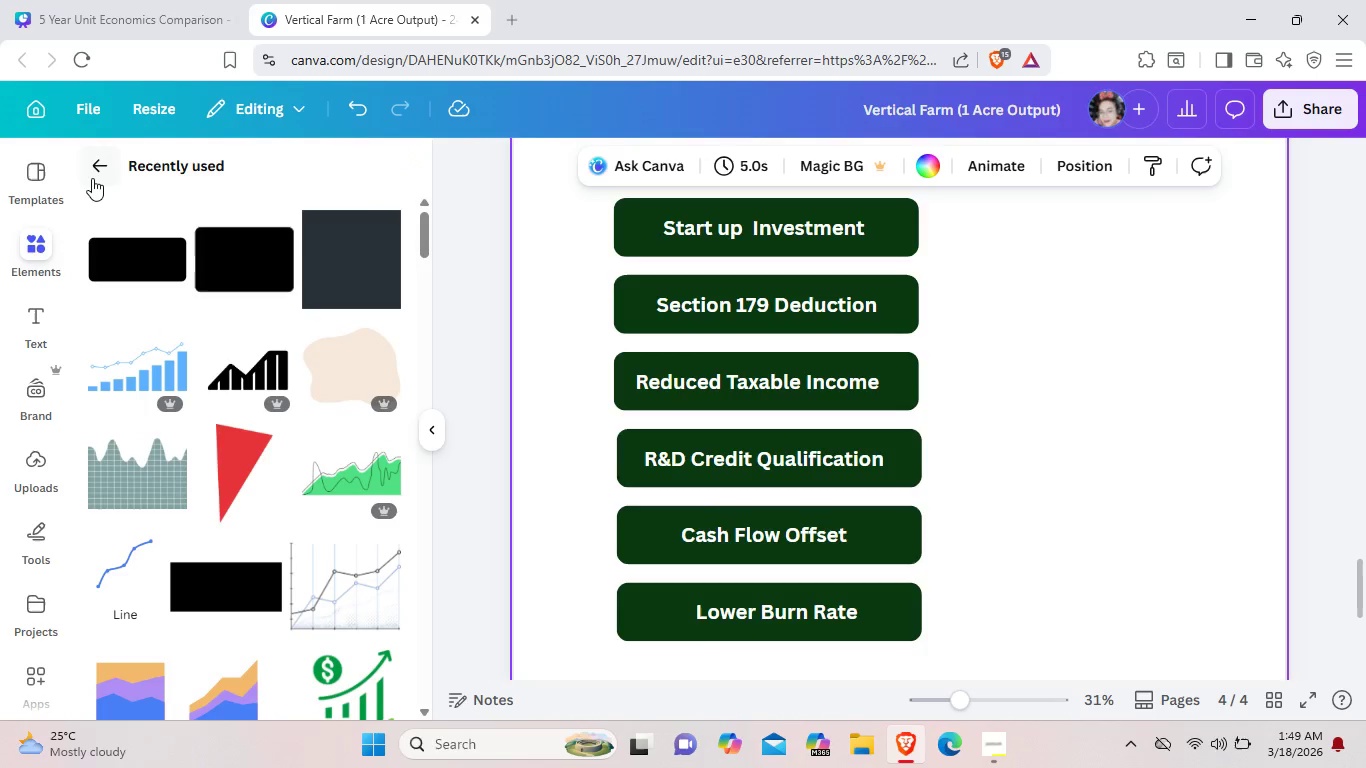 
left_click([93, 178])
 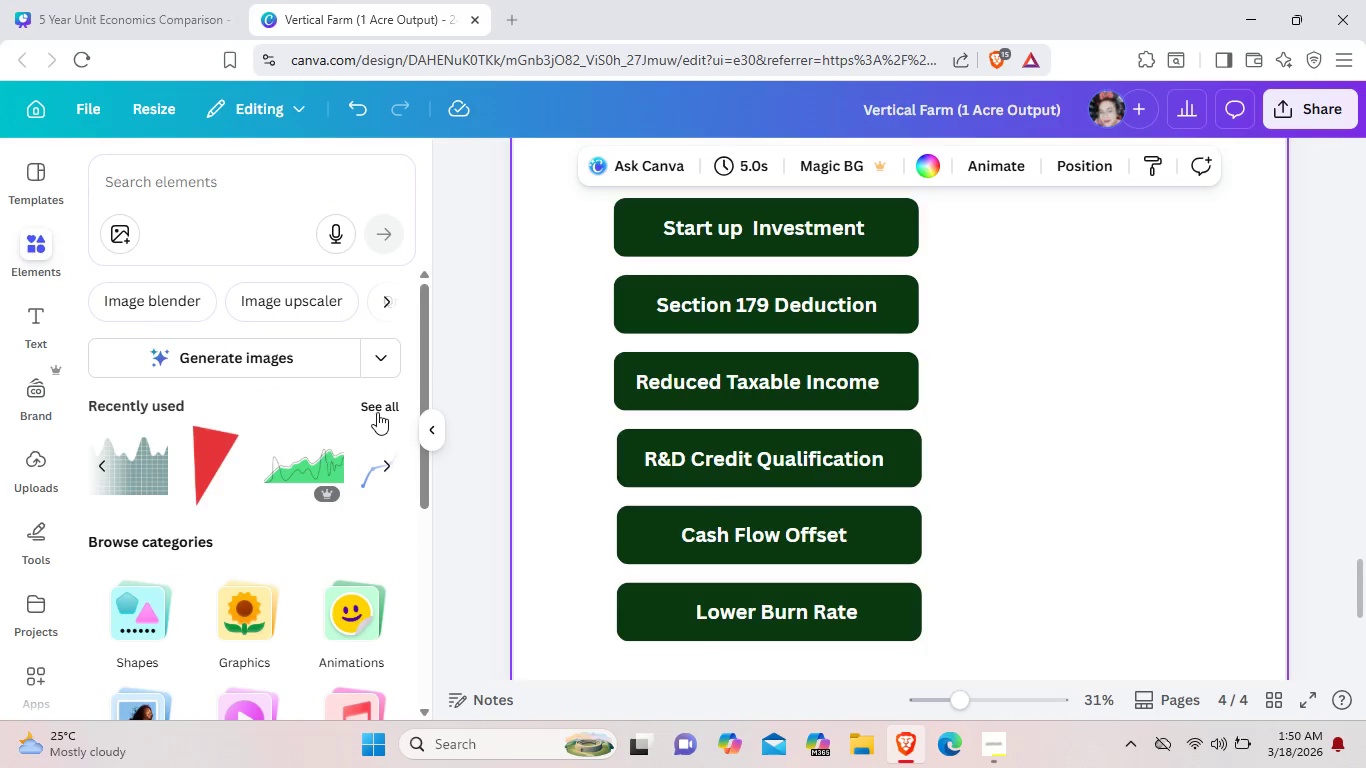 
left_click([377, 412])
 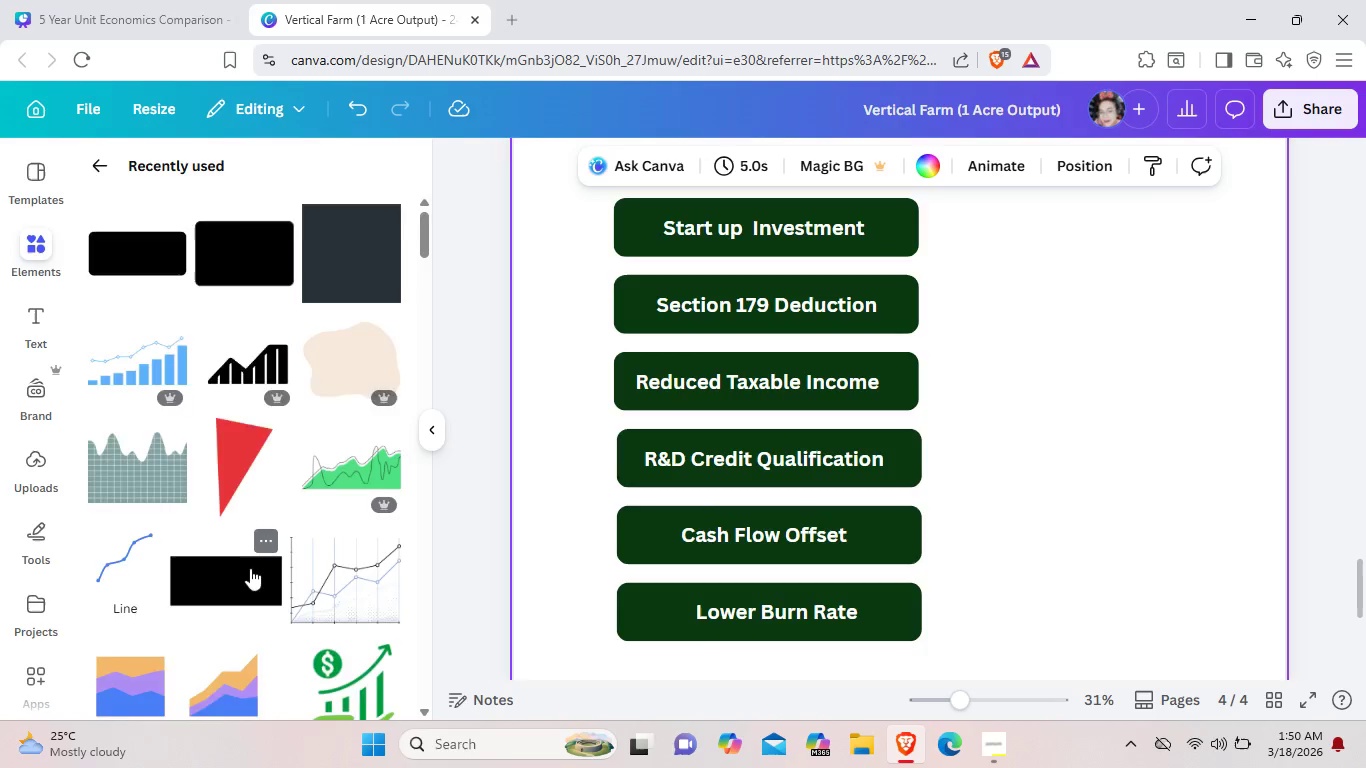 
scroll: coordinate [250, 568], scroll_direction: down, amount: 2.0
 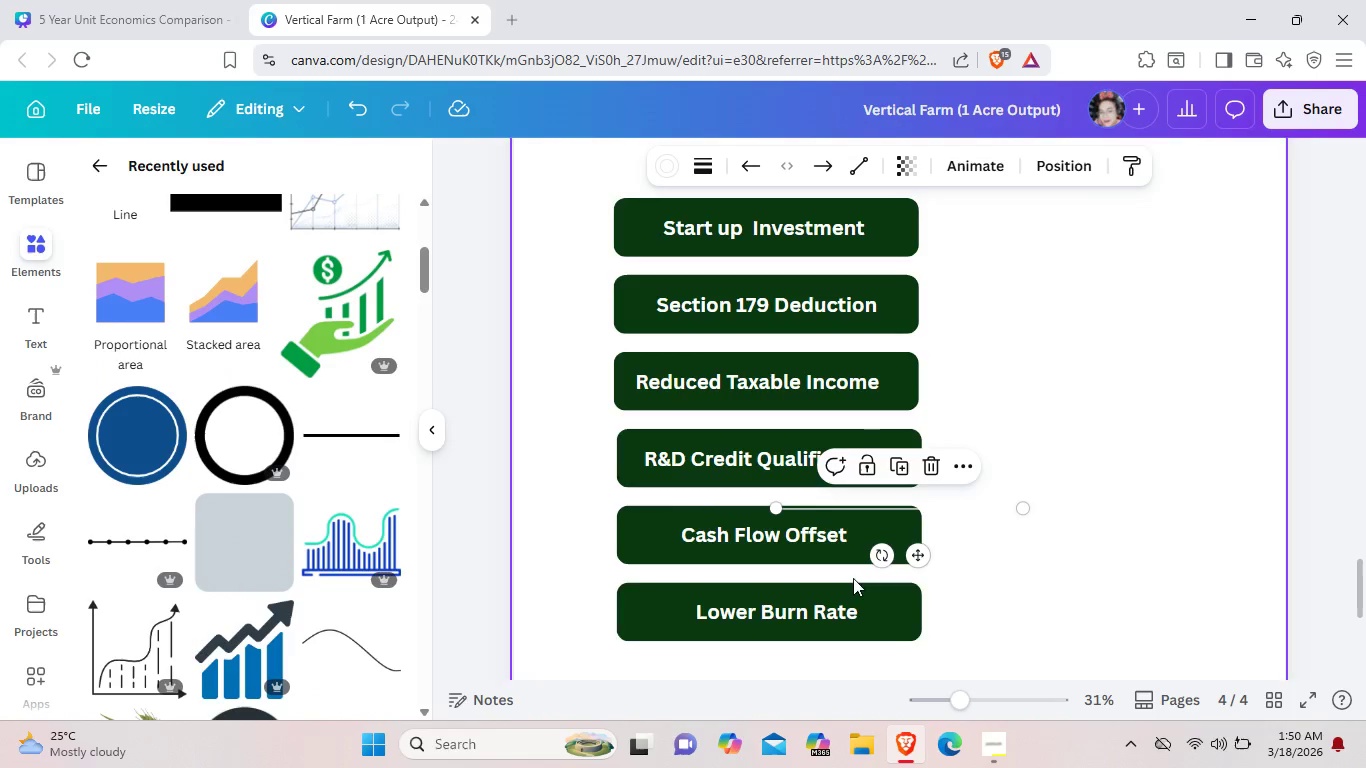 
left_click_drag(start_coordinate=[920, 562], to_coordinate=[695, 436])
 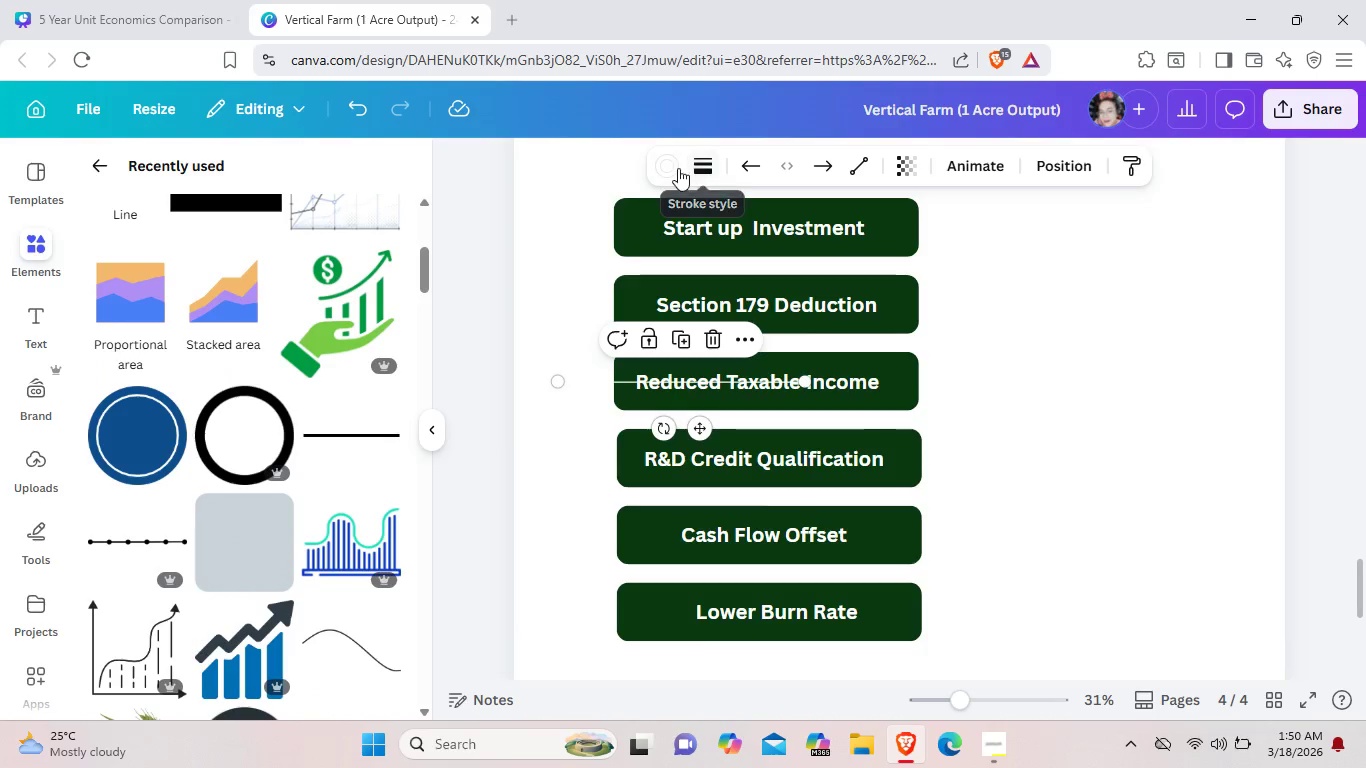 
left_click([677, 168])
 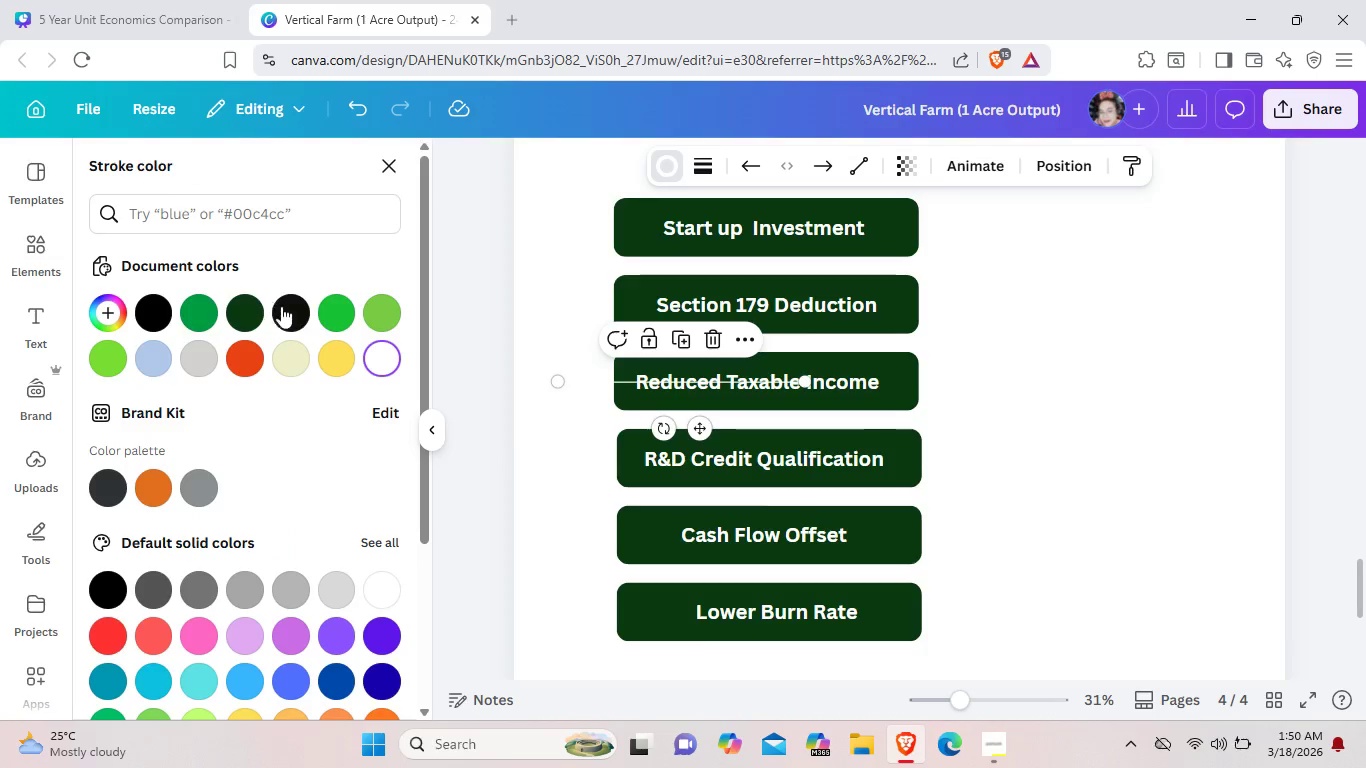 
left_click([288, 308])
 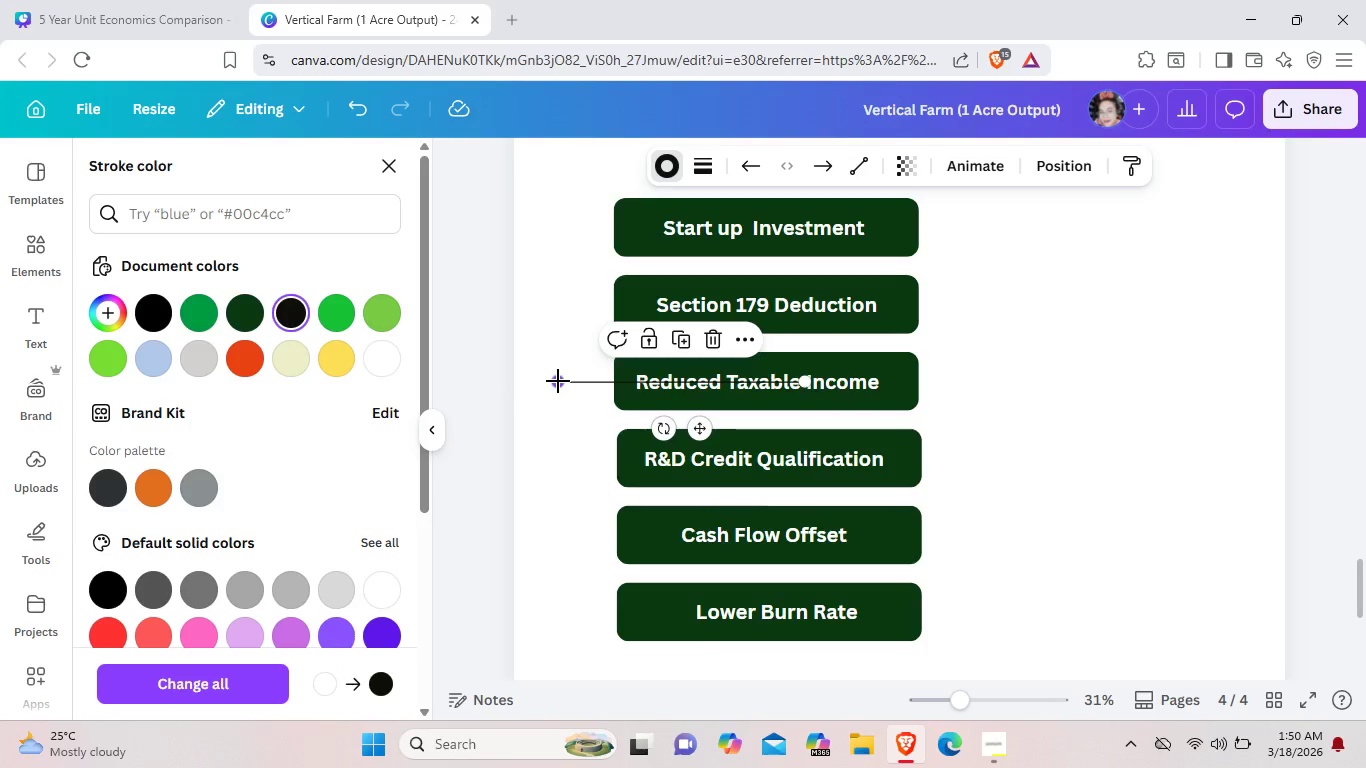 
left_click_drag(start_coordinate=[558, 381], to_coordinate=[579, 585])
 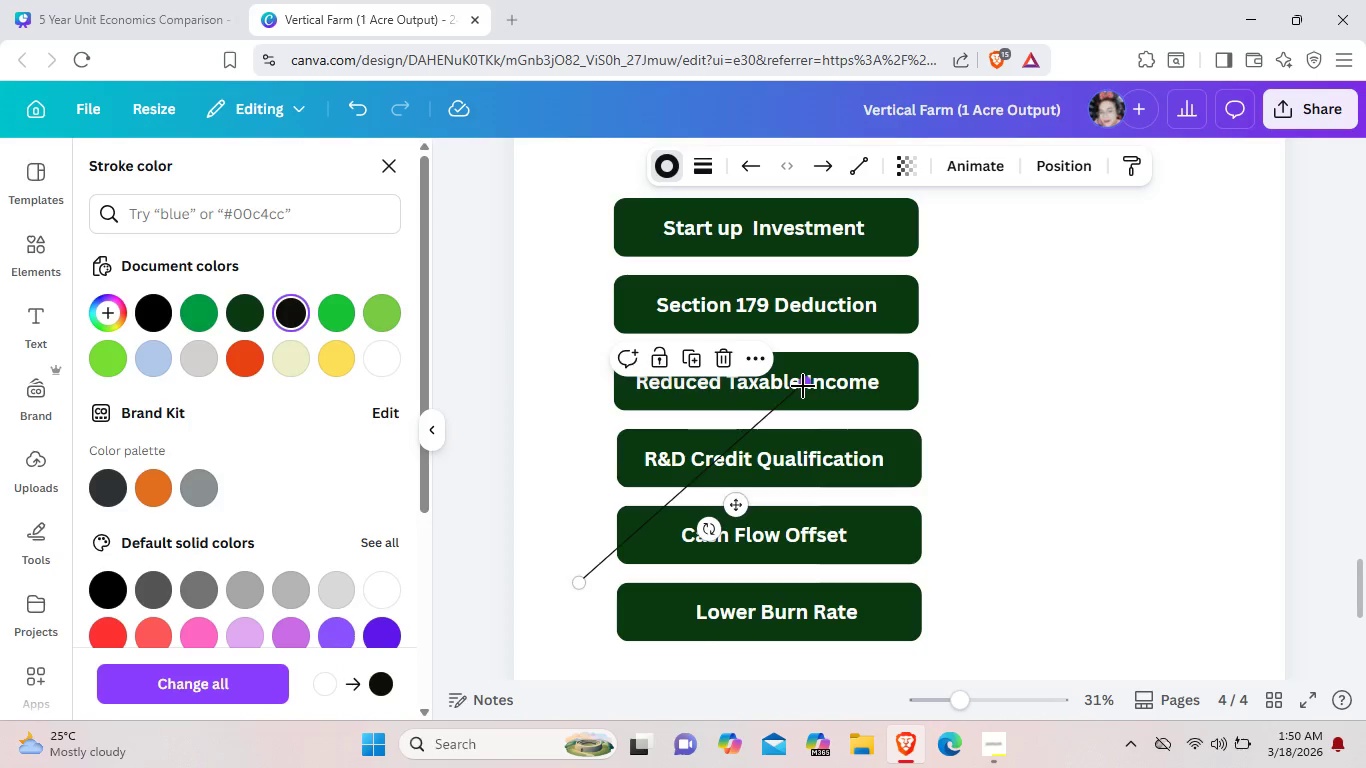 
left_click_drag(start_coordinate=[803, 386], to_coordinate=[575, 221])
 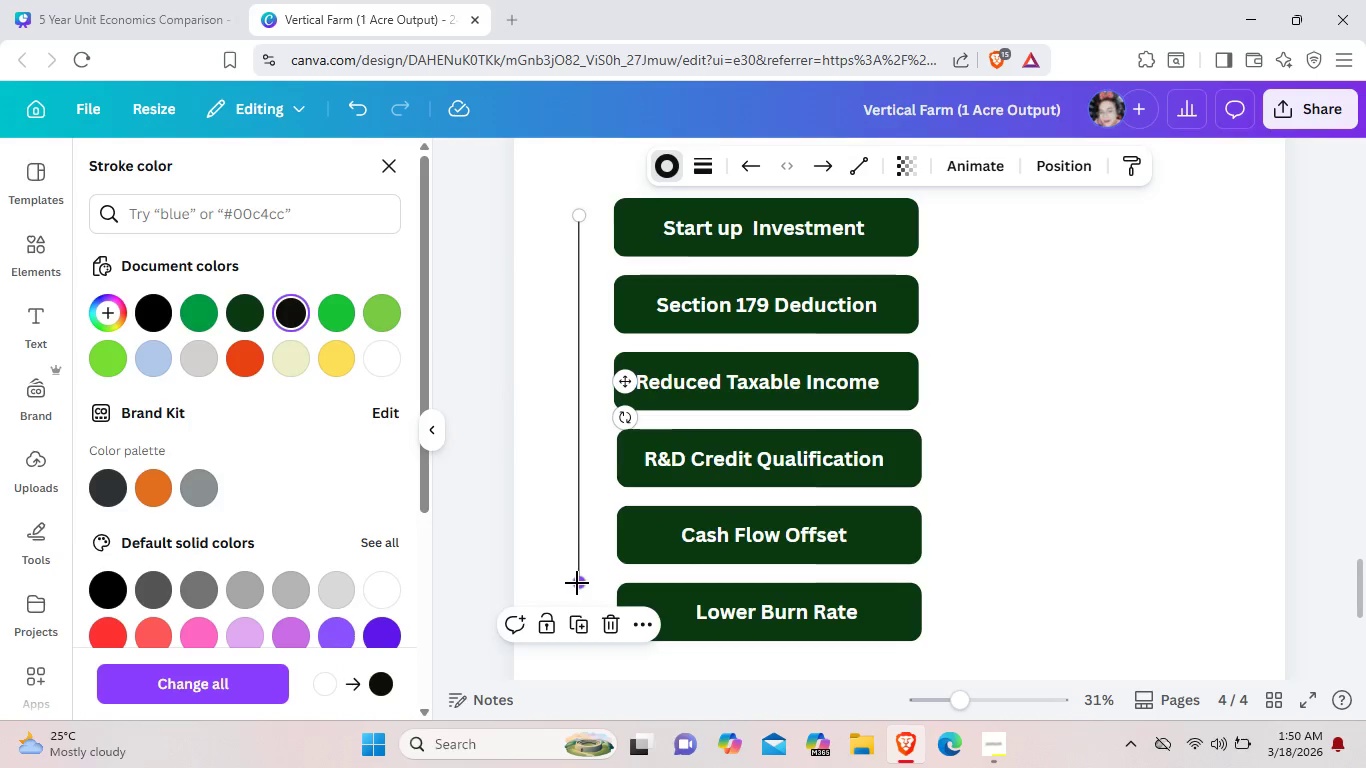 
left_click_drag(start_coordinate=[577, 583], to_coordinate=[577, 631])
 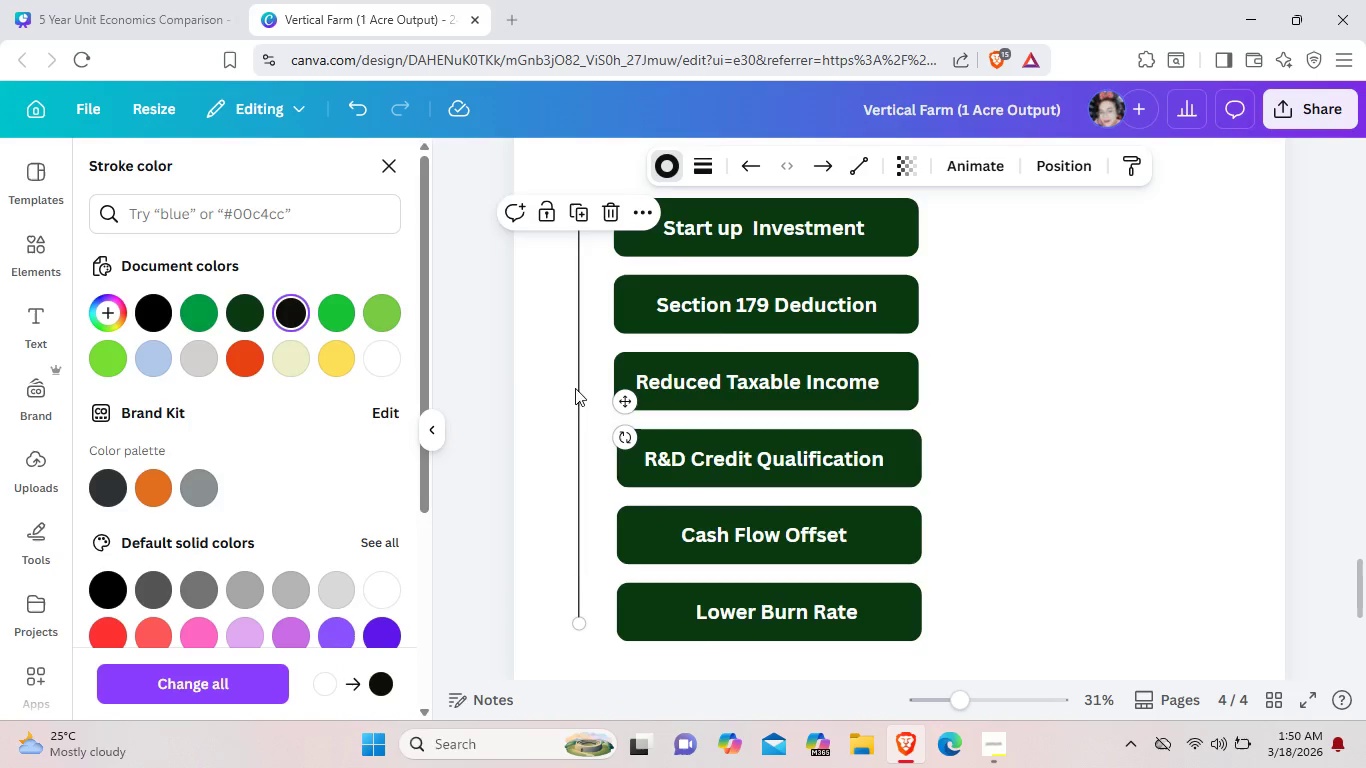 
left_click([544, 396])
 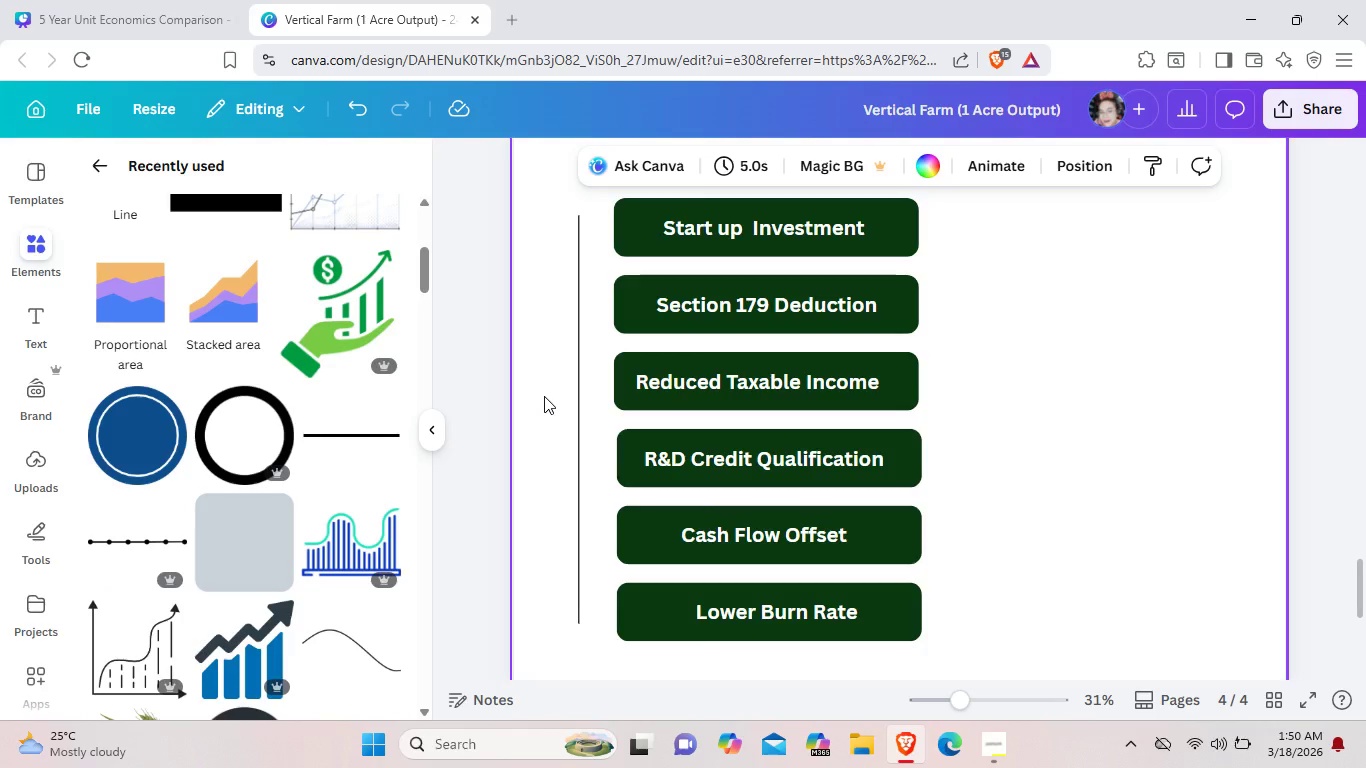 
key(Control+V)
 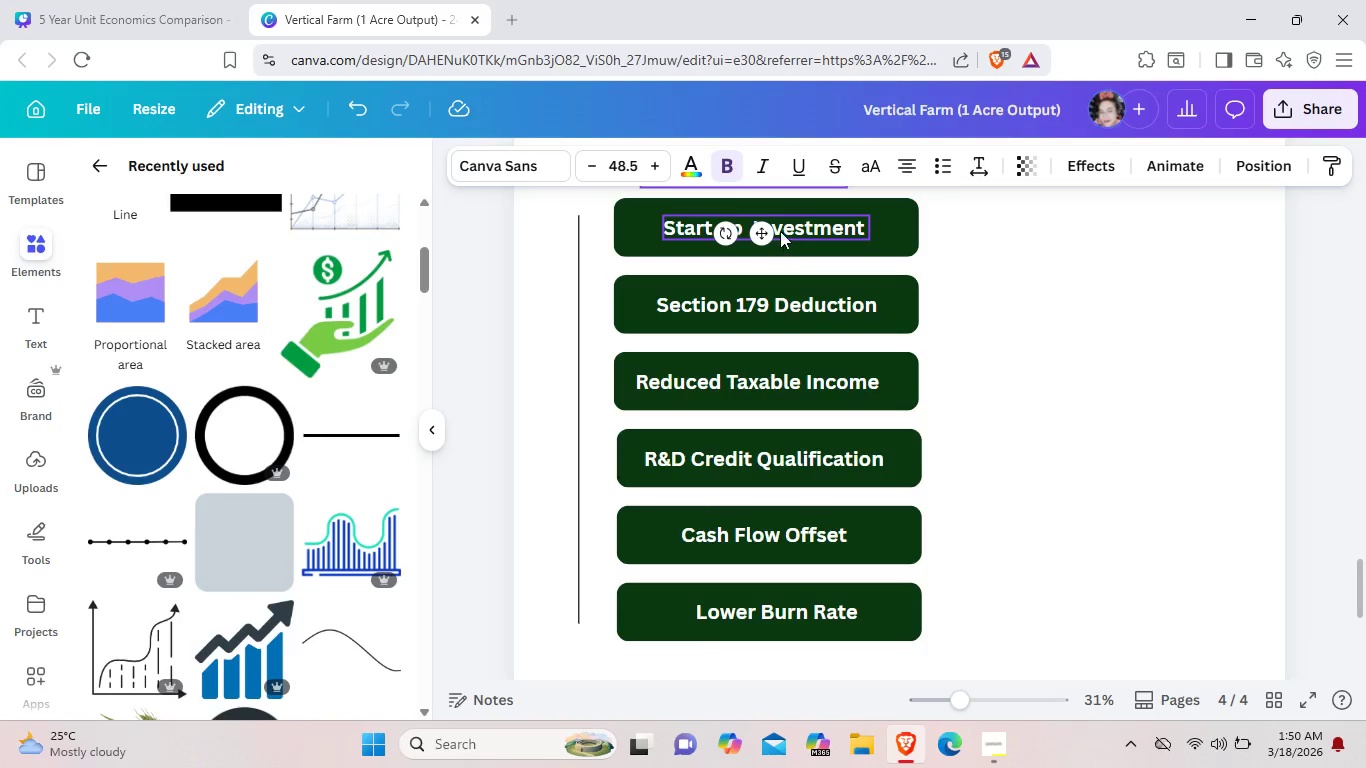 
scroll: coordinate [774, 237], scroll_direction: up, amount: 2.0
 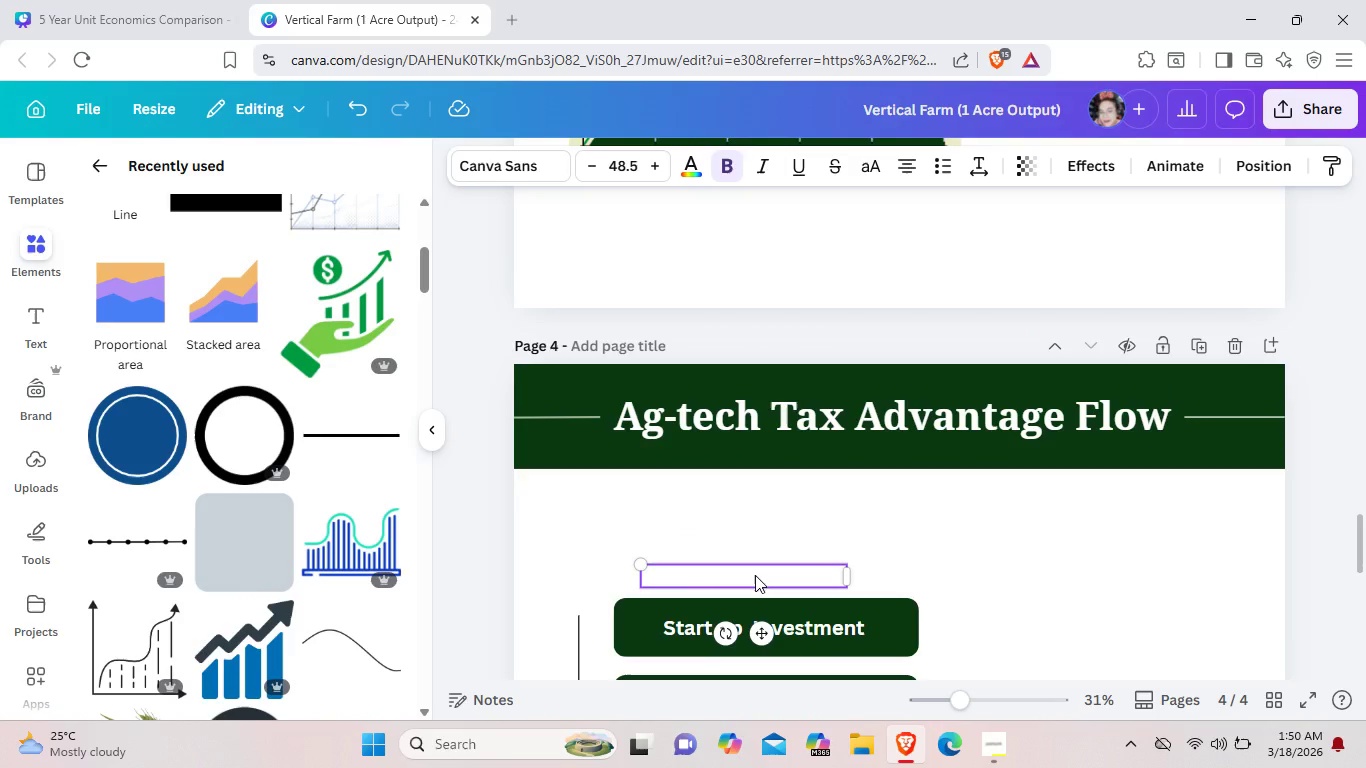 
left_click_drag(start_coordinate=[755, 575], to_coordinate=[734, 574])
 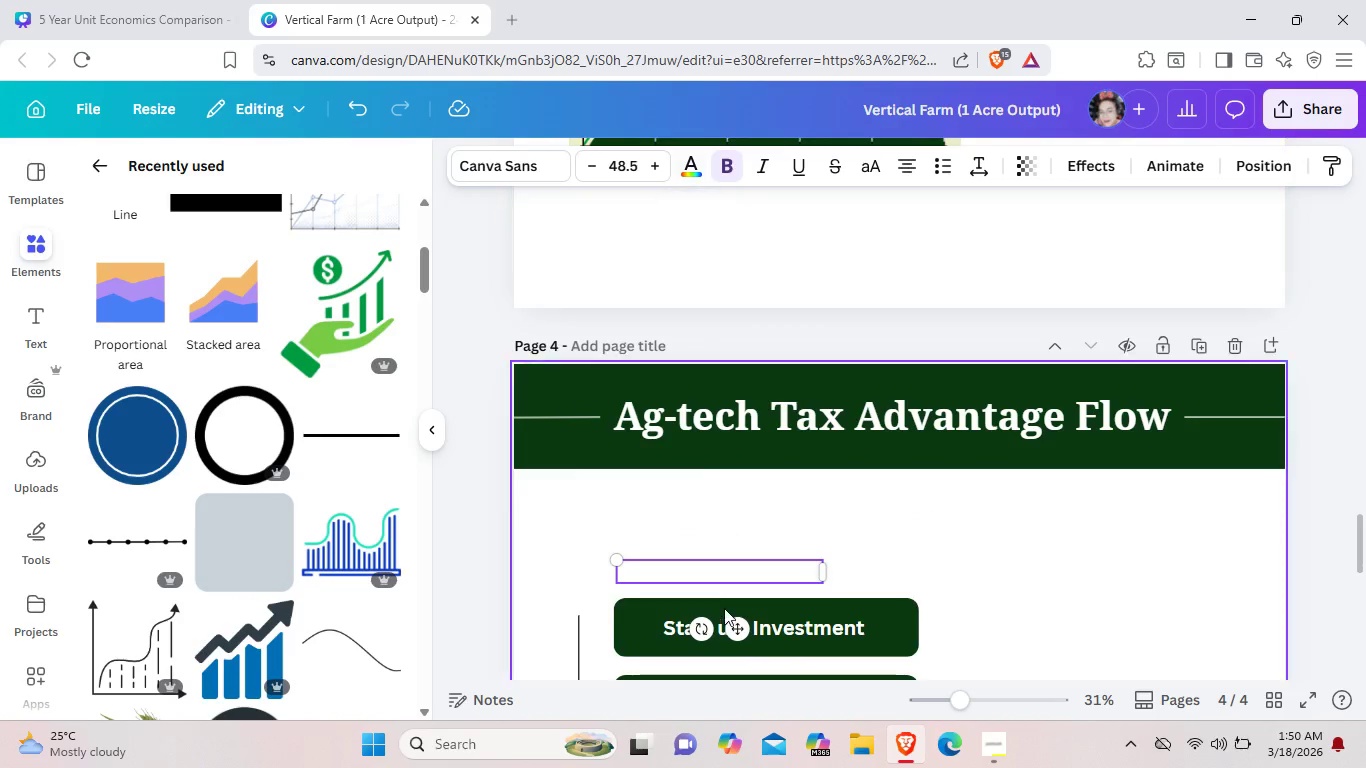 
left_click([729, 588])
 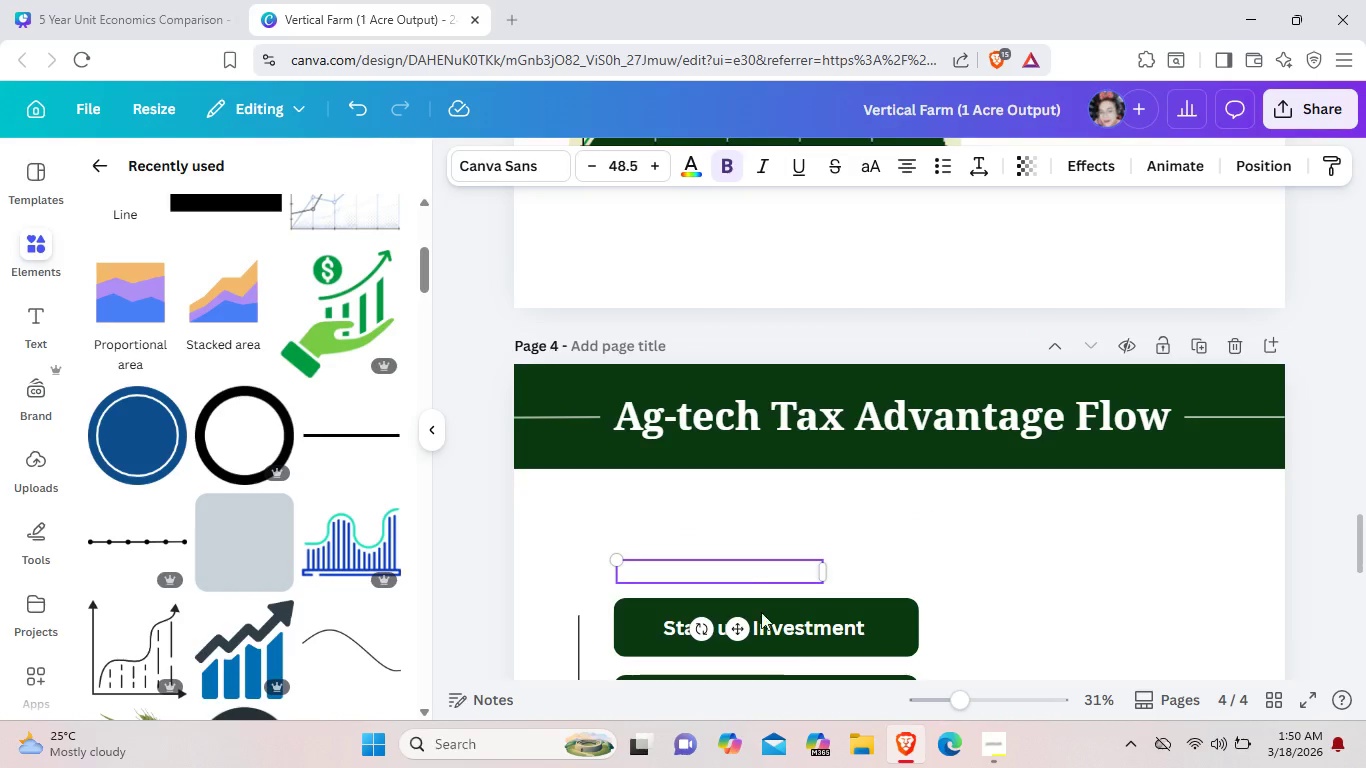 
left_click_drag(start_coordinate=[729, 567], to_coordinate=[822, 647])
 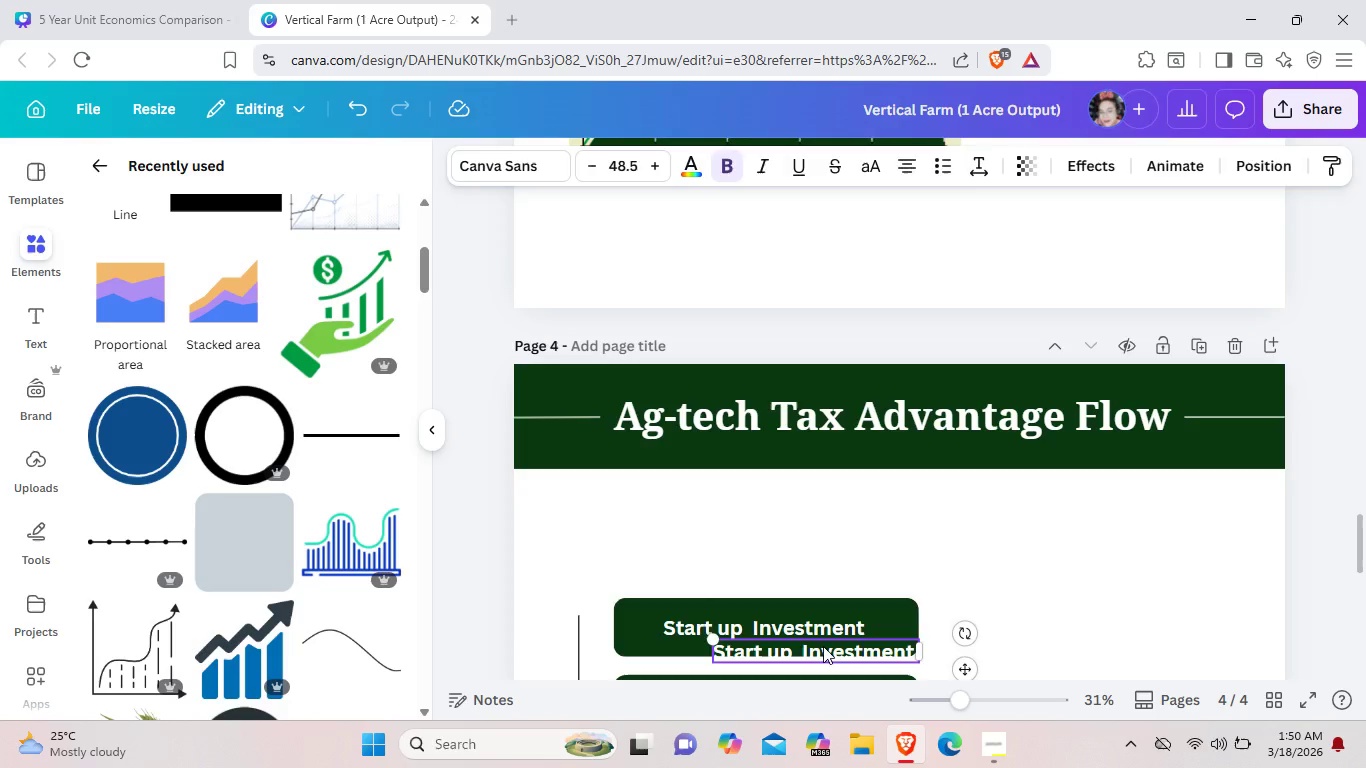 
key(Backspace)
 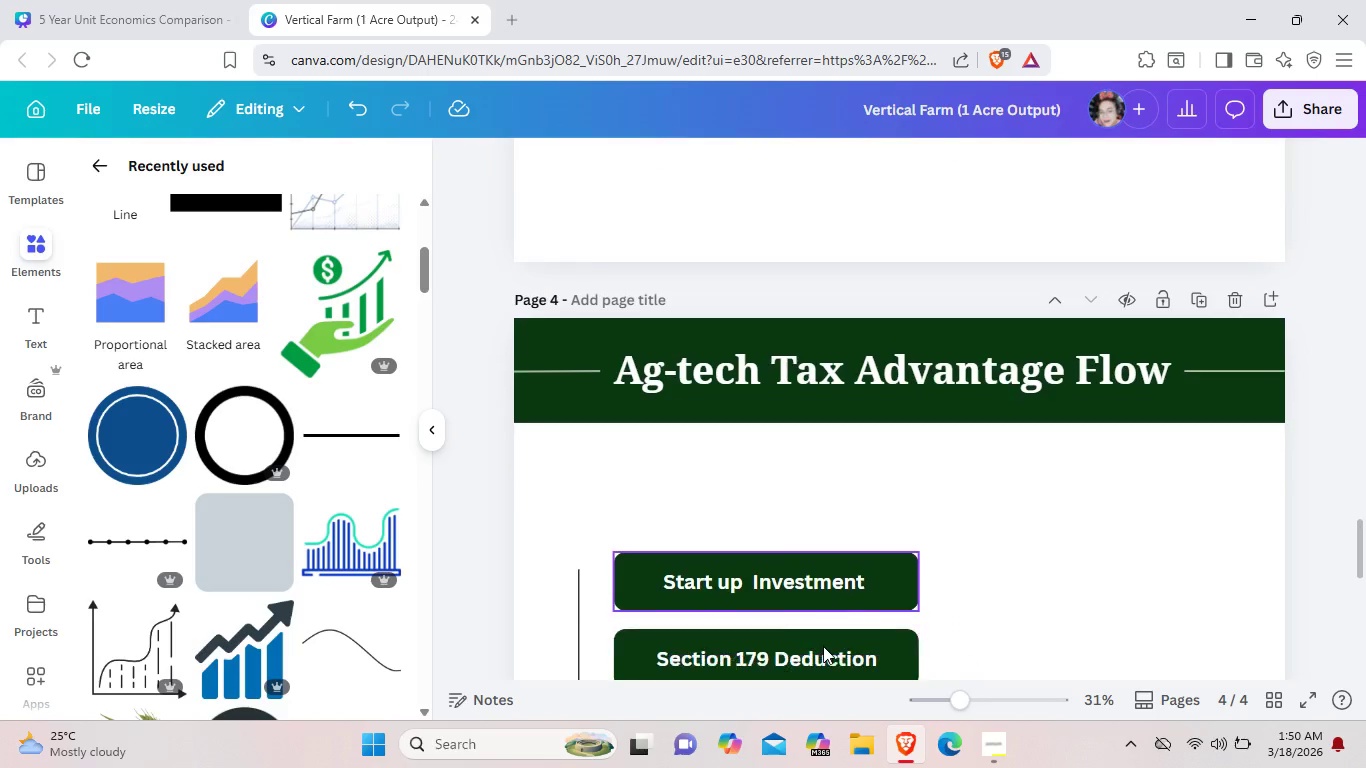 
scroll: coordinate [823, 646], scroll_direction: down, amount: 2.0
 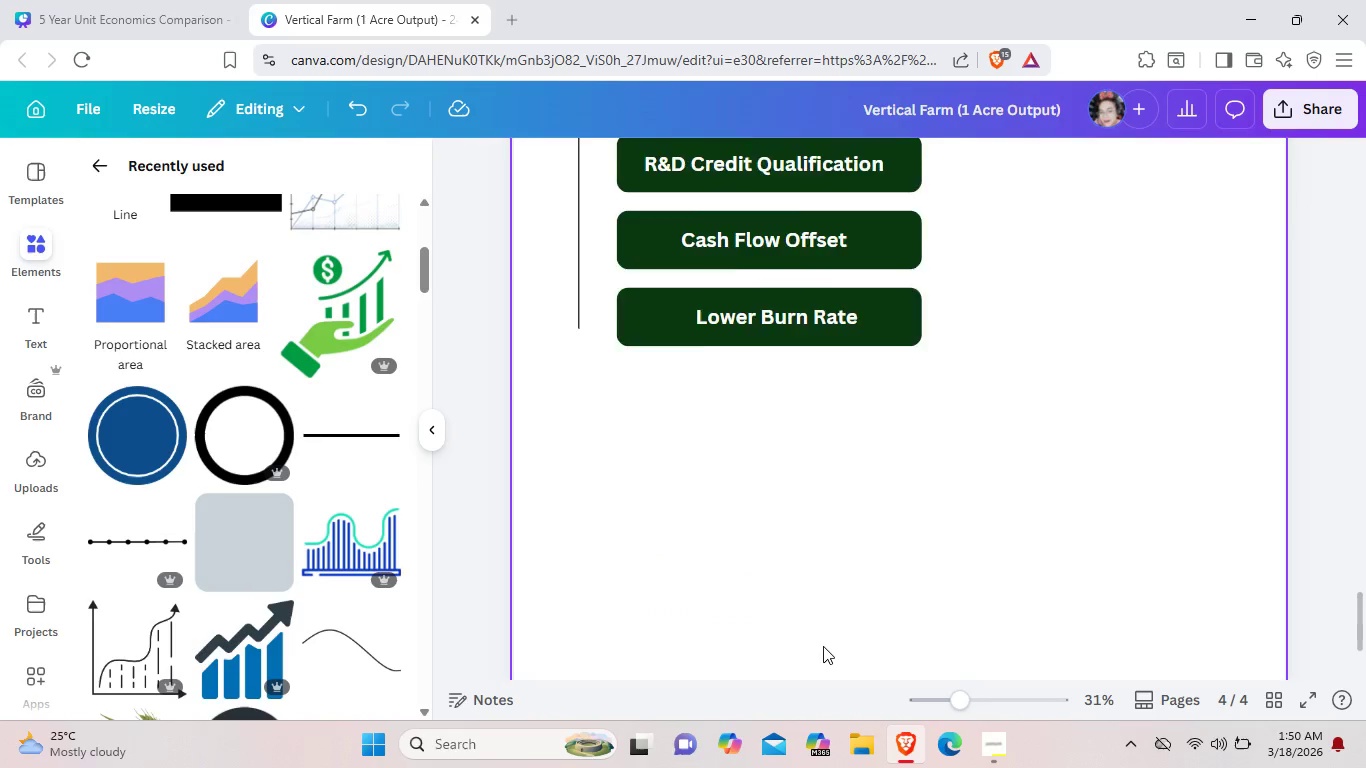 
scroll: coordinate [823, 646], scroll_direction: up, amount: 2.0
 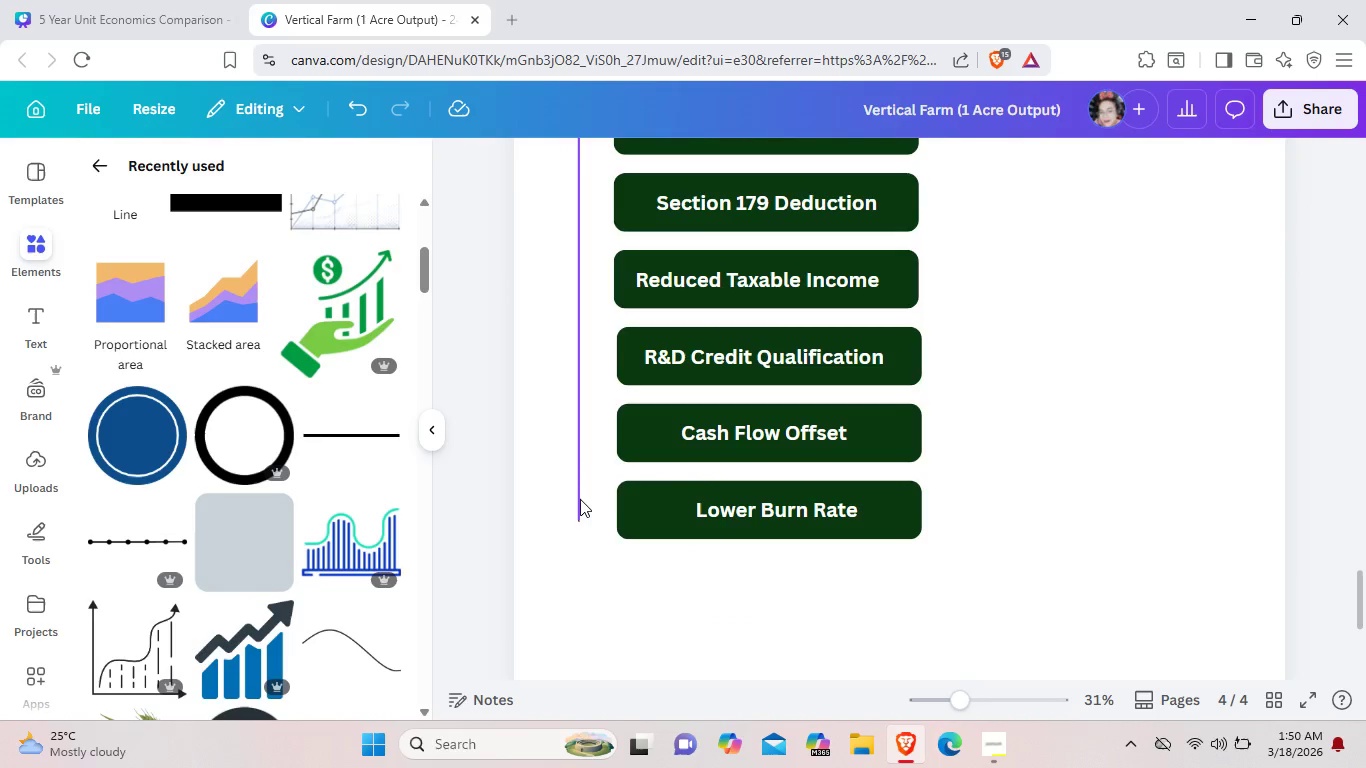 
left_click([579, 499])
 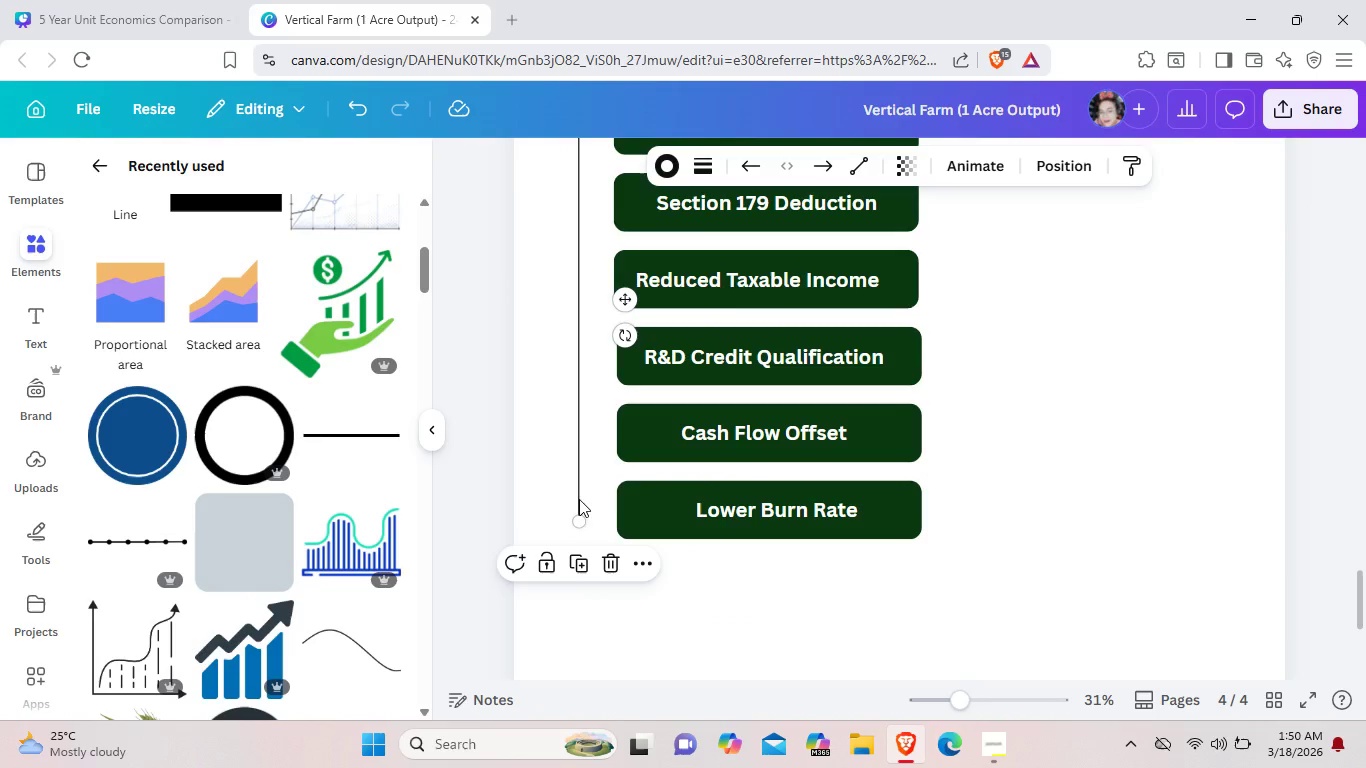 
key(Control+C)
 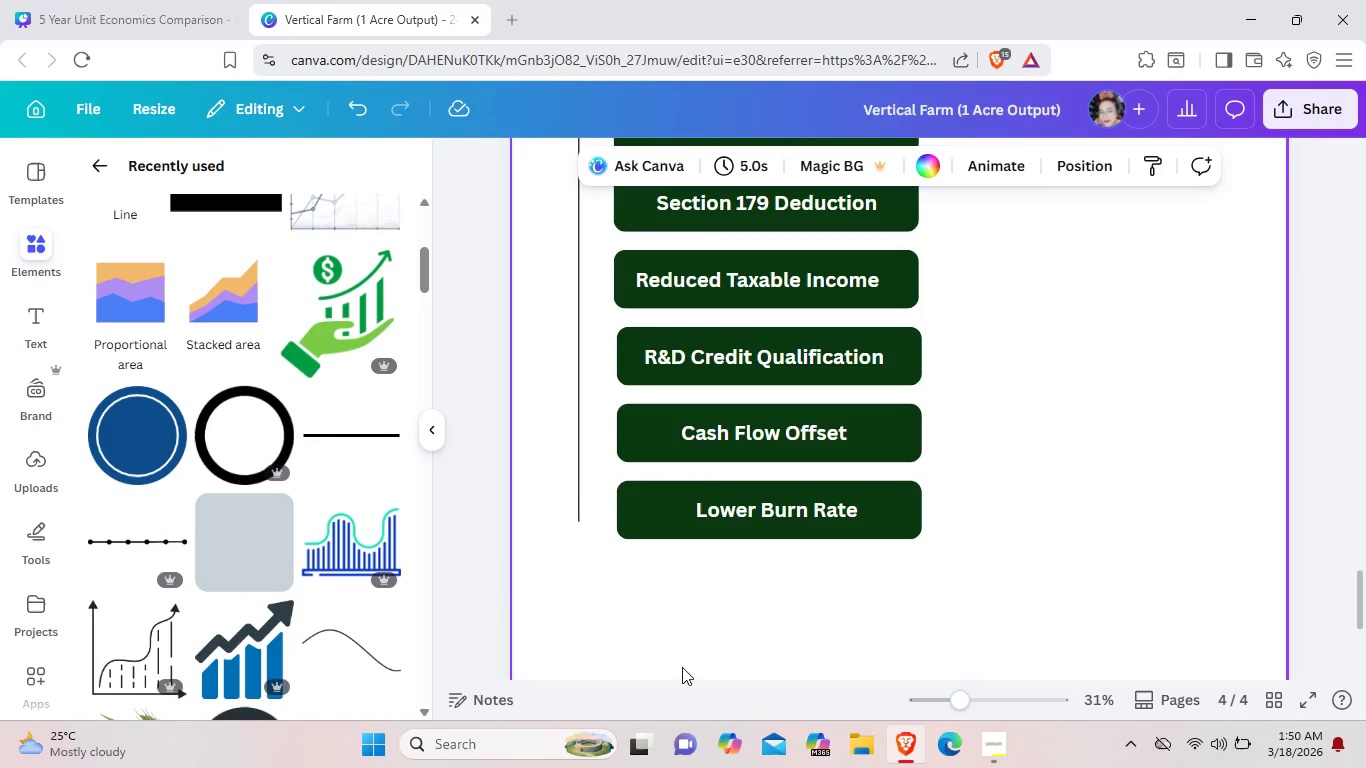 
left_click([682, 667])
 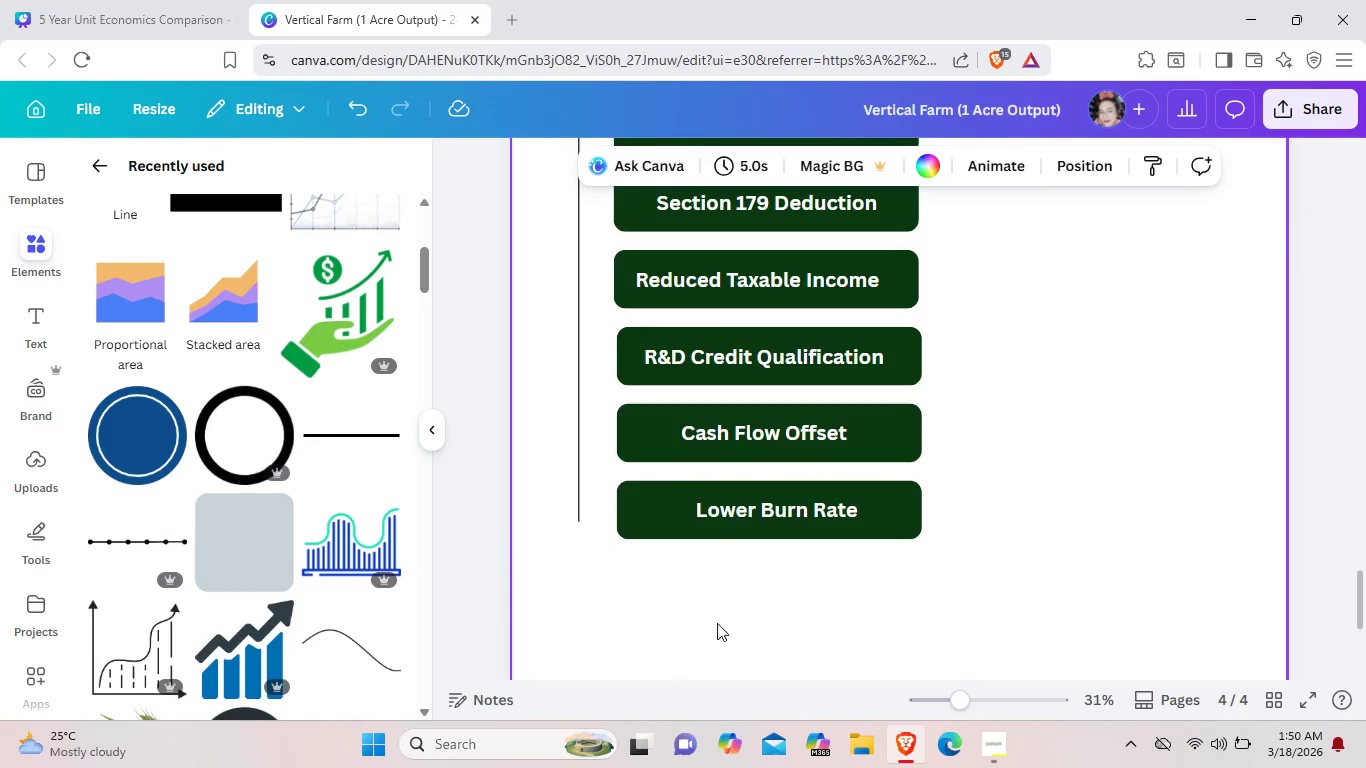 
key(Control+ControlLeft)
 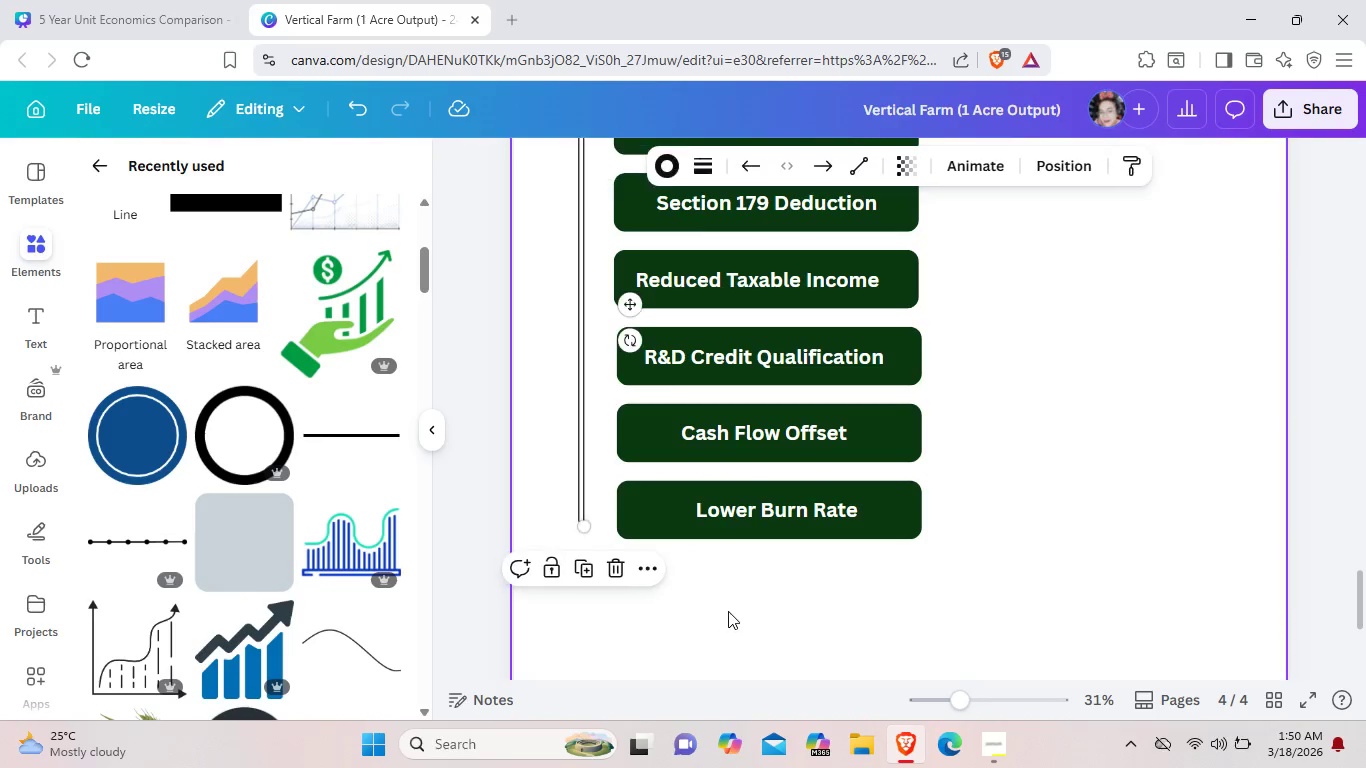 
key(Control+V)
 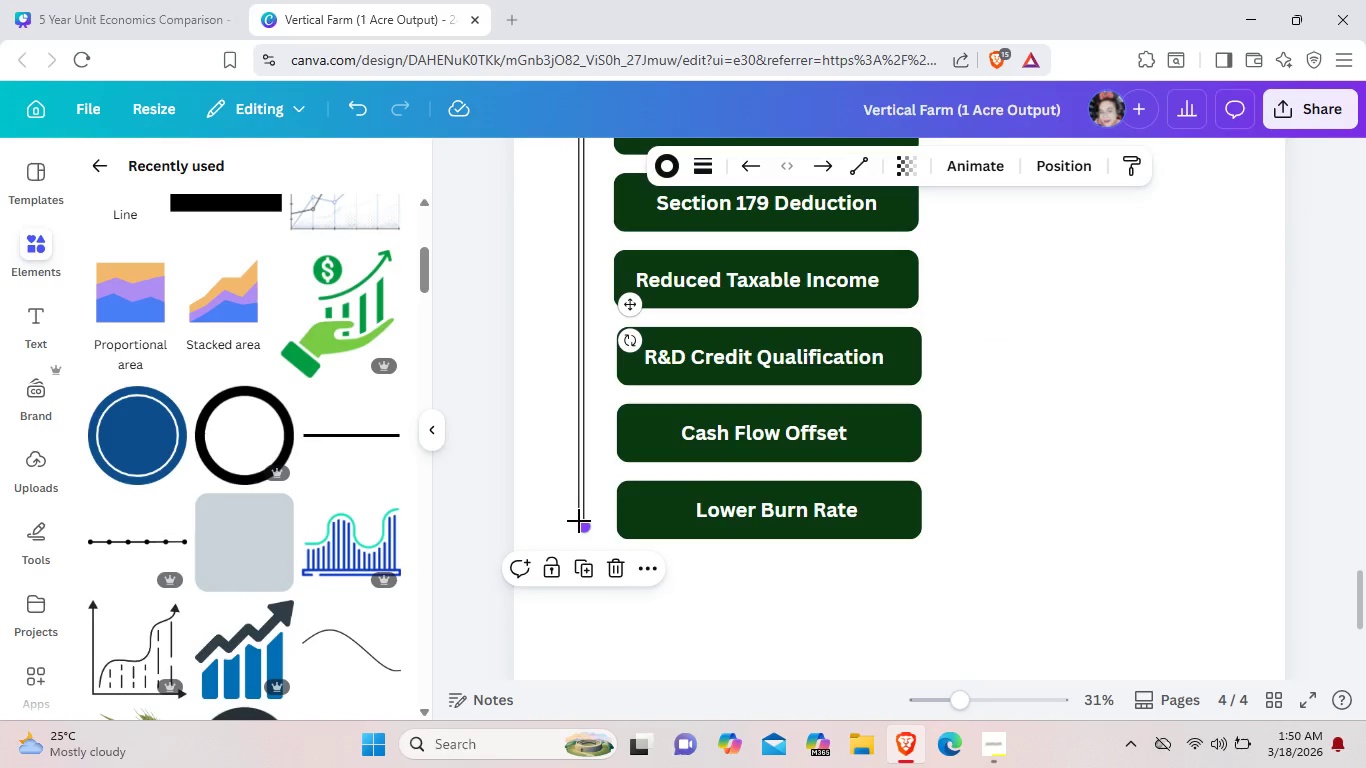 
left_click_drag(start_coordinate=[580, 521], to_coordinate=[606, 535])
 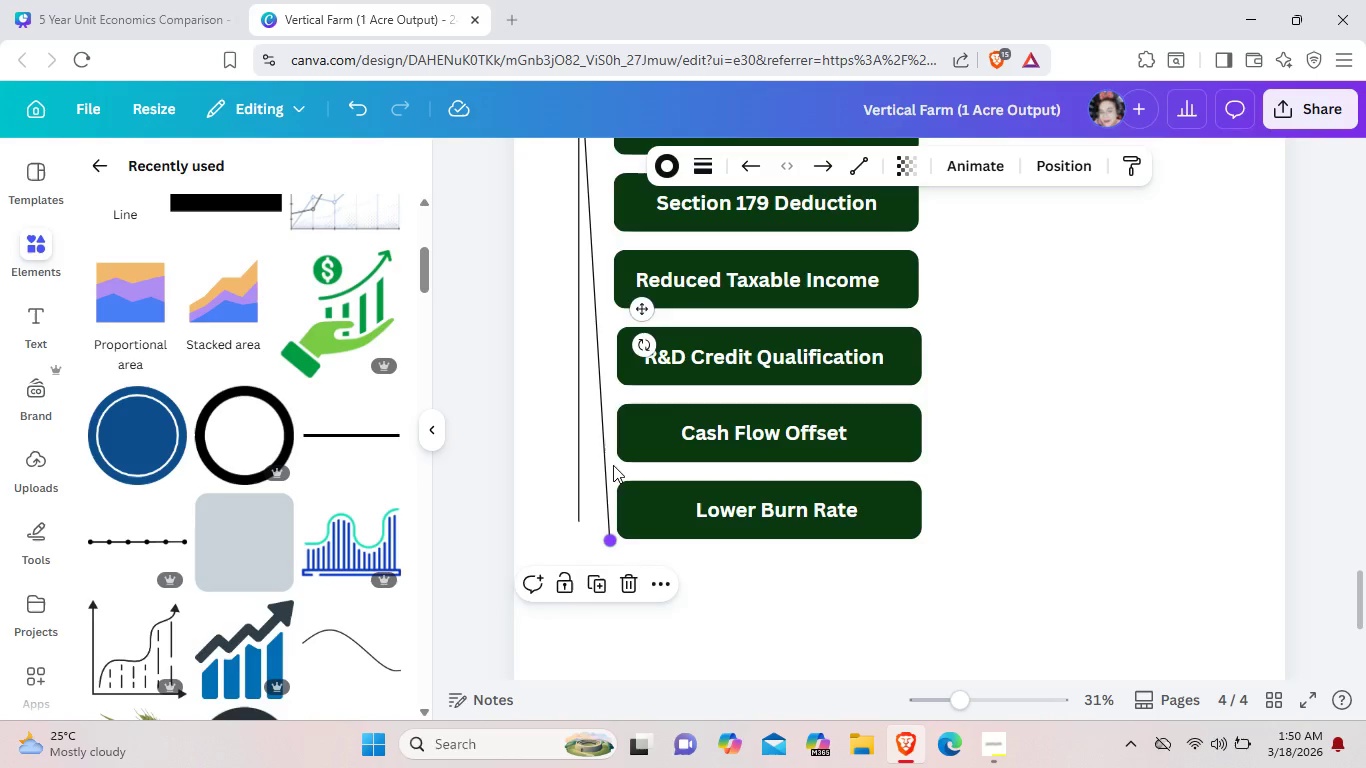 
left_click_drag(start_coordinate=[609, 542], to_coordinate=[599, 189])
 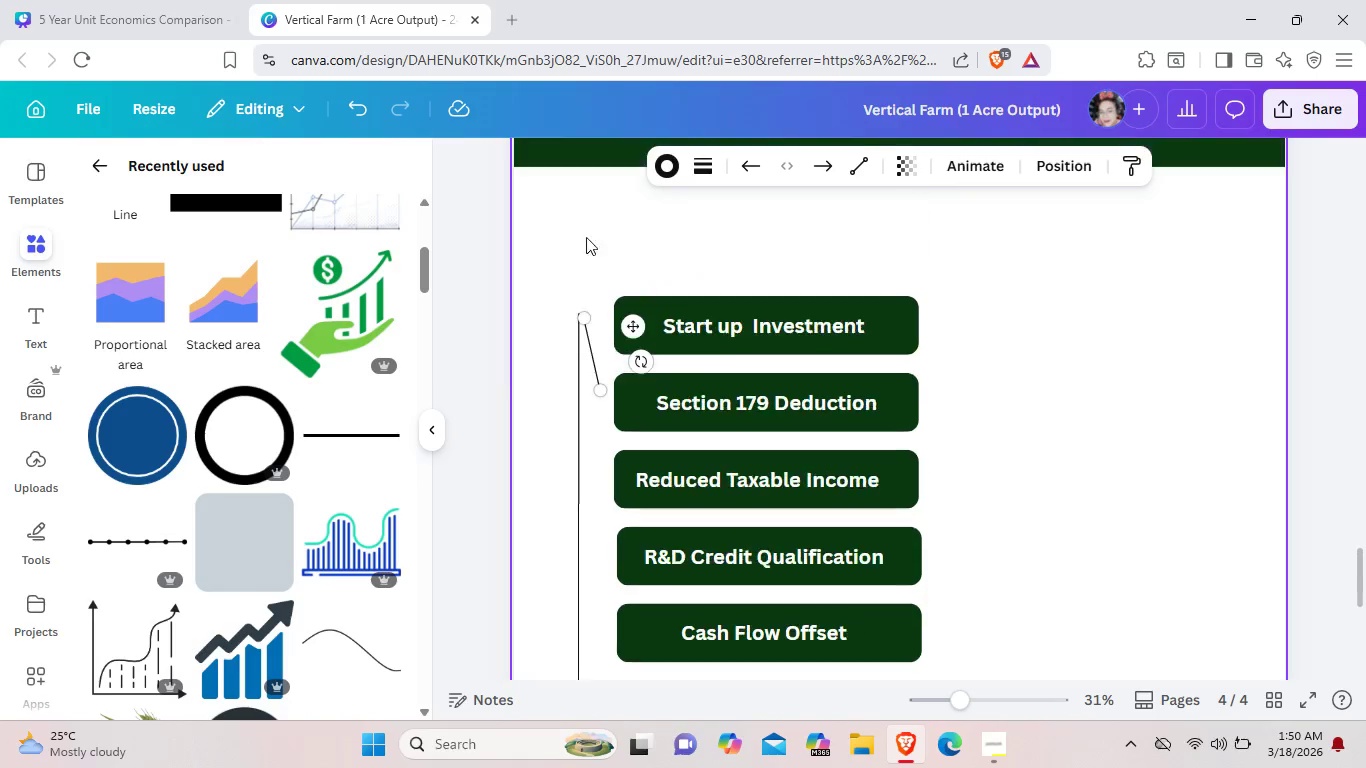 
scroll: coordinate [598, 191], scroll_direction: up, amount: 2.0
 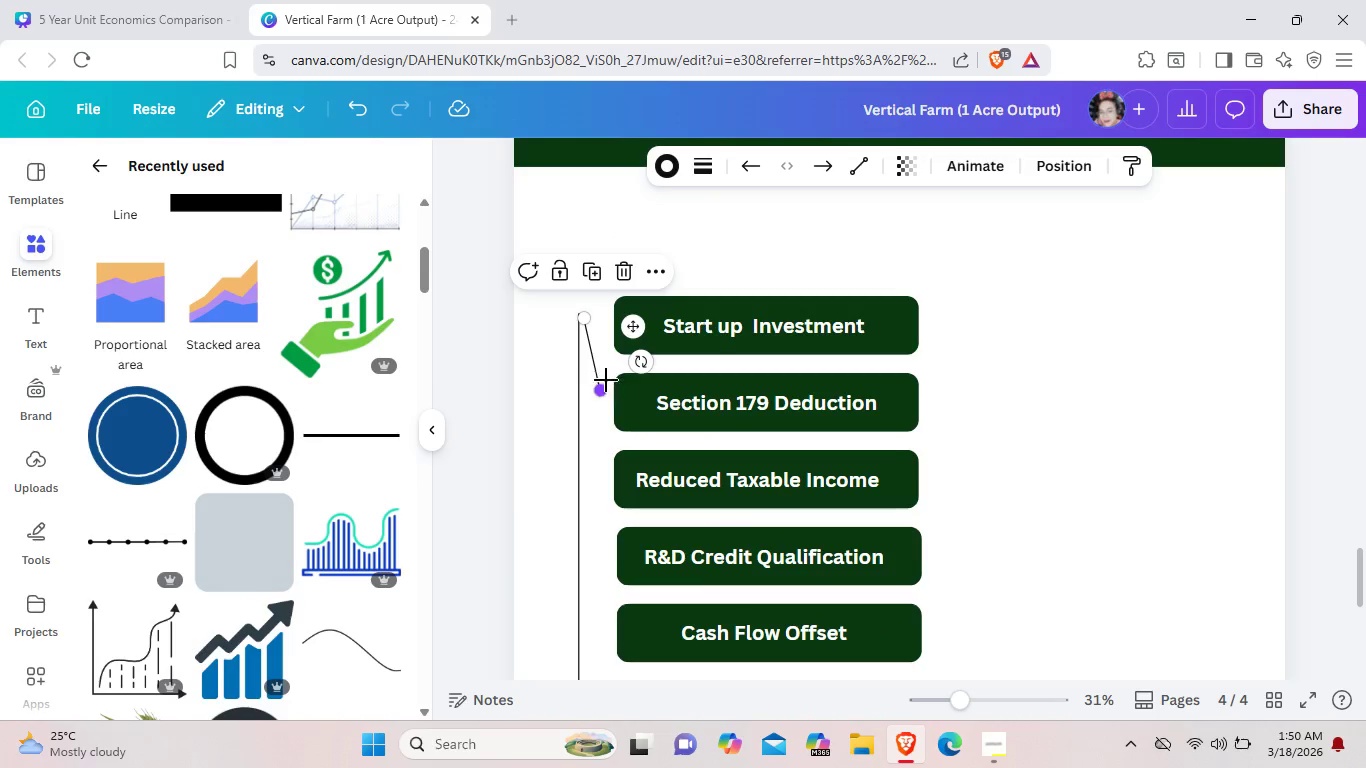 
left_click_drag(start_coordinate=[601, 384], to_coordinate=[635, 313])
 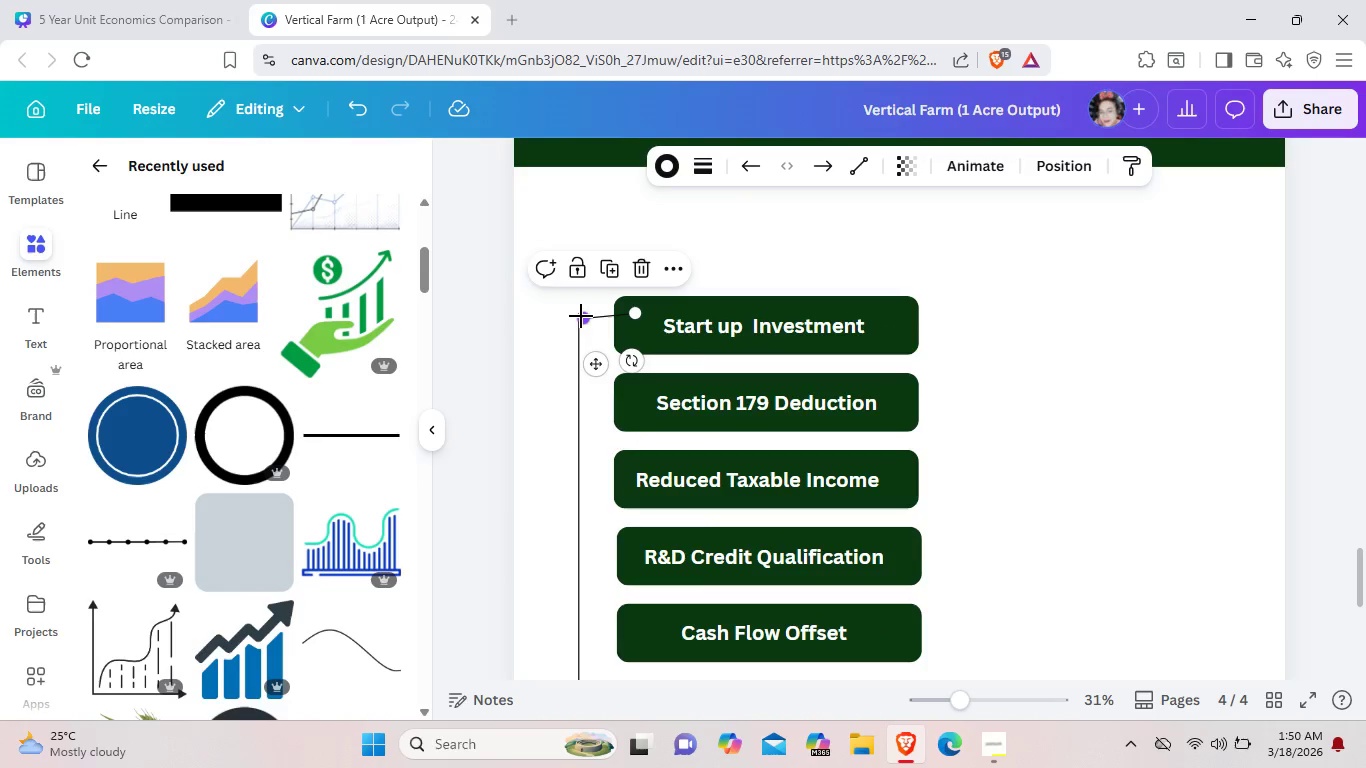 
left_click_drag(start_coordinate=[581, 316], to_coordinate=[579, 309])
 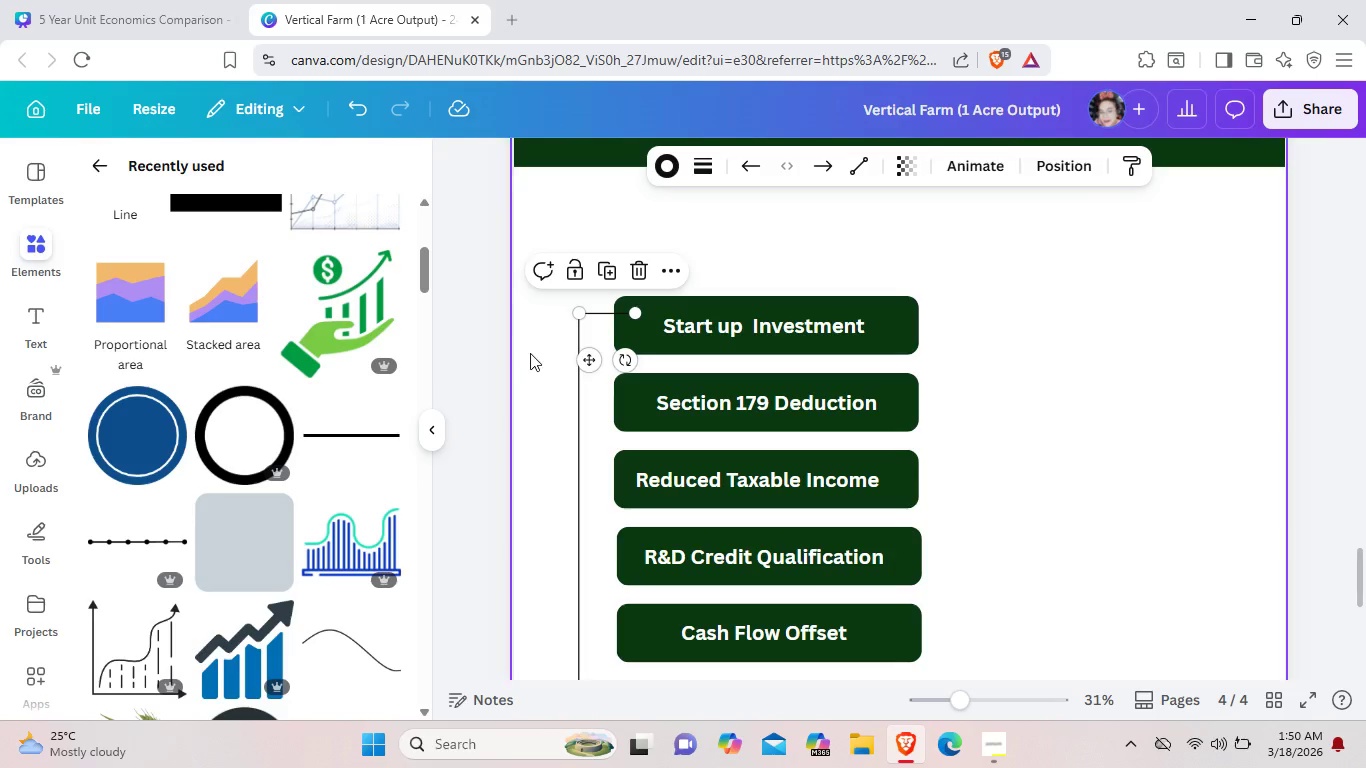 
left_click([532, 355])
 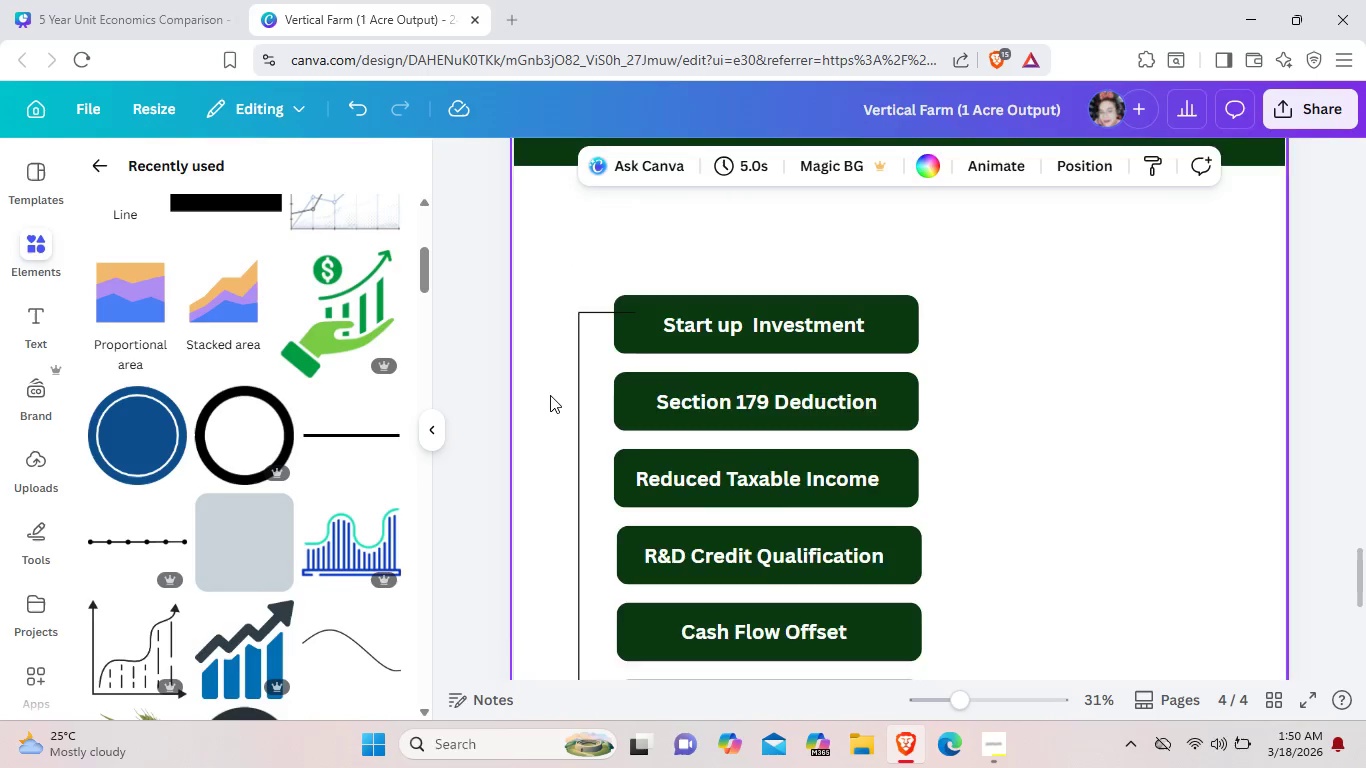 
scroll: coordinate [549, 394], scroll_direction: down, amount: 1.0
 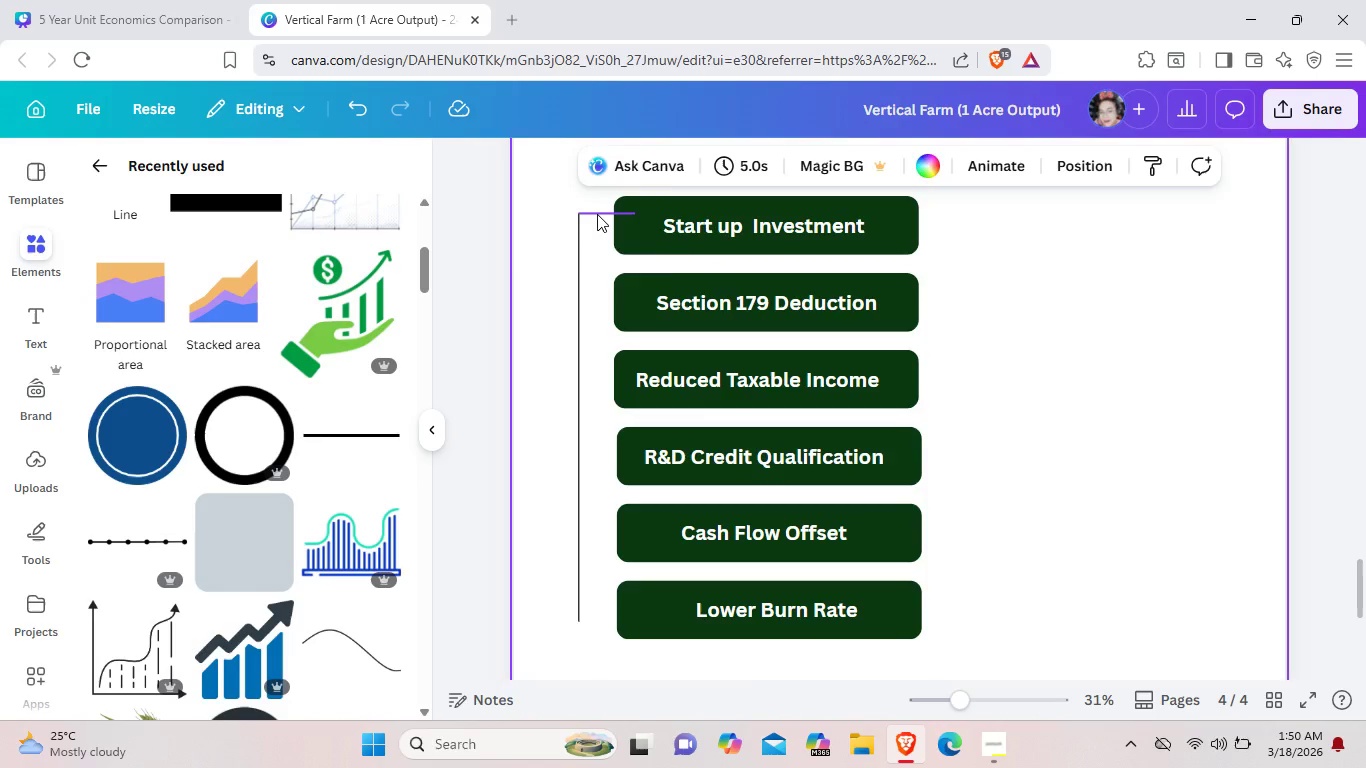 
left_click([597, 214])
 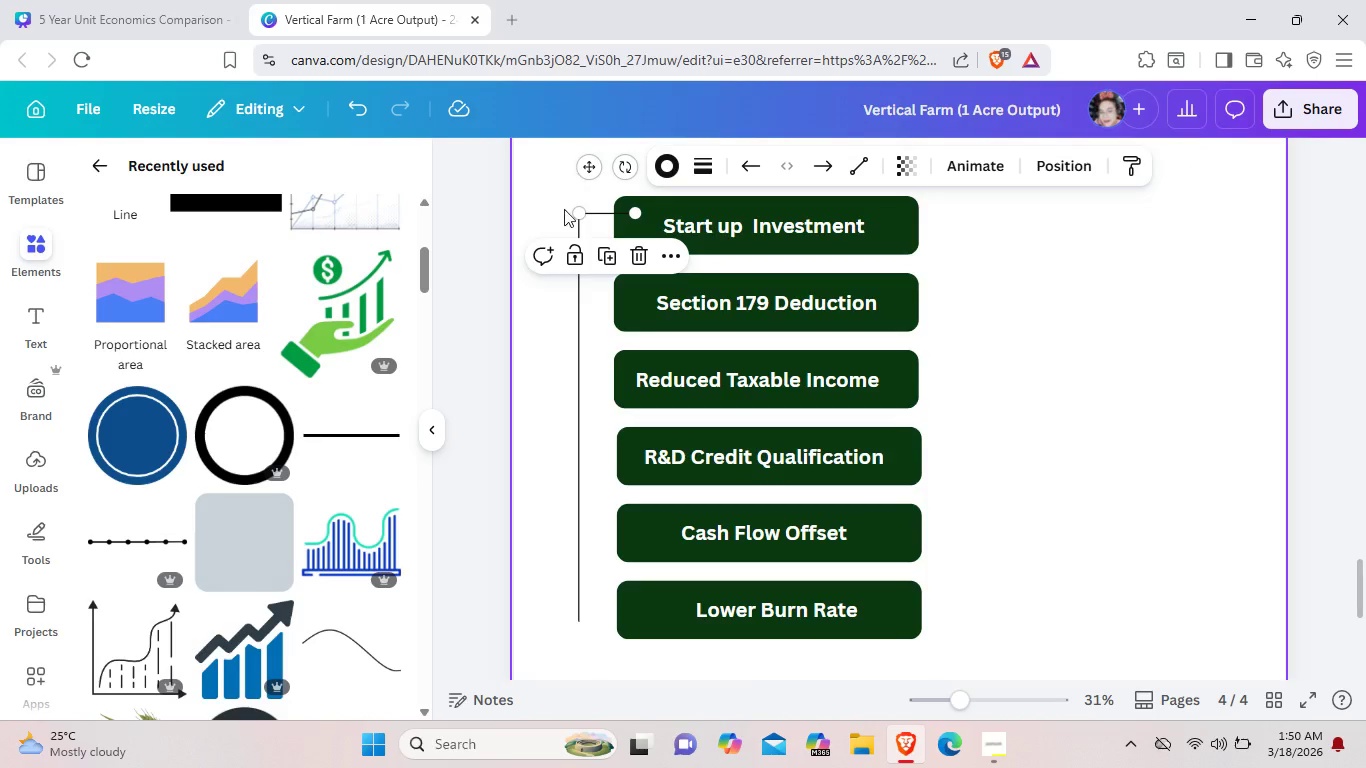 
scroll: coordinate [560, 228], scroll_direction: down, amount: 2.0
 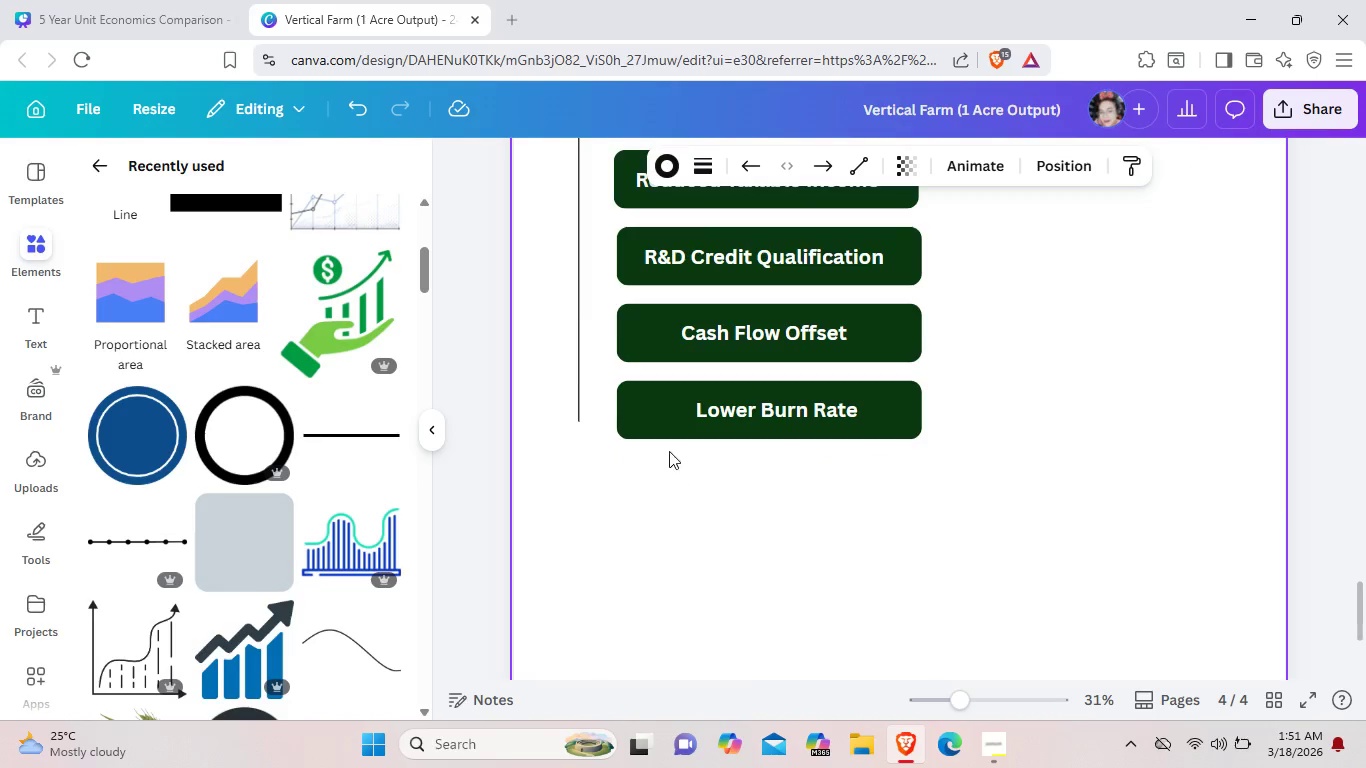 
scroll: coordinate [652, 435], scroll_direction: up, amount: 4.0
 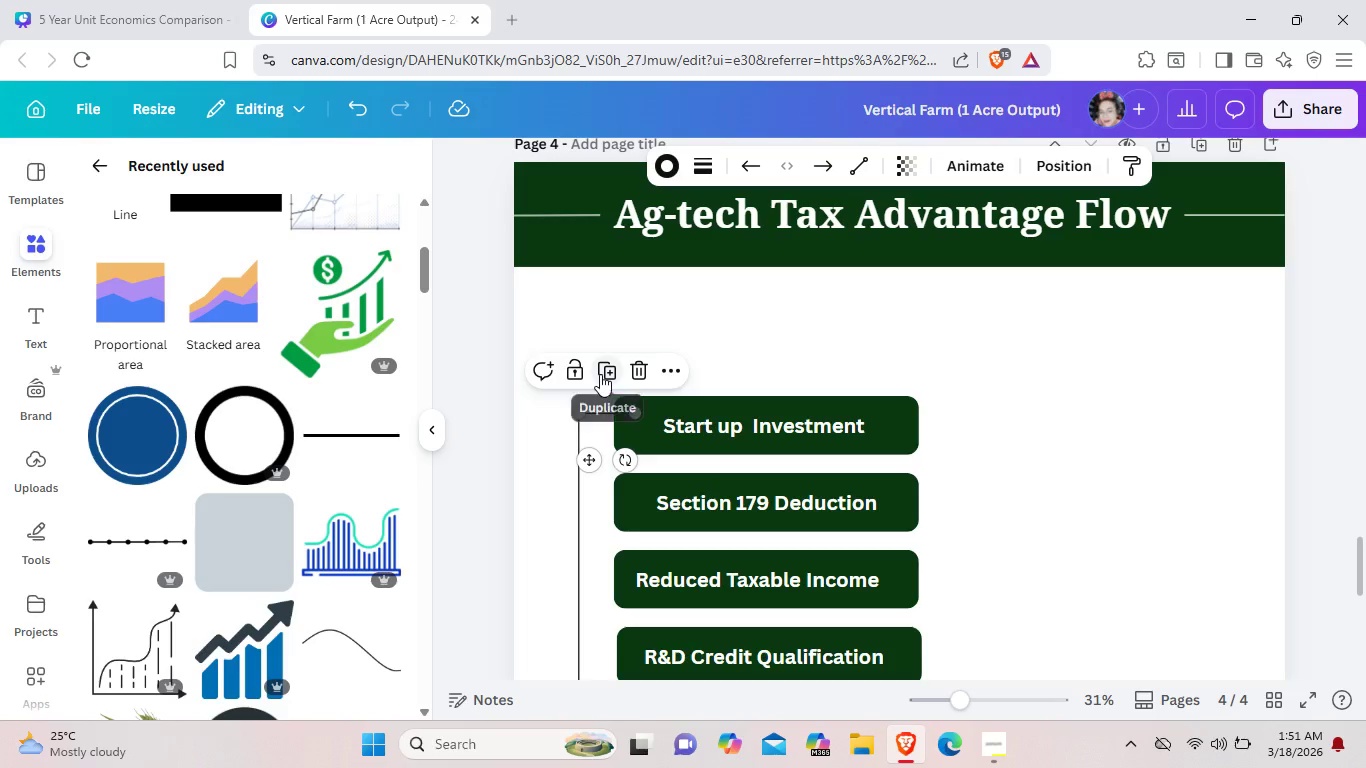 
left_click([738, 352])
 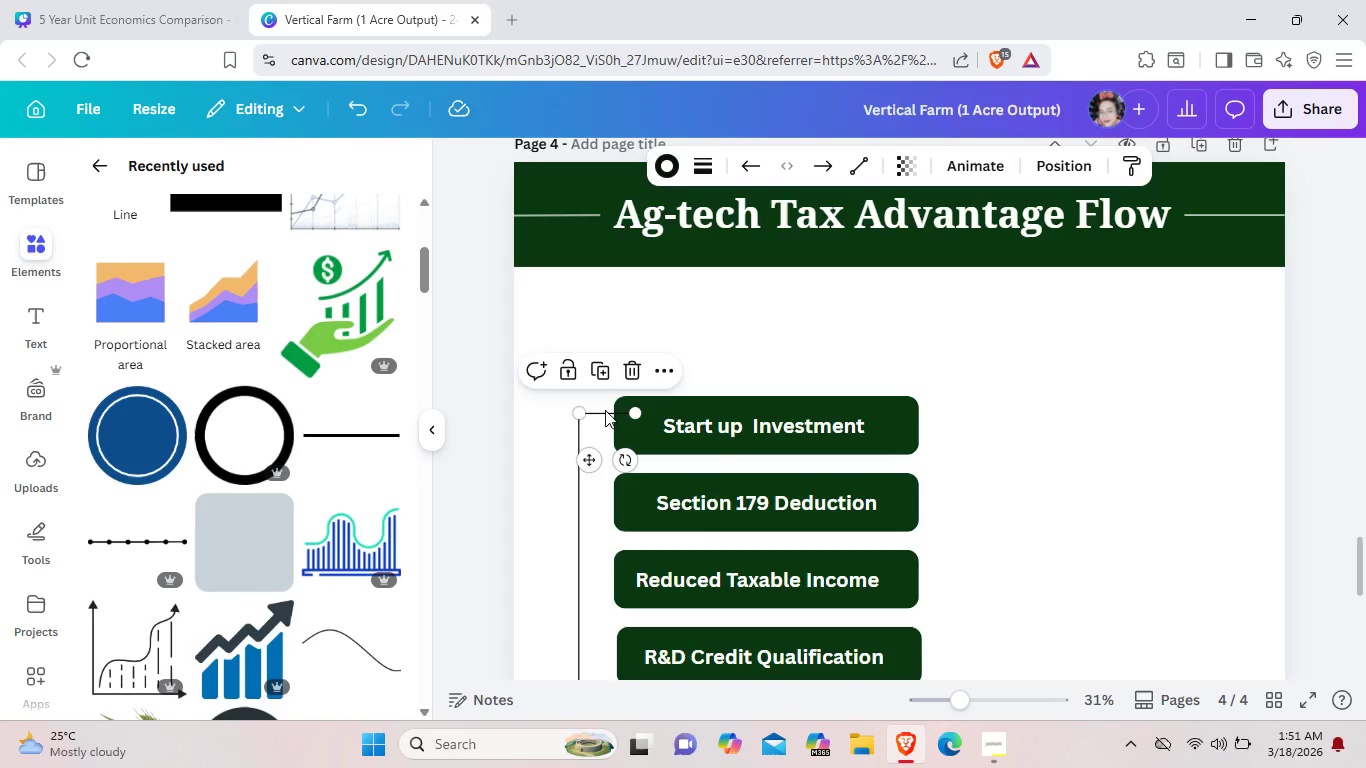 
left_click([605, 410])
 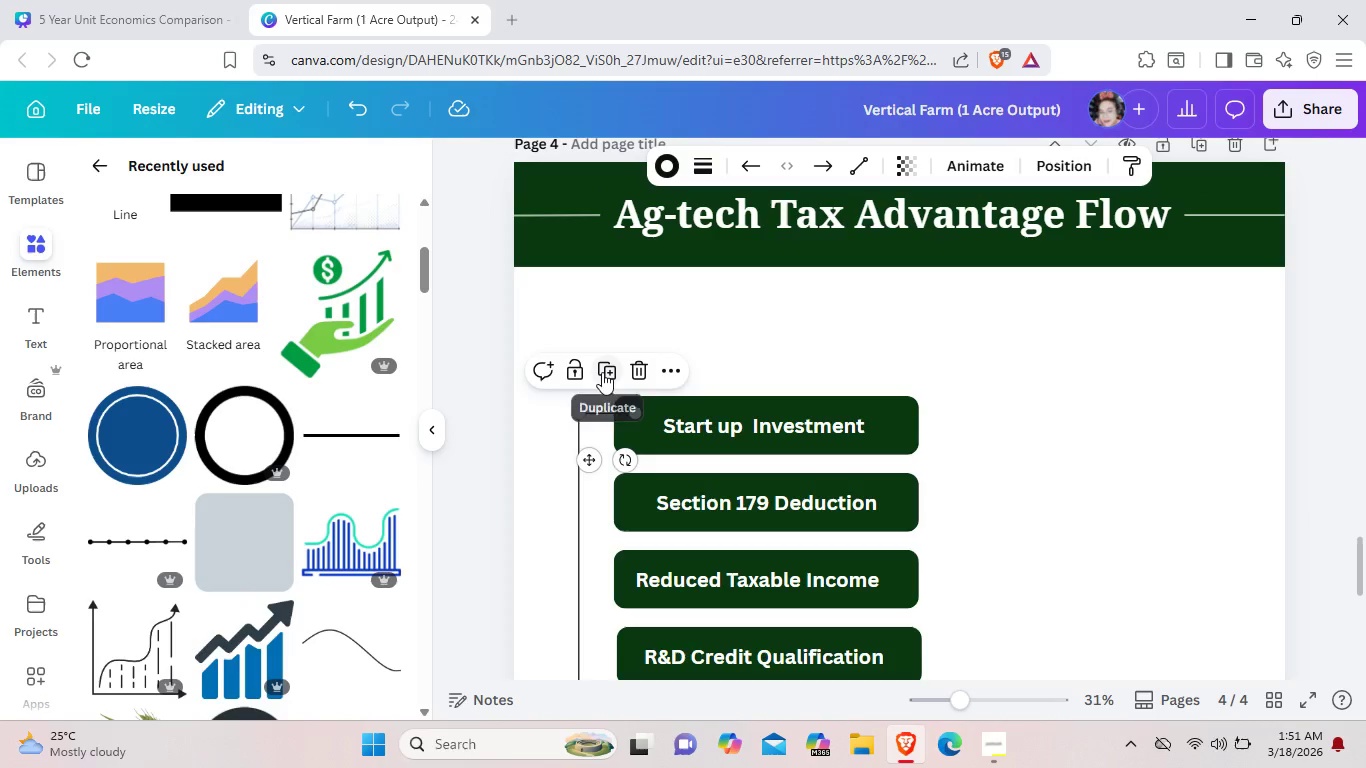 
left_click([602, 372])
 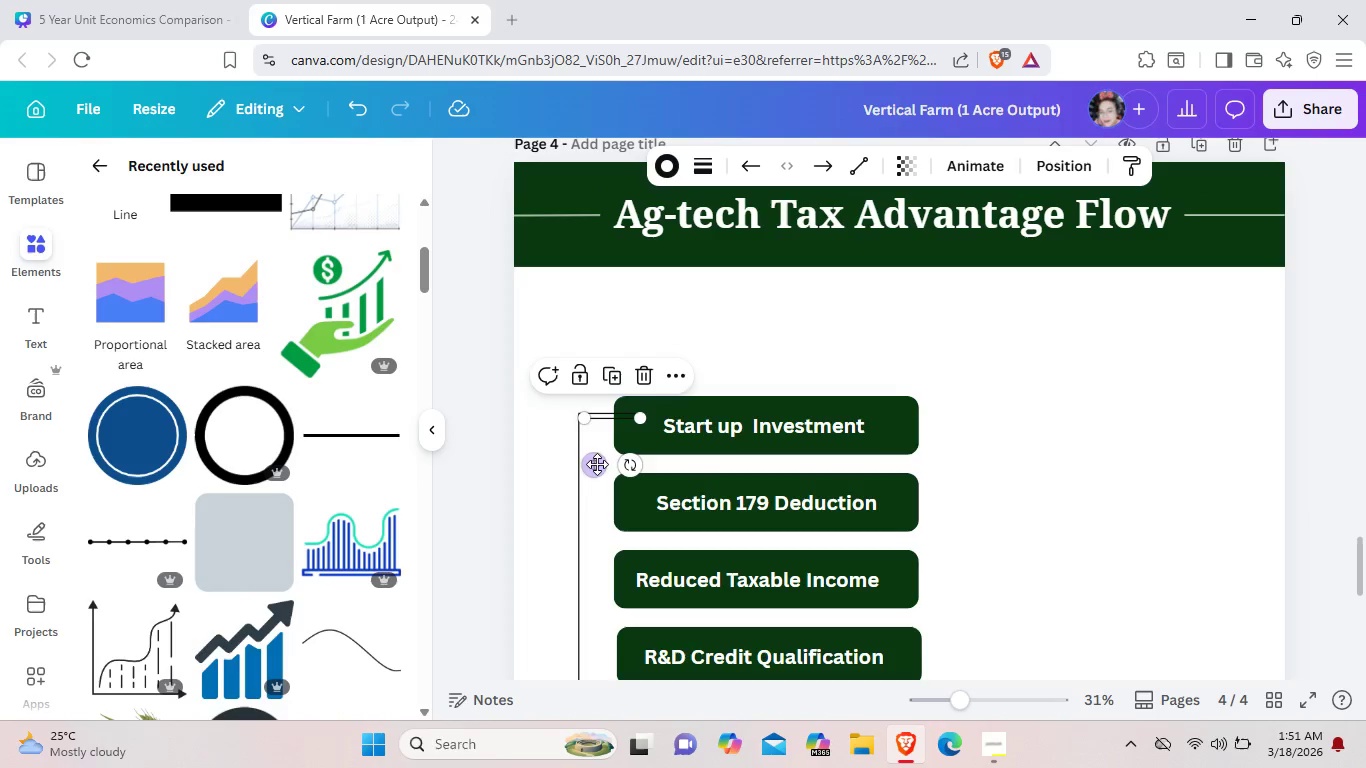 
left_click_drag(start_coordinate=[596, 464], to_coordinate=[590, 570])
 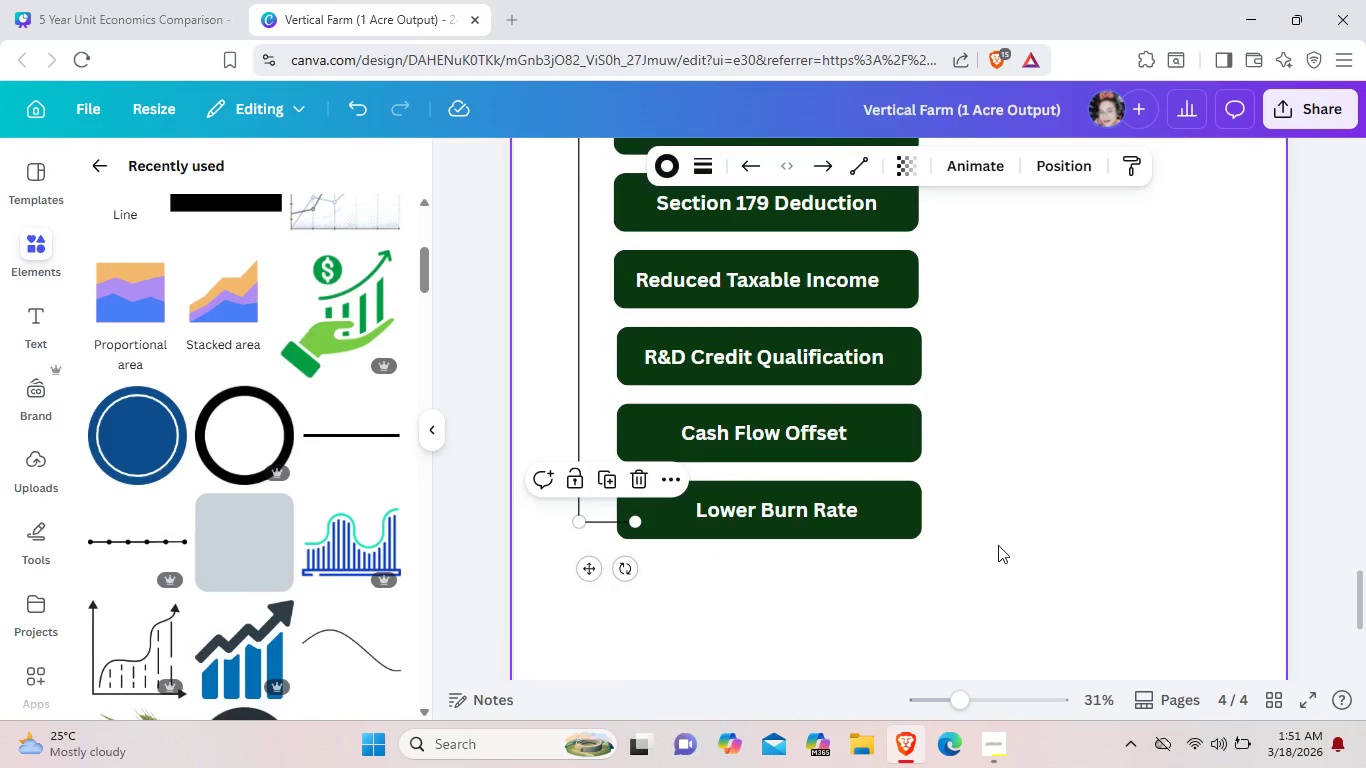 
scroll: coordinate [591, 527], scroll_direction: down, amount: 3.0
 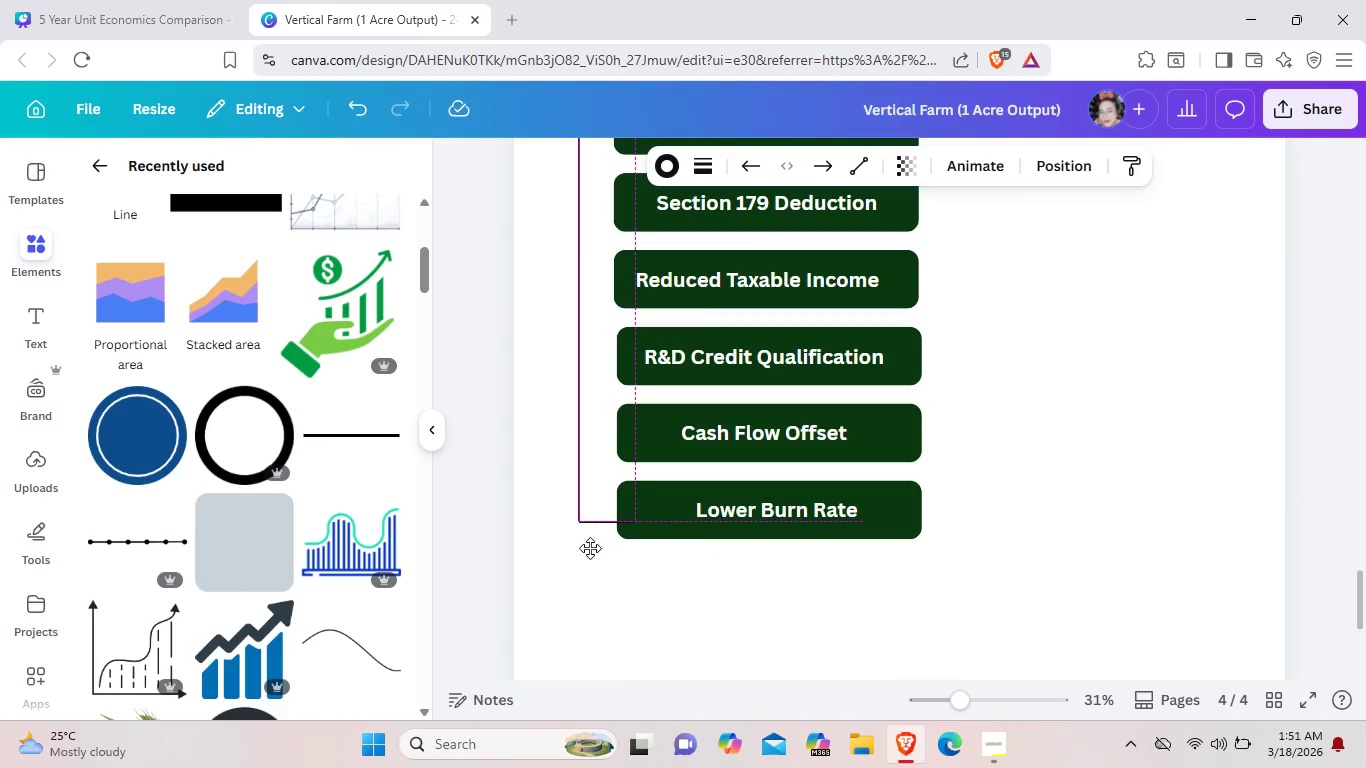 
left_click([998, 545])
 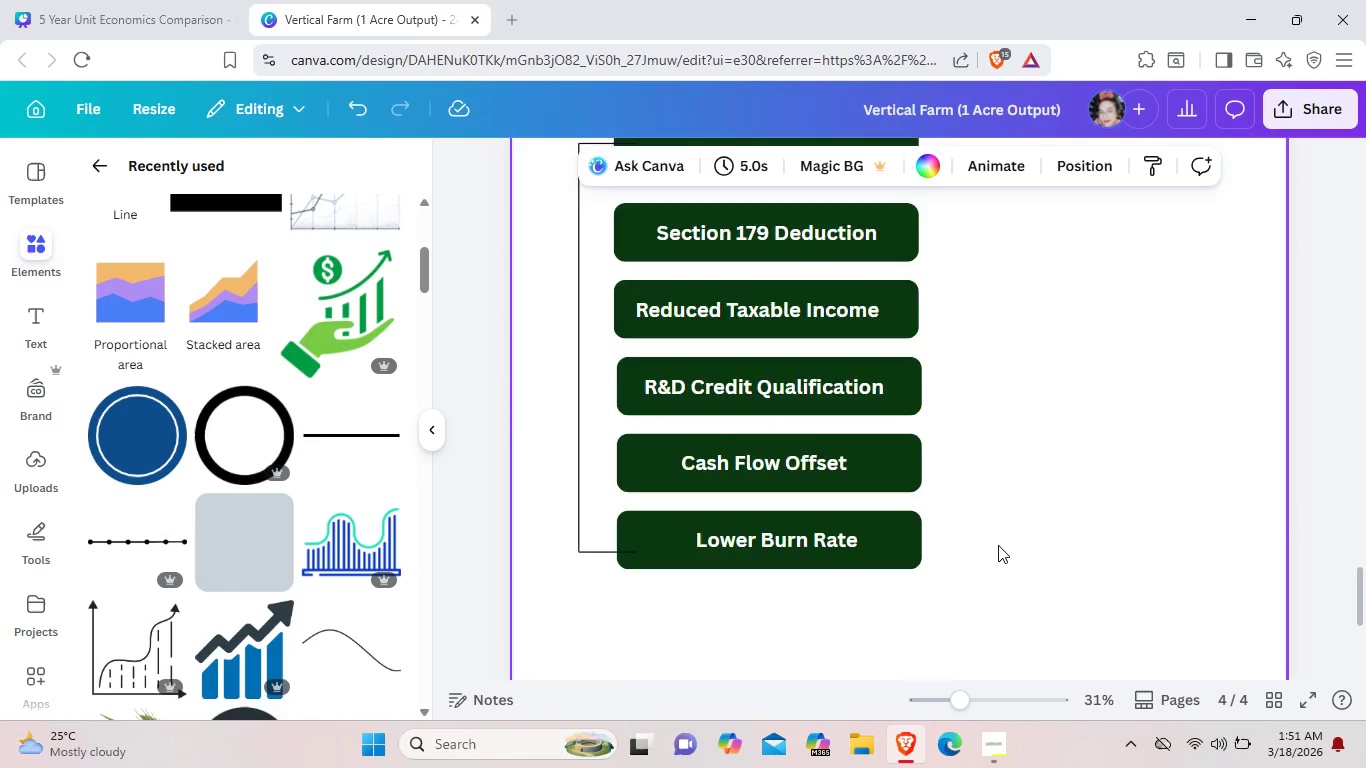 
scroll: coordinate [998, 545], scroll_direction: up, amount: 1.0
 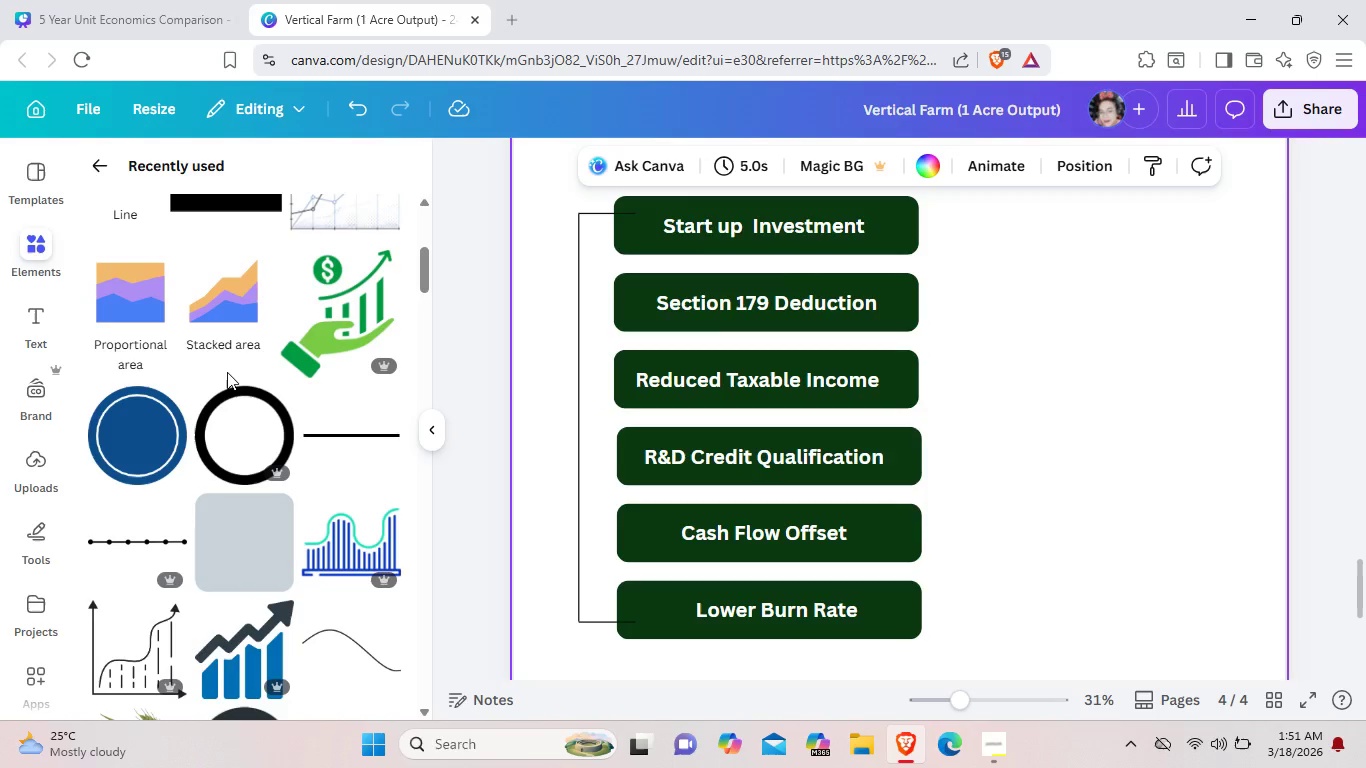 
left_click([101, 173])
 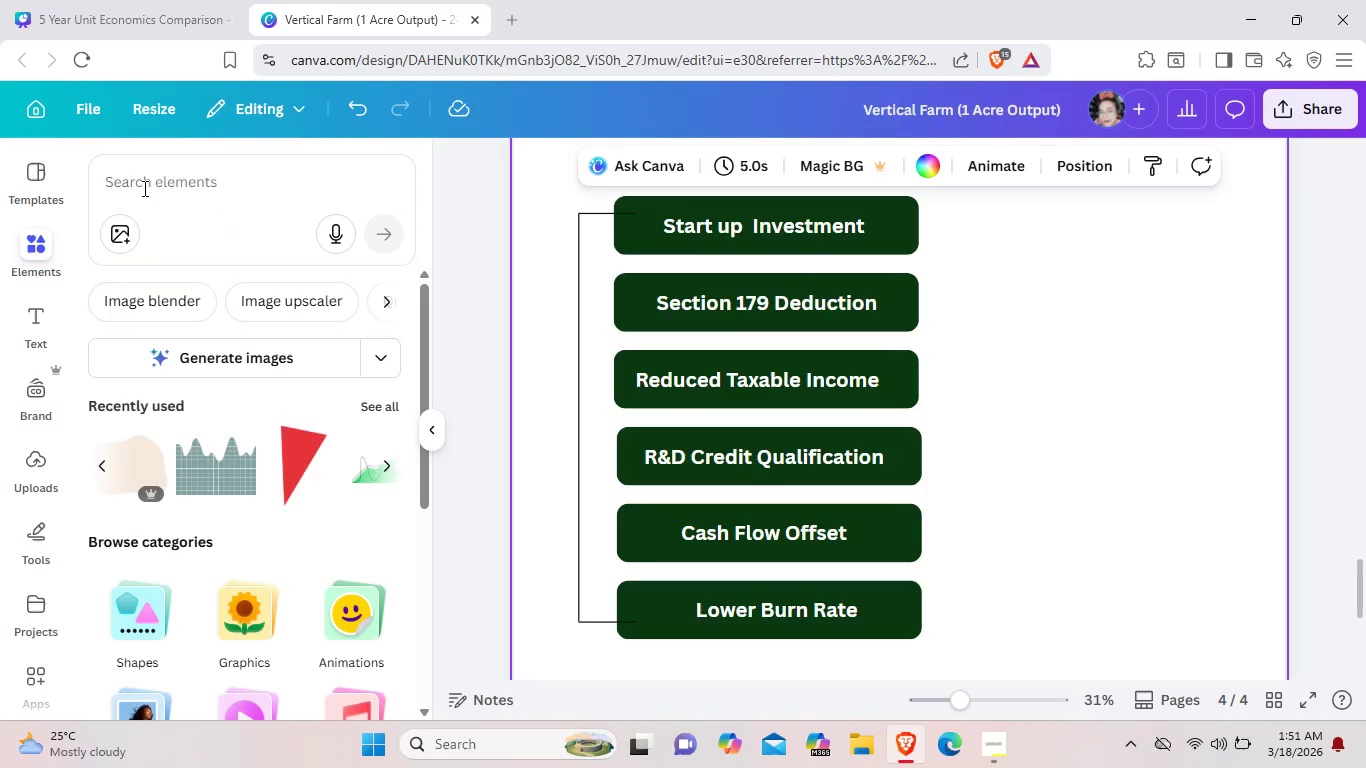 
left_click([143, 188])
 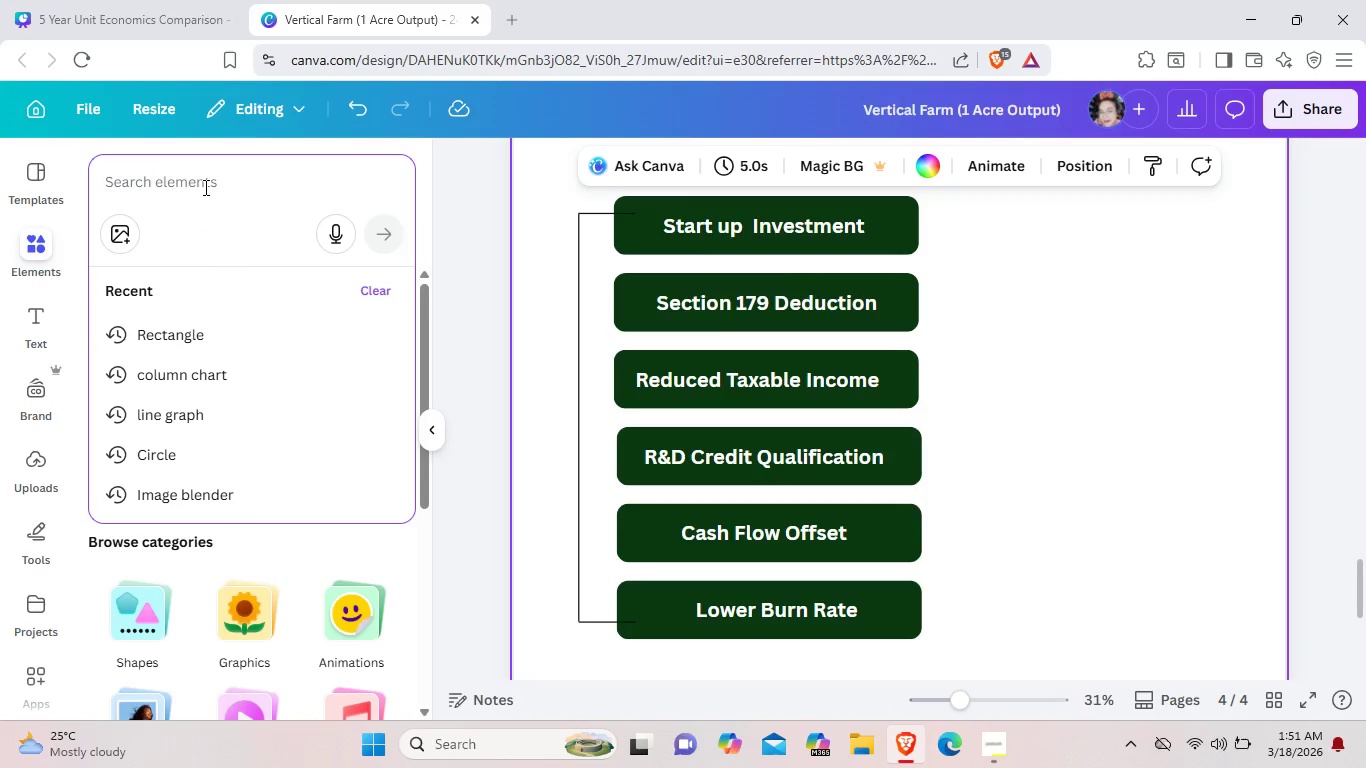 
type(arrow)
 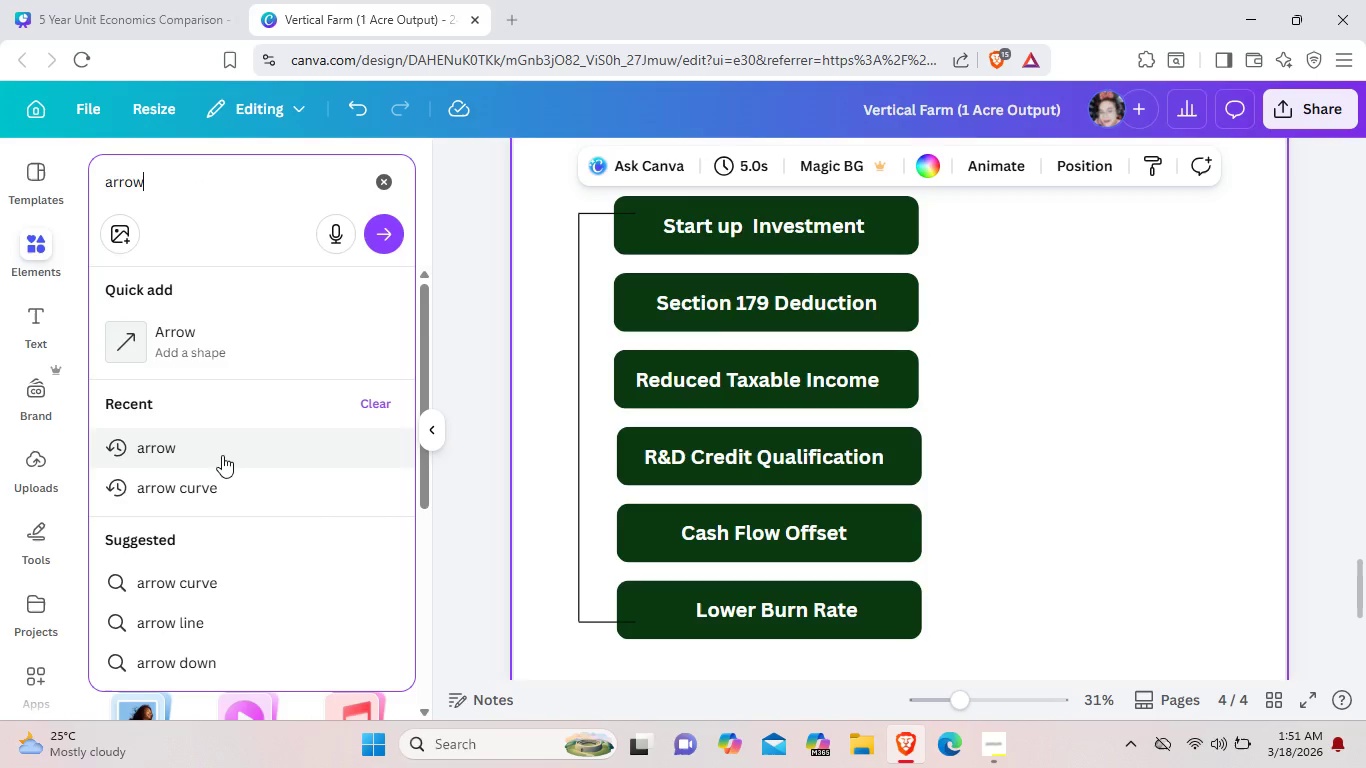 
left_click([222, 455])
 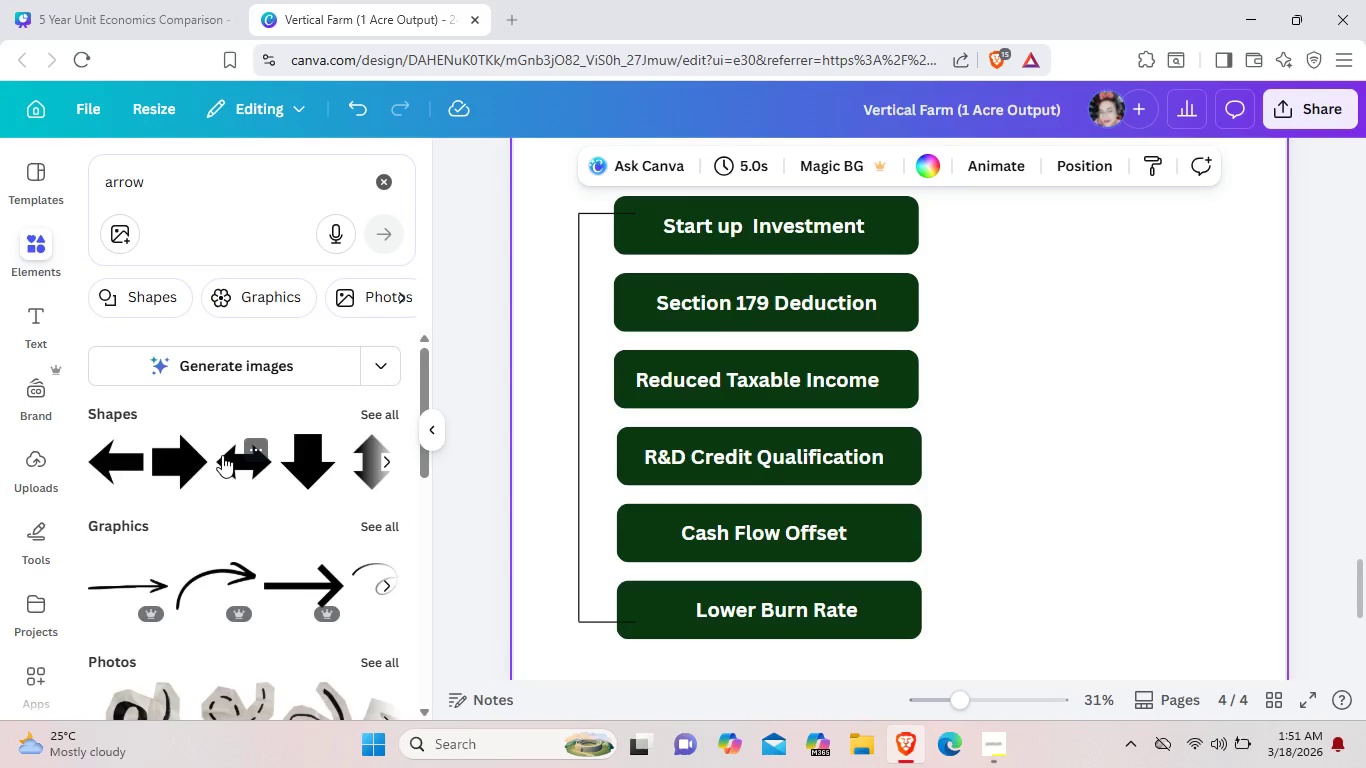 
left_click([384, 531])
 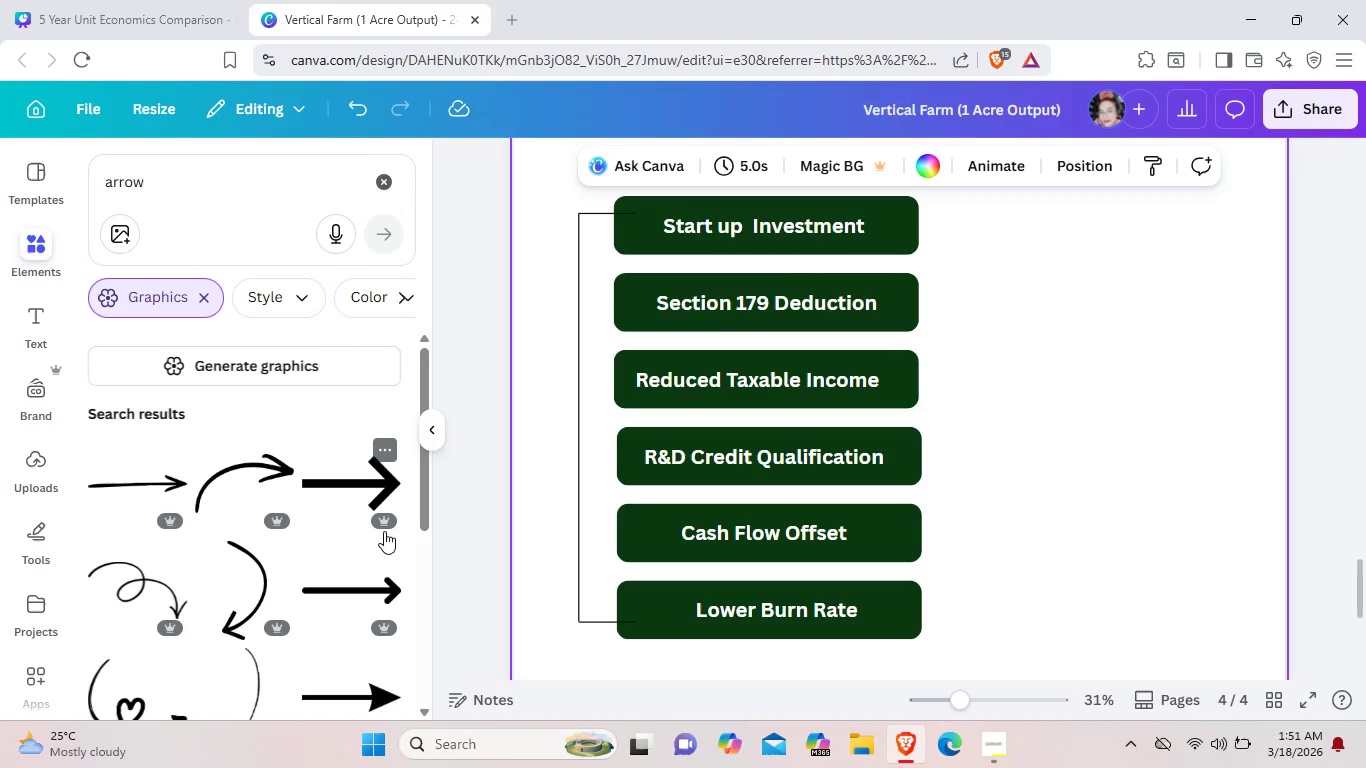 
scroll: coordinate [384, 531], scroll_direction: down, amount: 2.0
 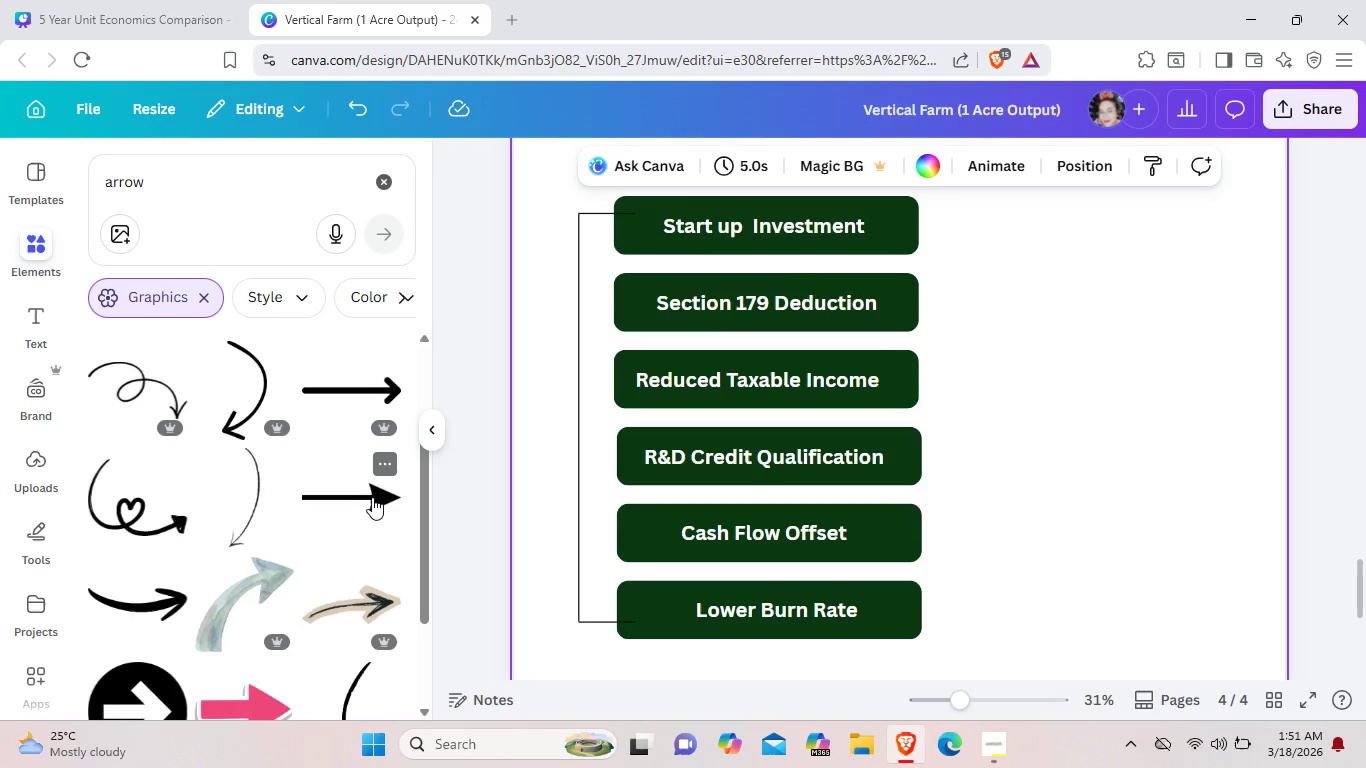 
left_click([372, 497])
 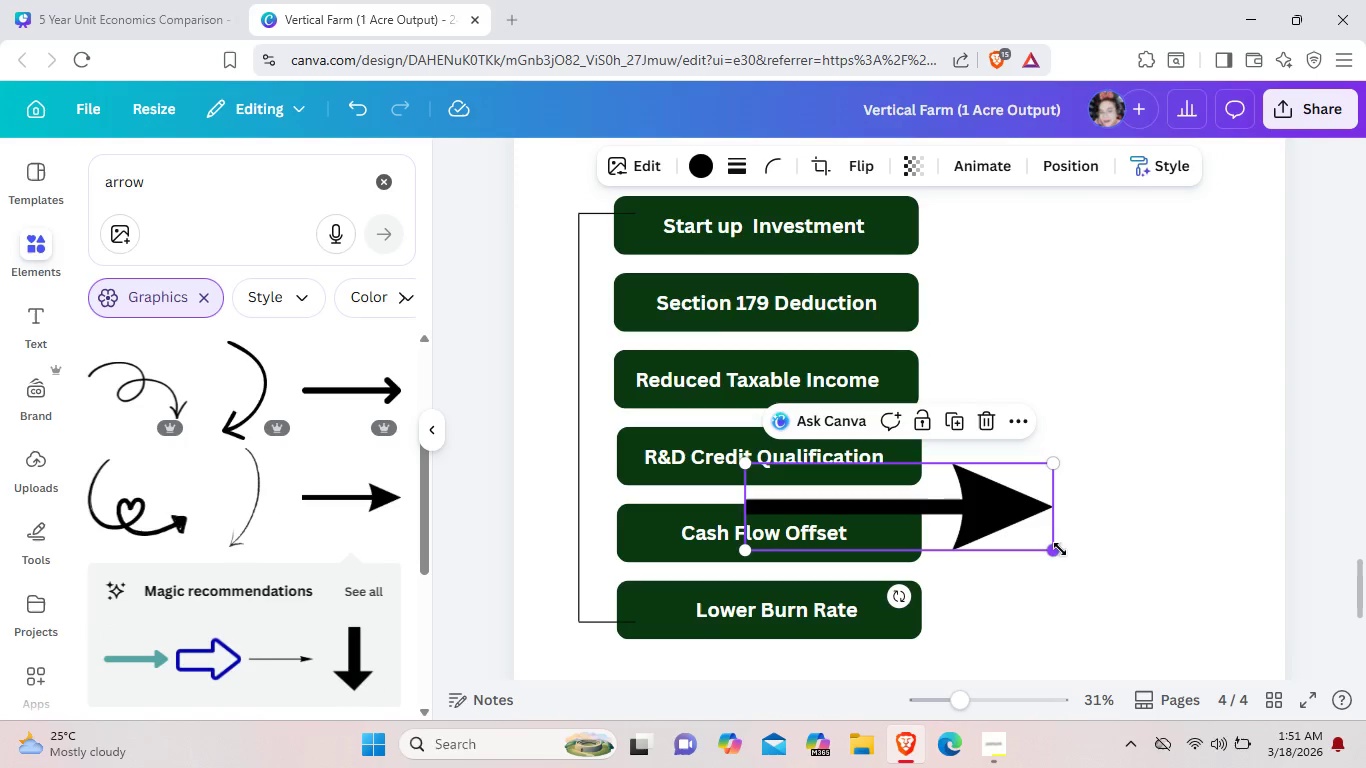 
left_click_drag(start_coordinate=[1056, 549], to_coordinate=[802, 496])
 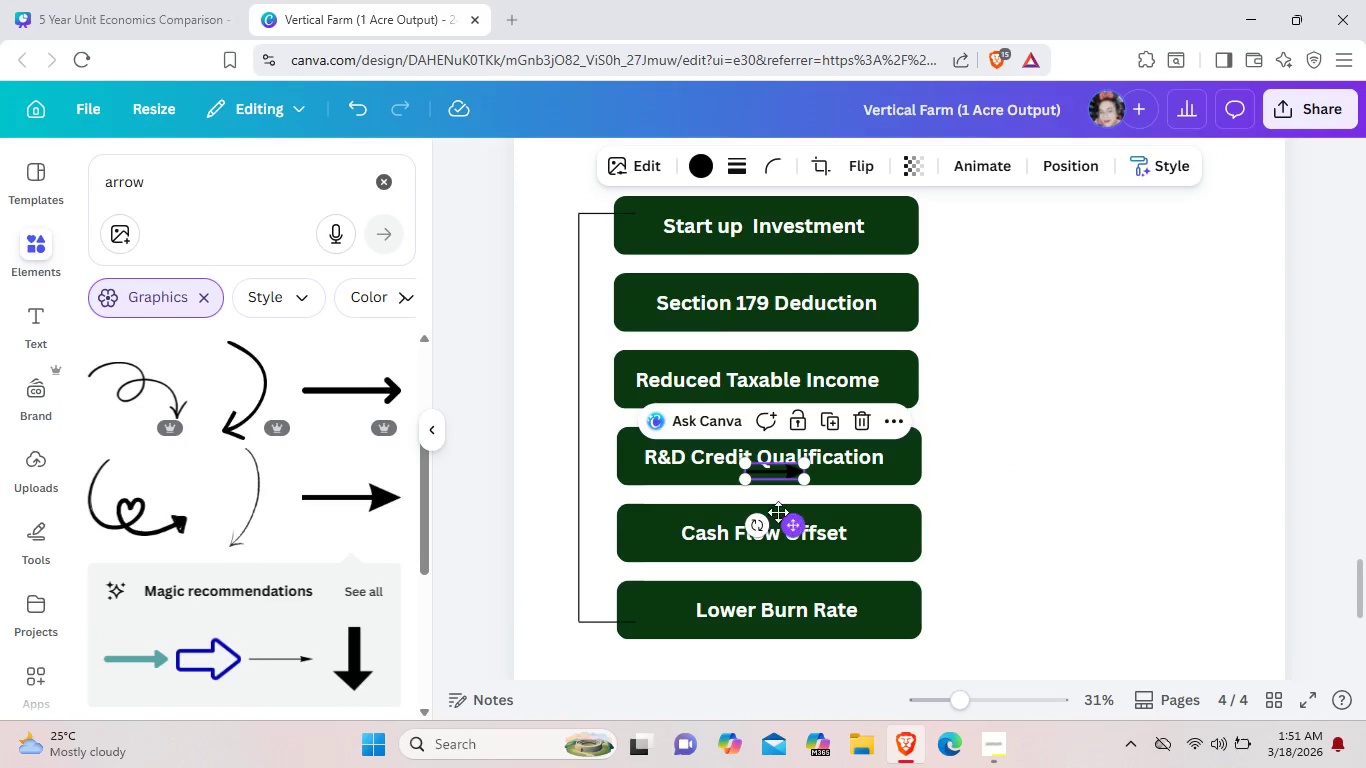 
left_click_drag(start_coordinate=[798, 524], to_coordinate=[634, 287])
 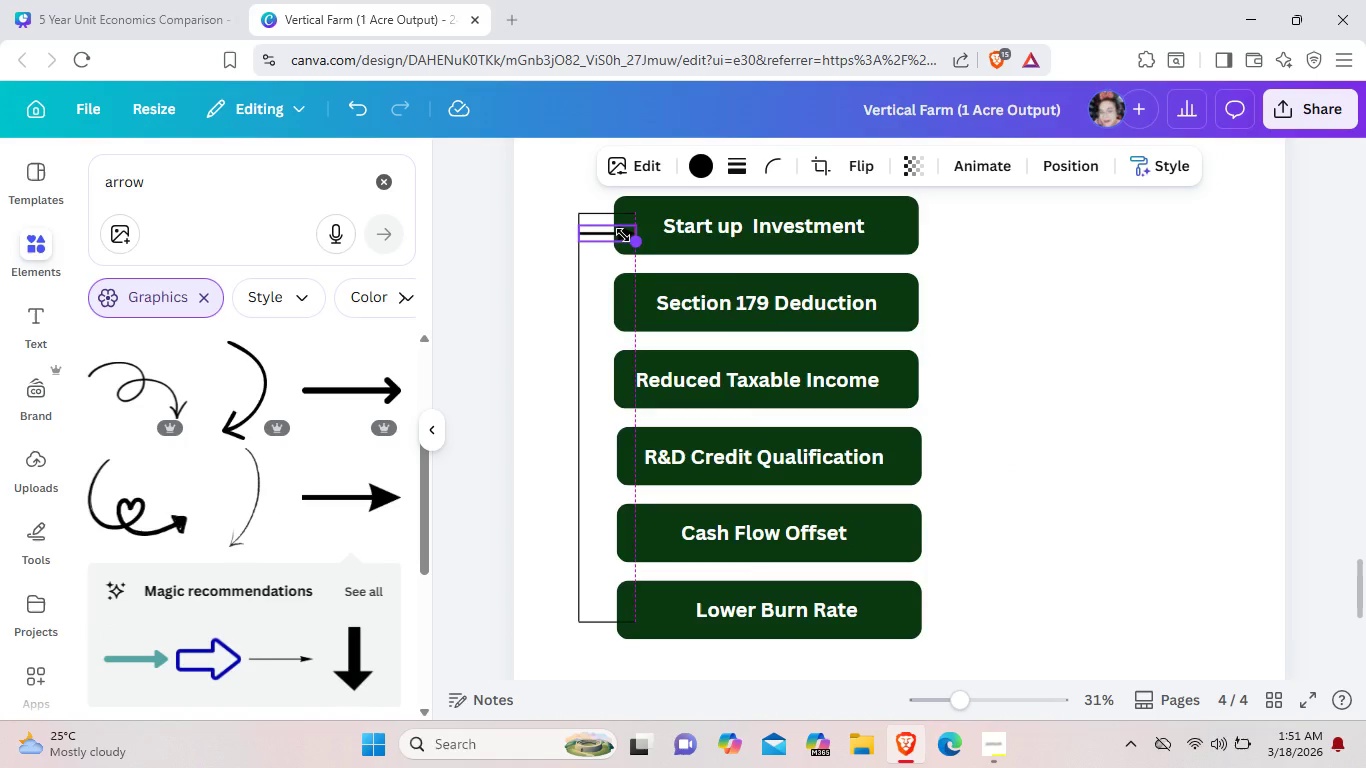 
left_click_drag(start_coordinate=[641, 238], to_coordinate=[616, 235])
 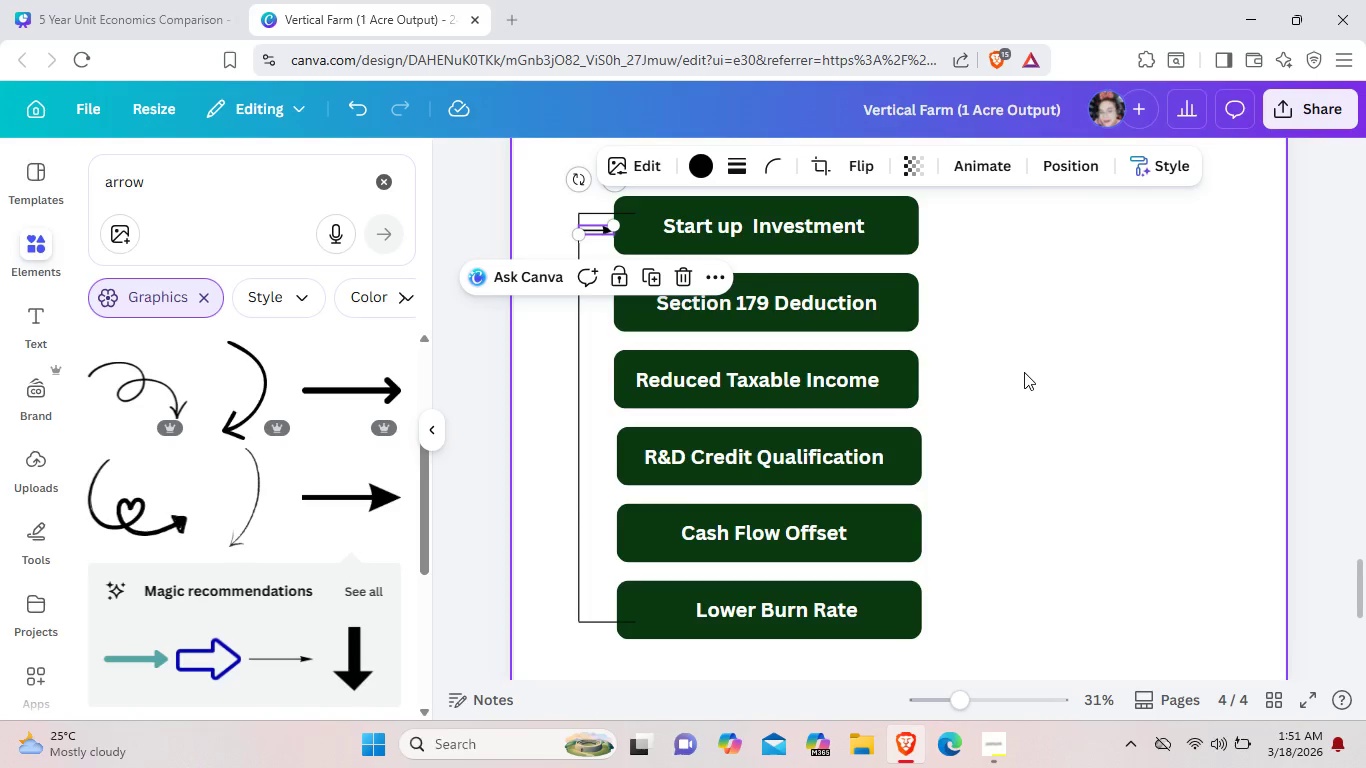 
left_click([1024, 372])
 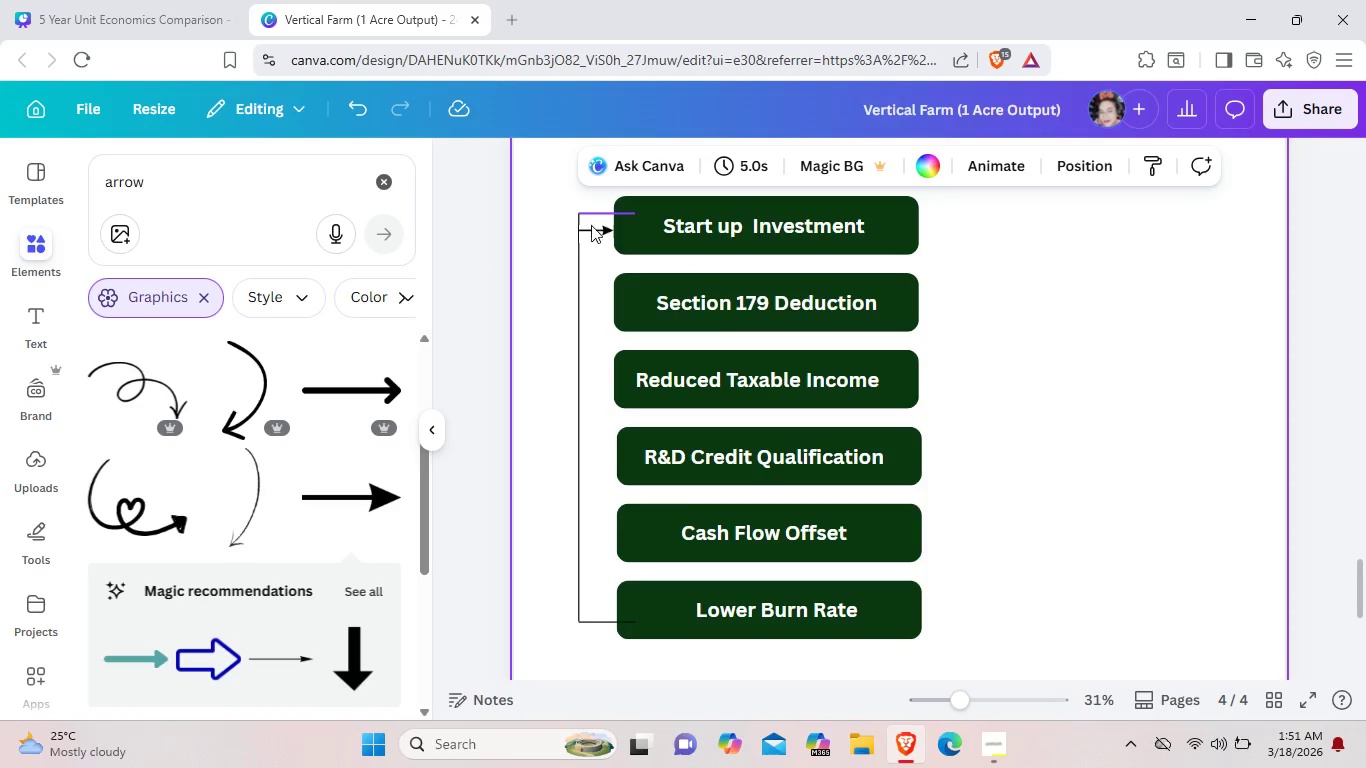 
left_click([592, 226])
 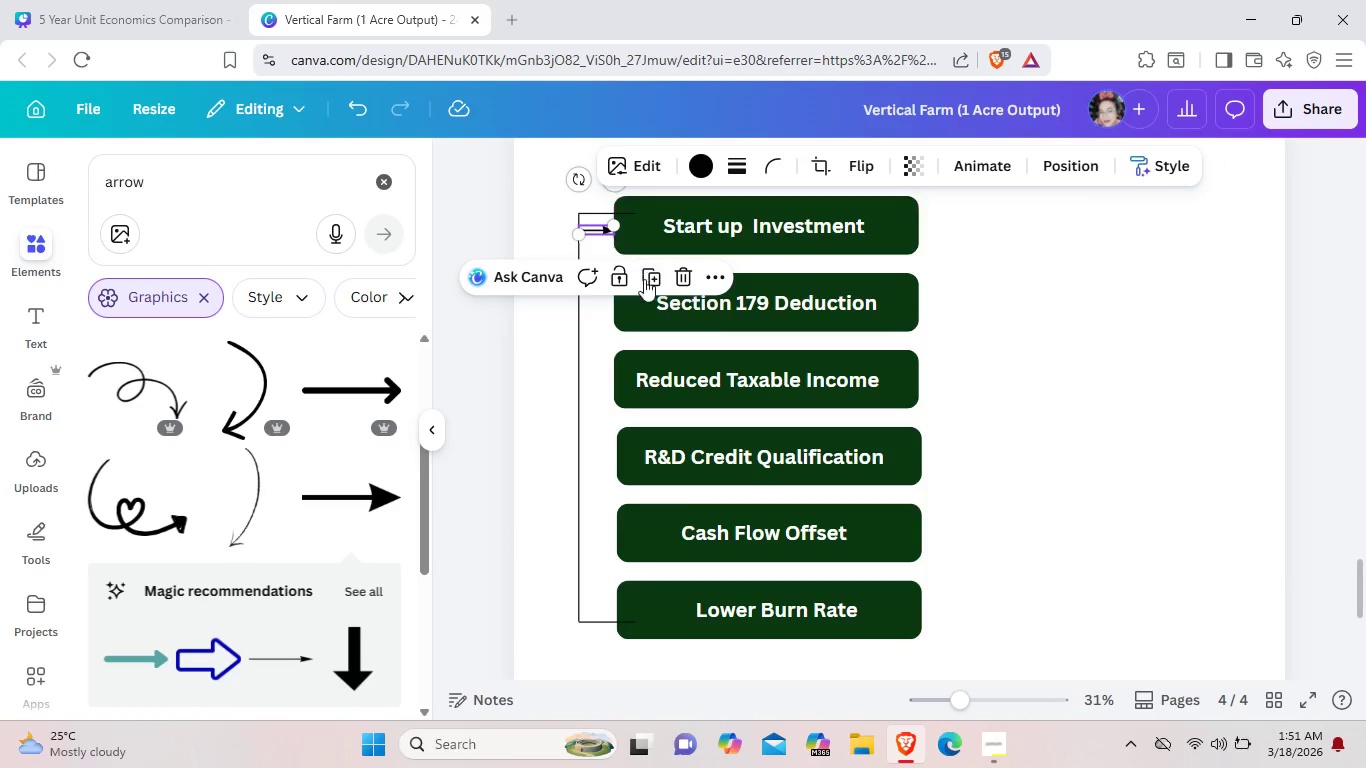 
left_click([647, 281])
 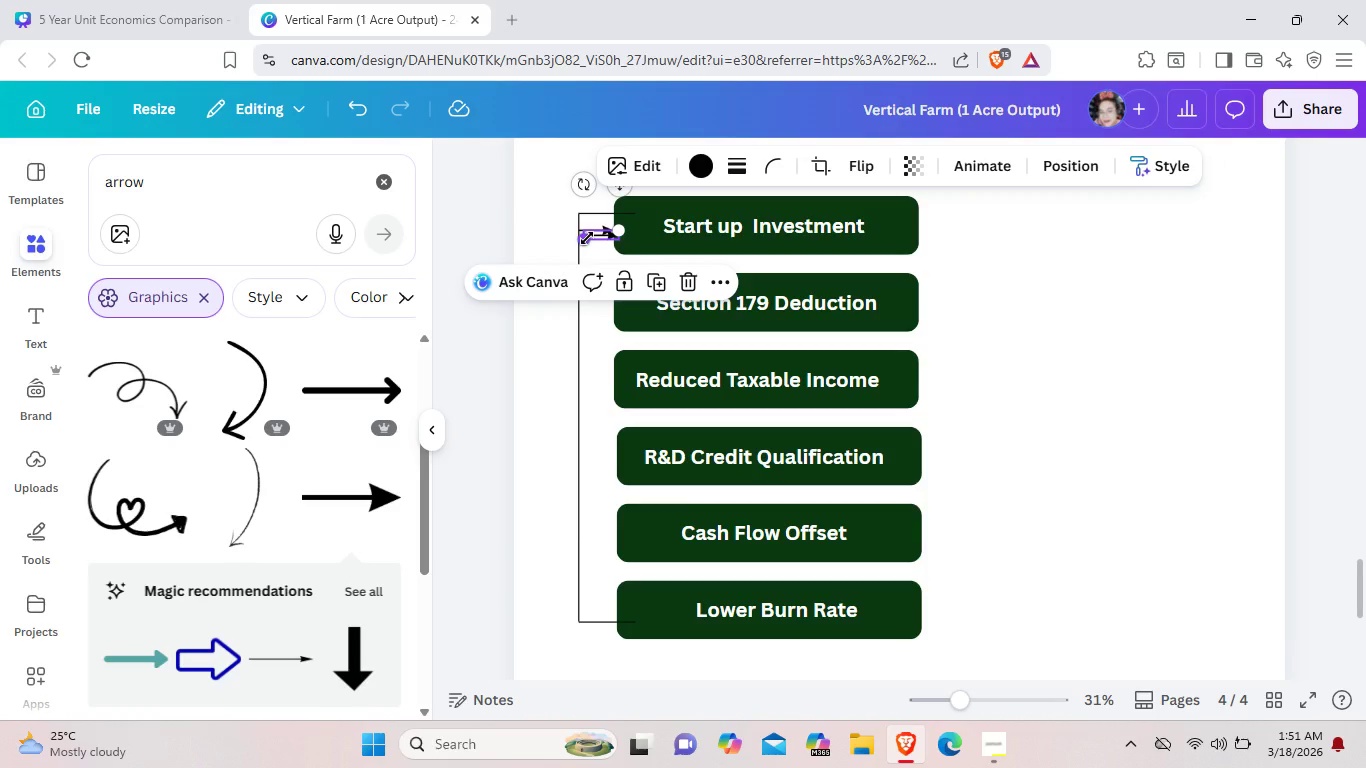 
left_click_drag(start_coordinate=[587, 238], to_coordinate=[593, 268])
 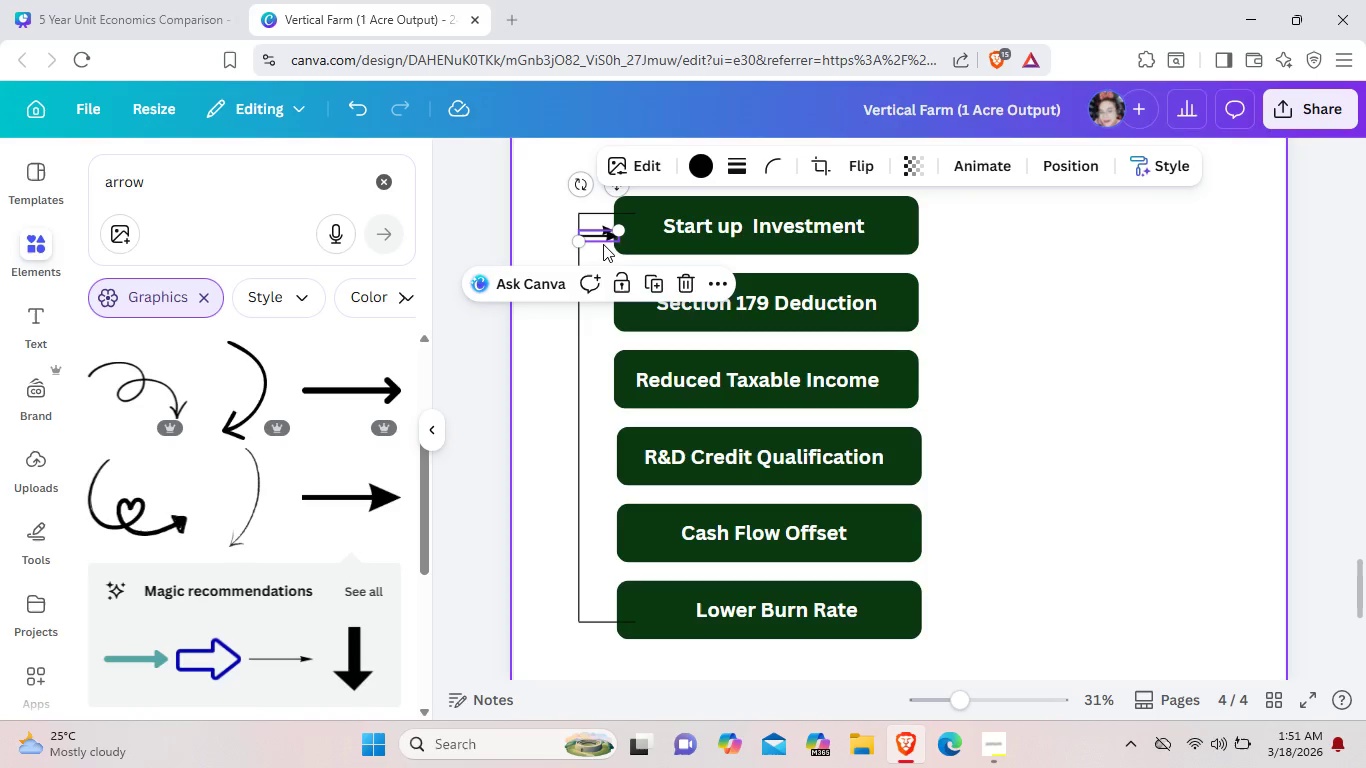 
left_click_drag(start_coordinate=[599, 244], to_coordinate=[603, 316])
 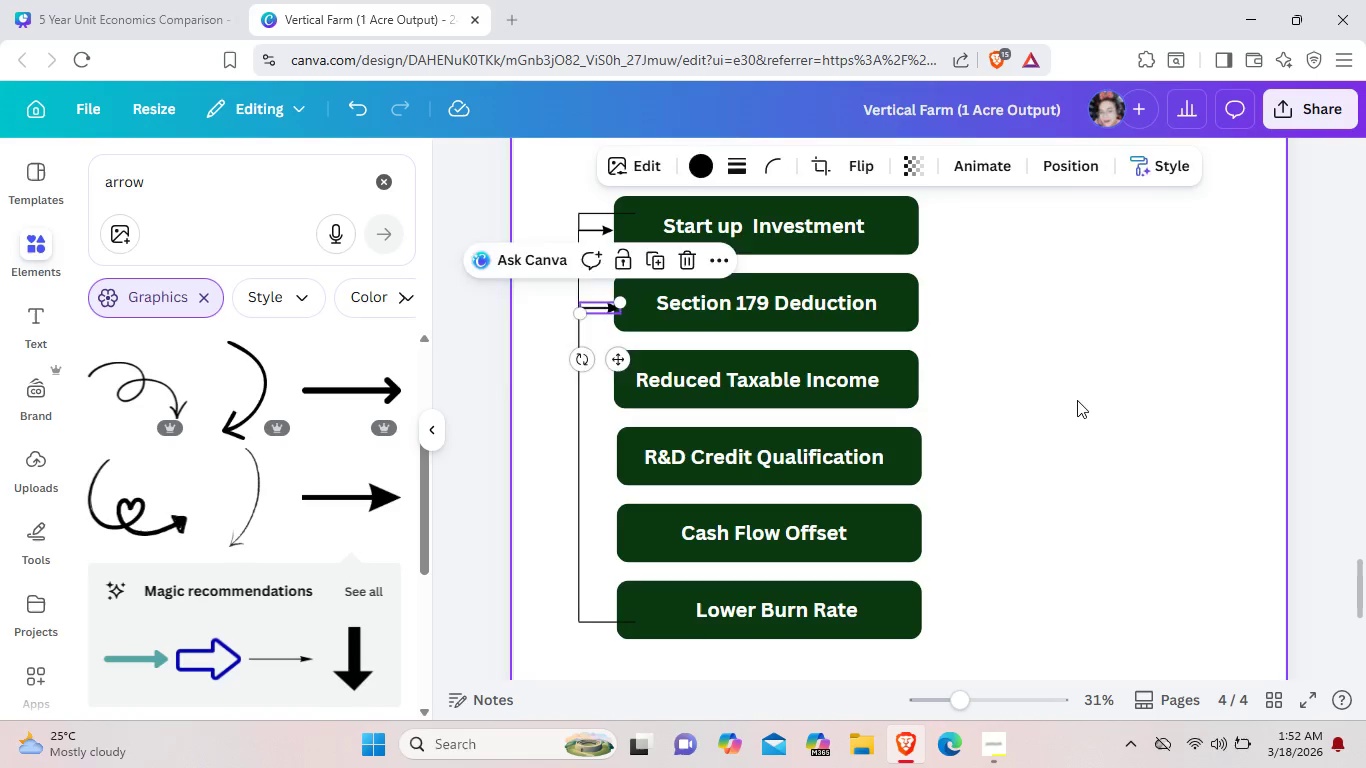 
left_click([1077, 400])
 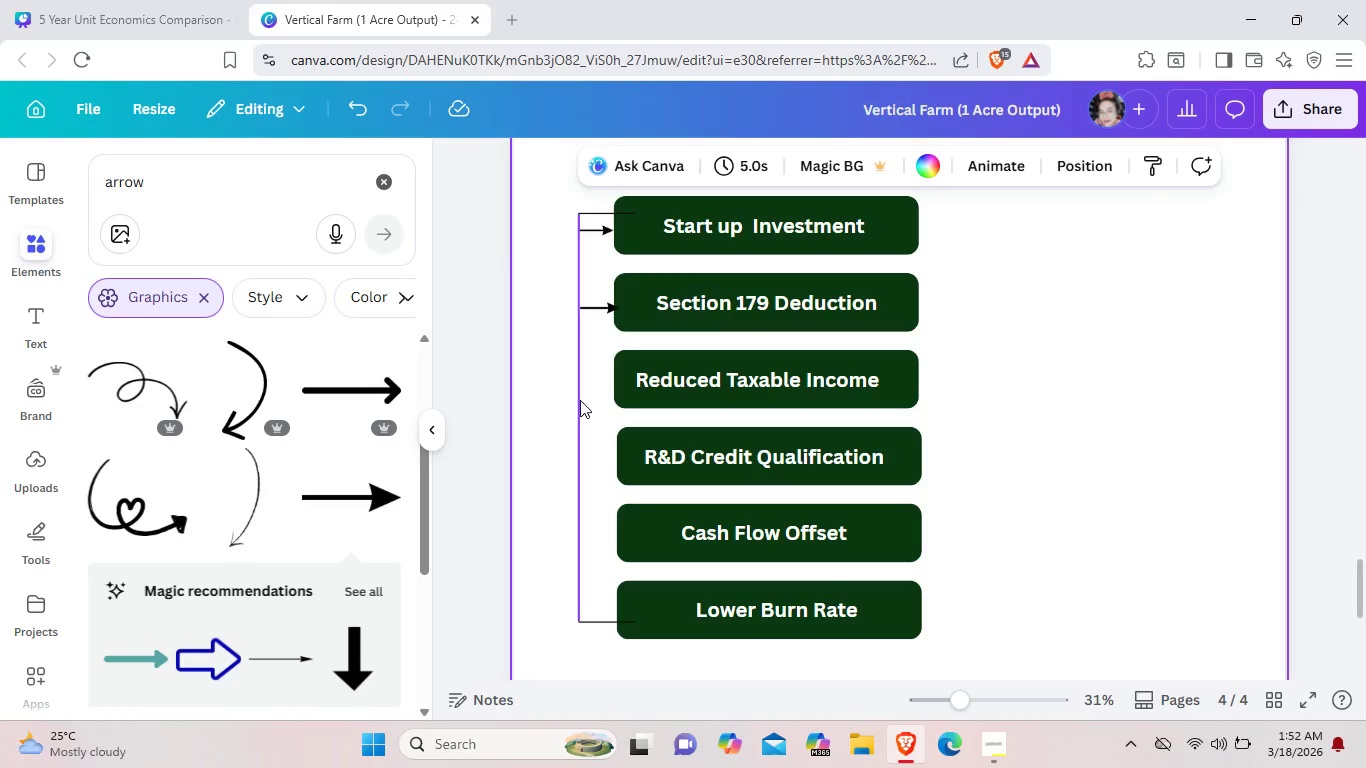 
key(Control+V)
 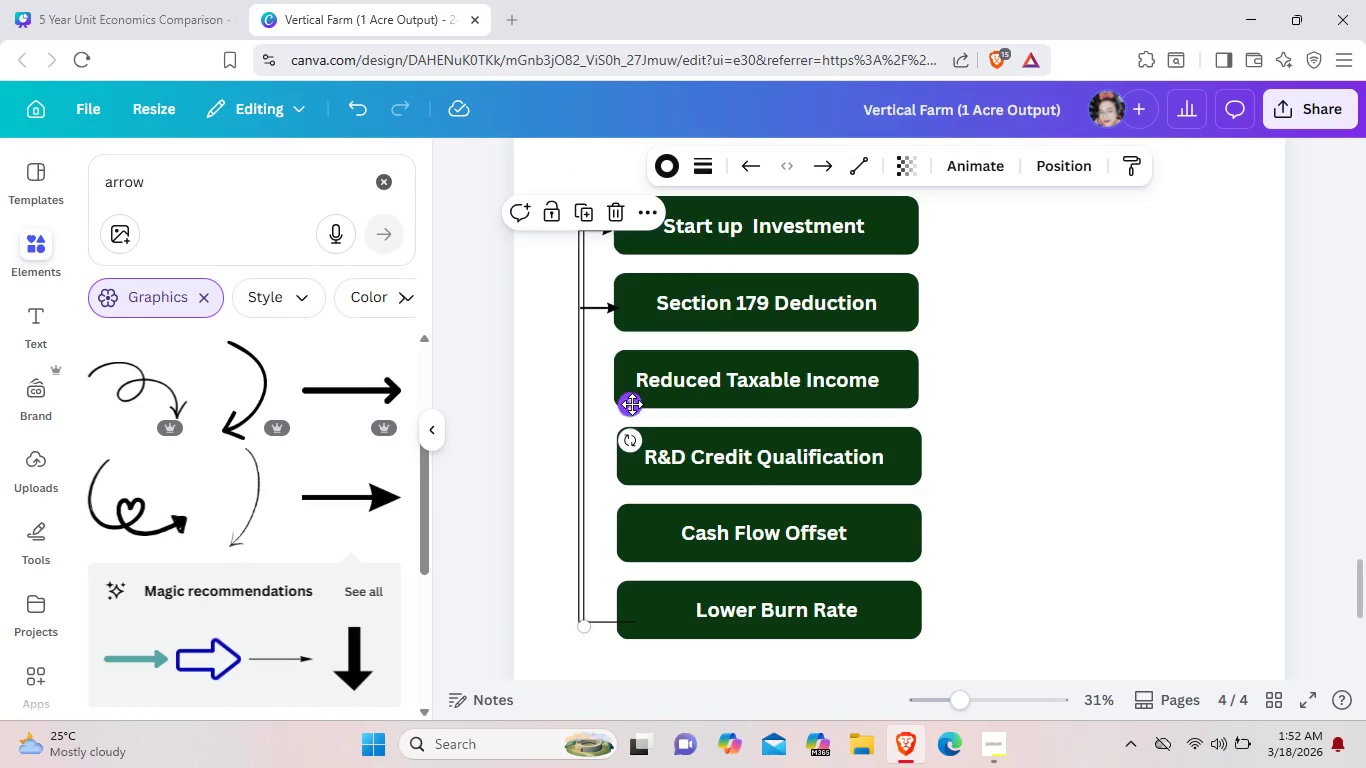 
left_click_drag(start_coordinate=[632, 403], to_coordinate=[1185, 453])
 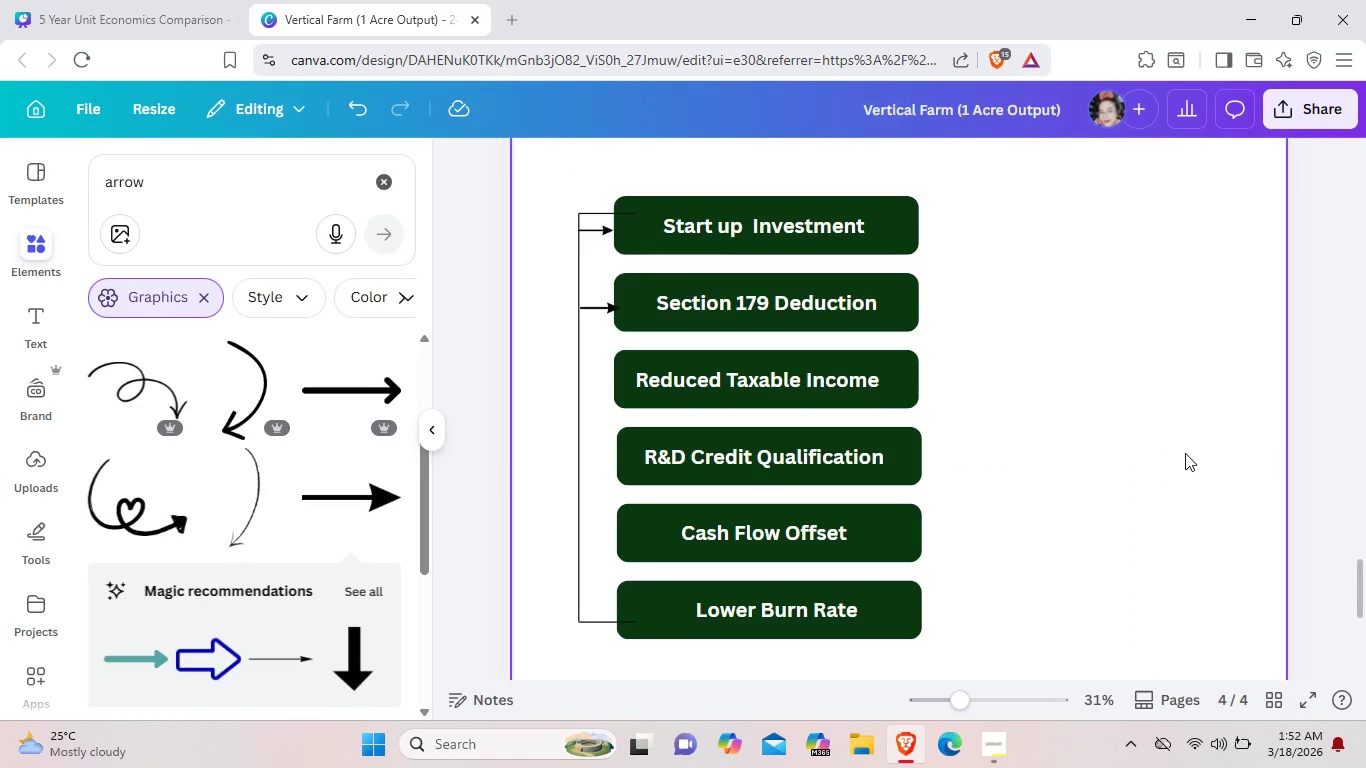 
key(Backspace)
 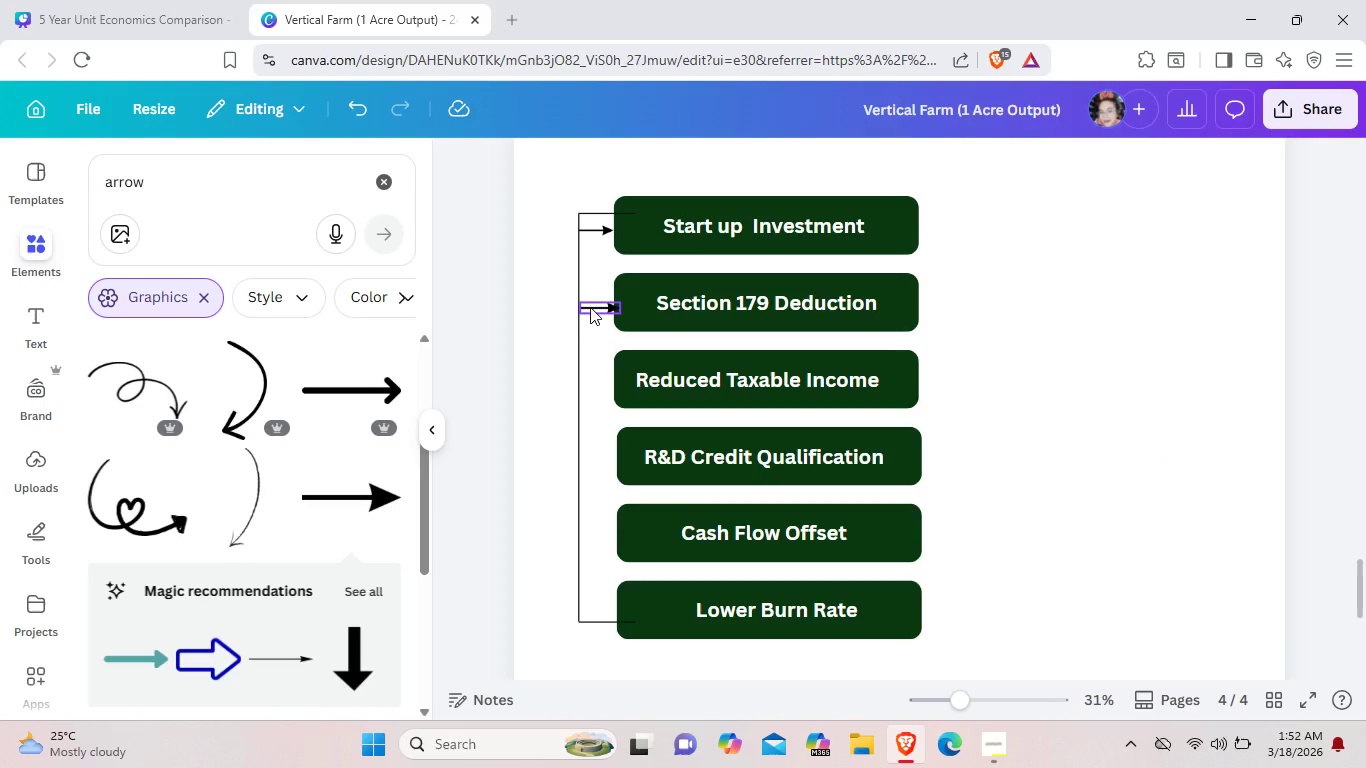 
left_click([590, 304])
 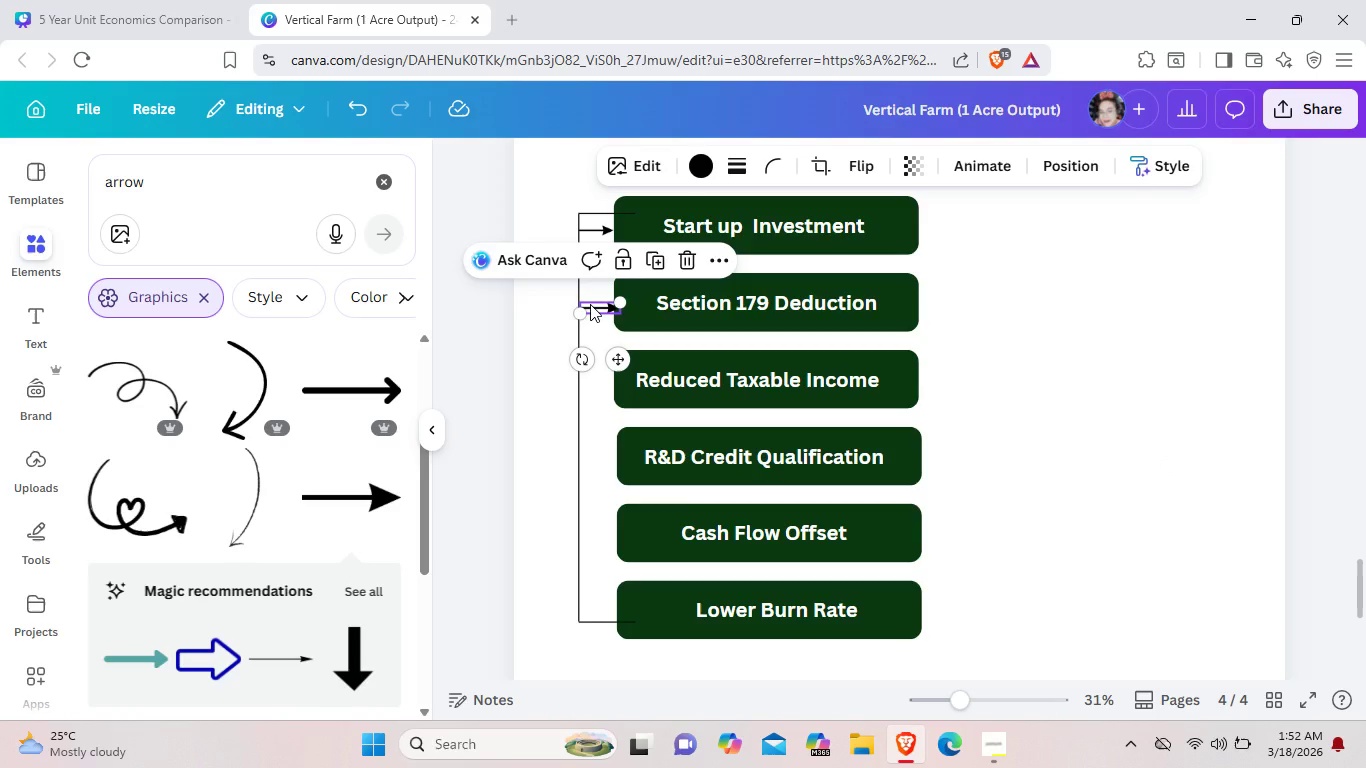 
key(Control+C)
 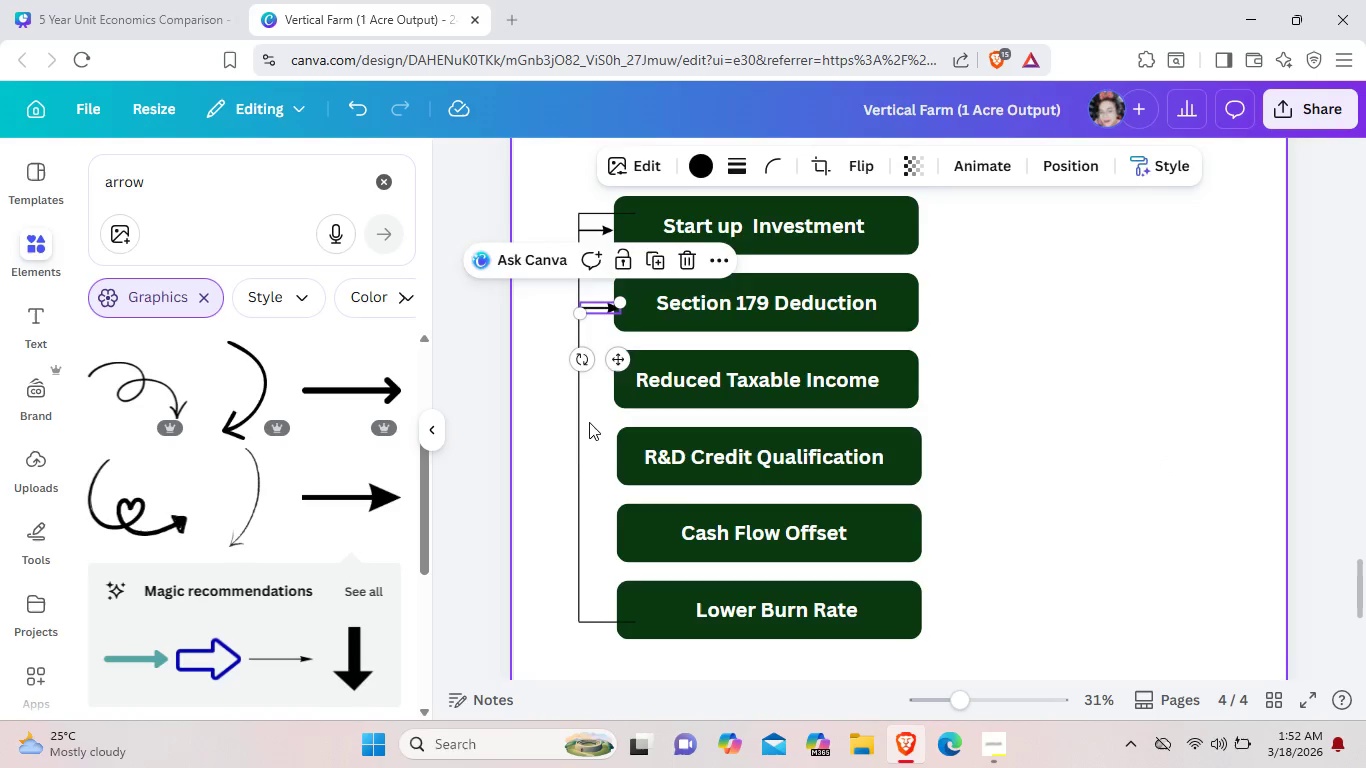 
left_click([589, 422])
 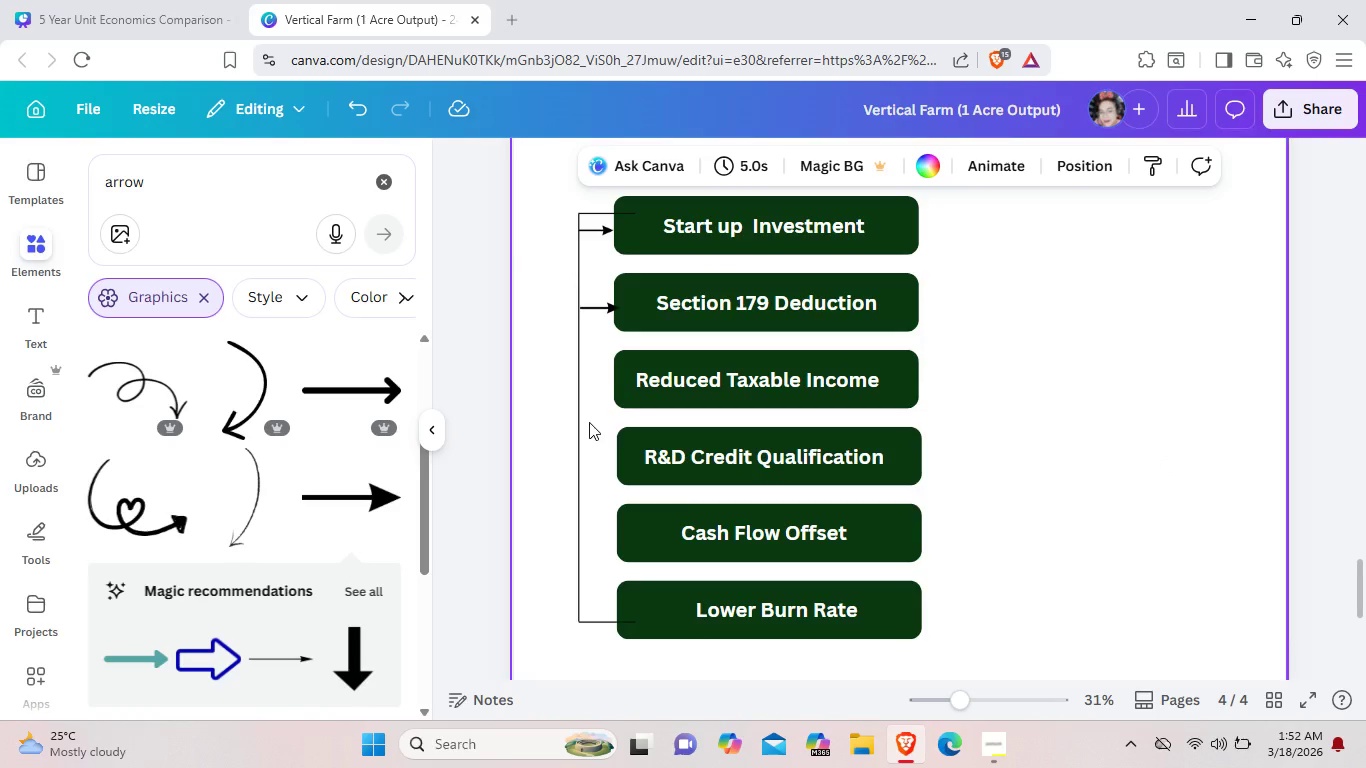 
key(Control+V)
 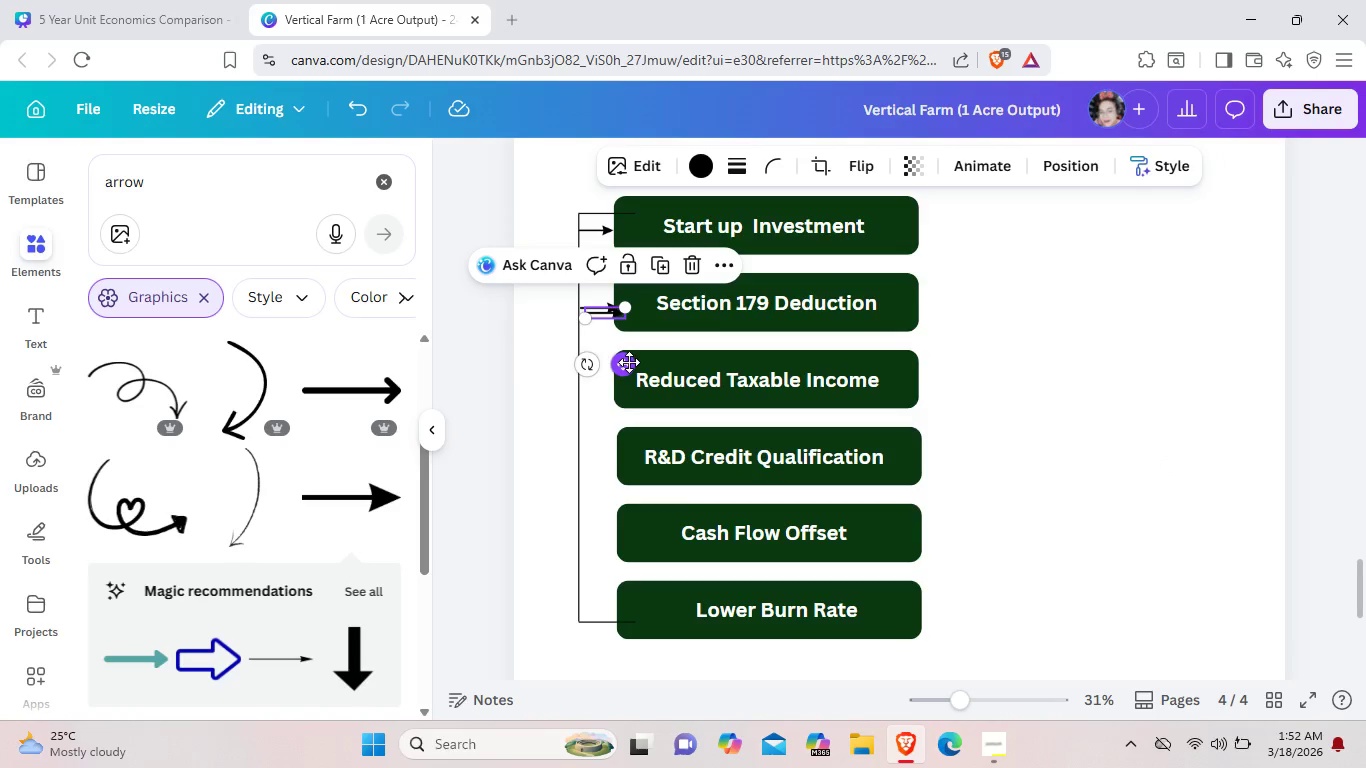 
left_click_drag(start_coordinate=[629, 362], to_coordinate=[622, 431])
 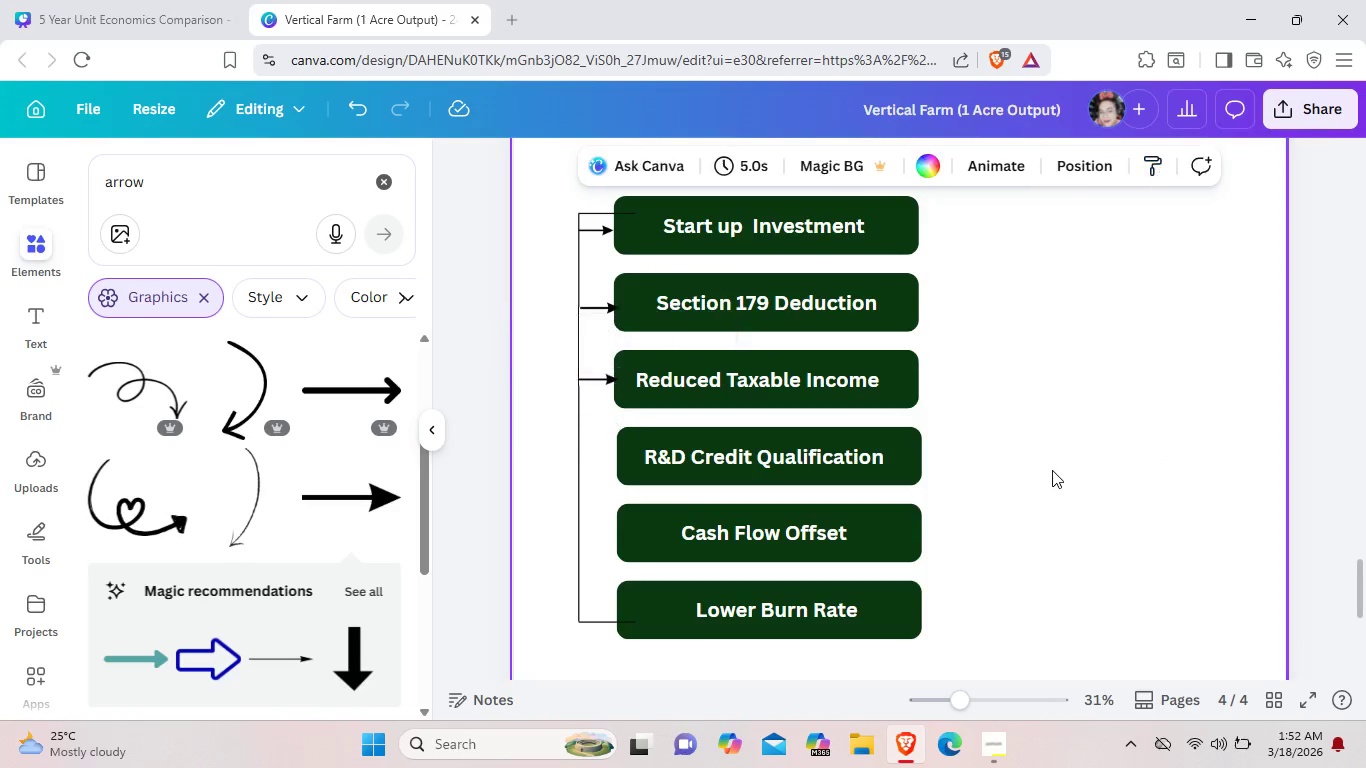 
left_click([1052, 468])
 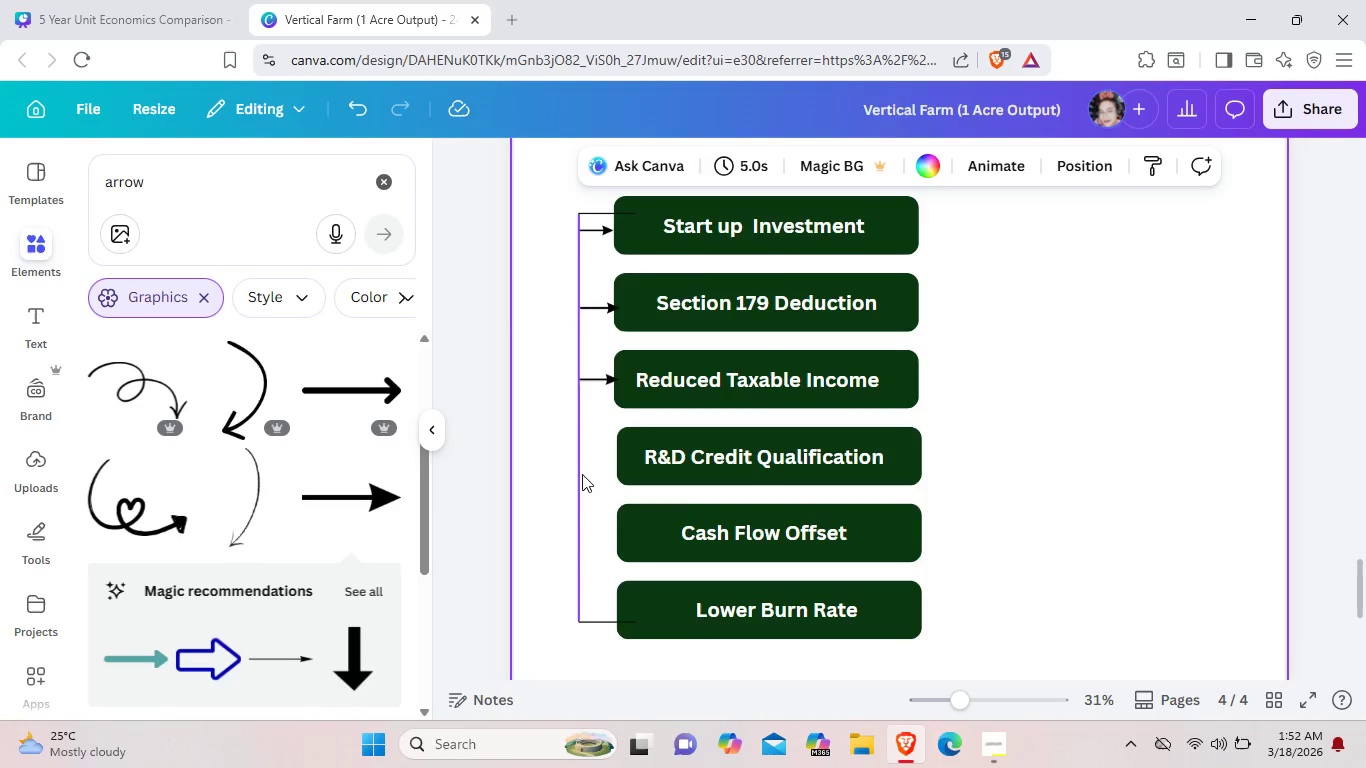 
key(Control+V)
 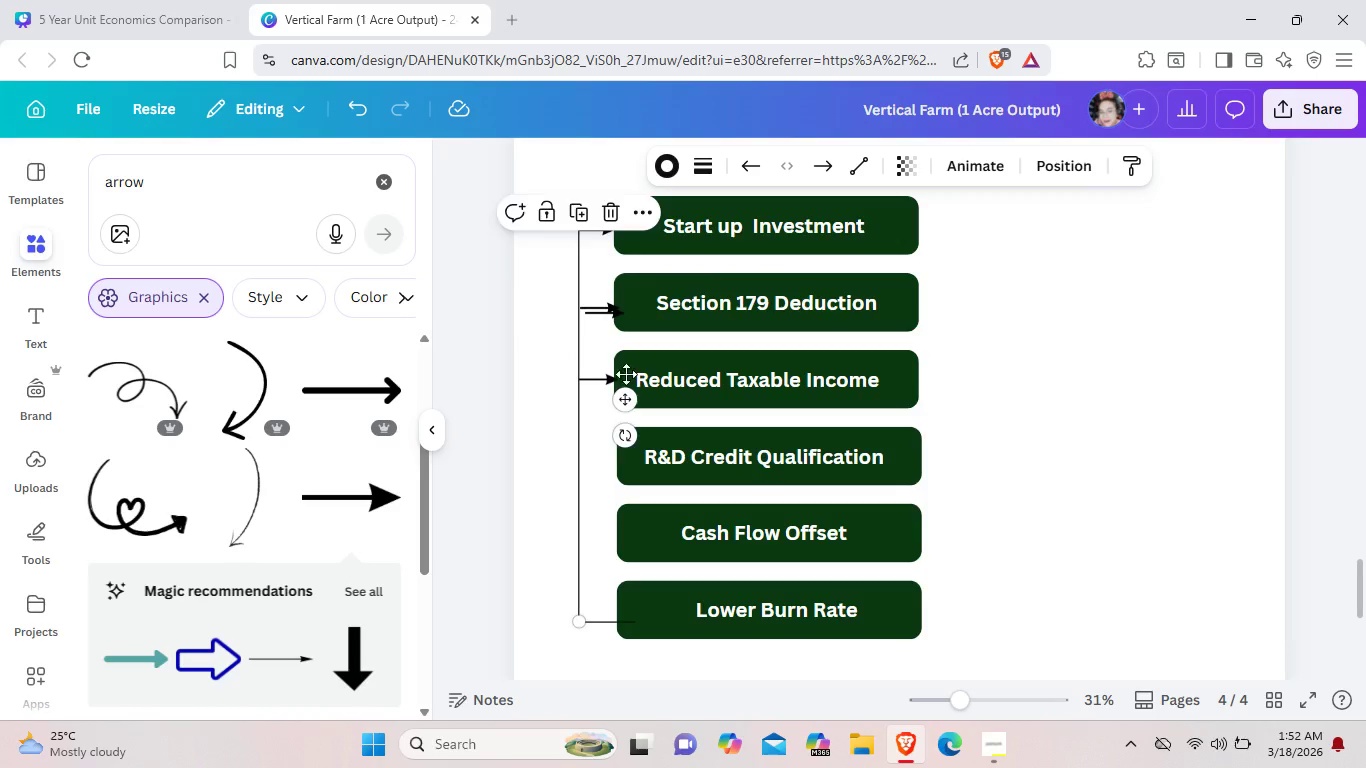 
left_click_drag(start_coordinate=[582, 474], to_coordinate=[598, 424])
 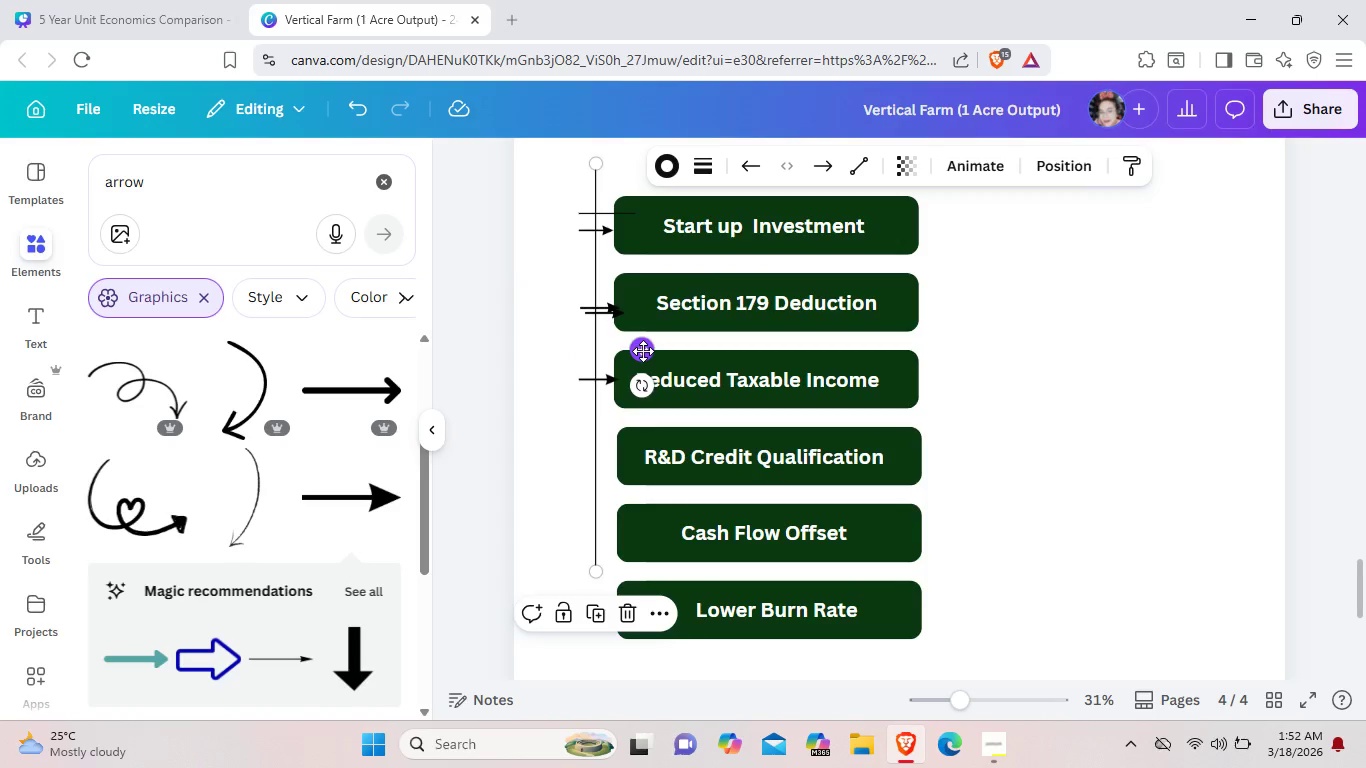 
left_click_drag(start_coordinate=[643, 351], to_coordinate=[627, 387])
 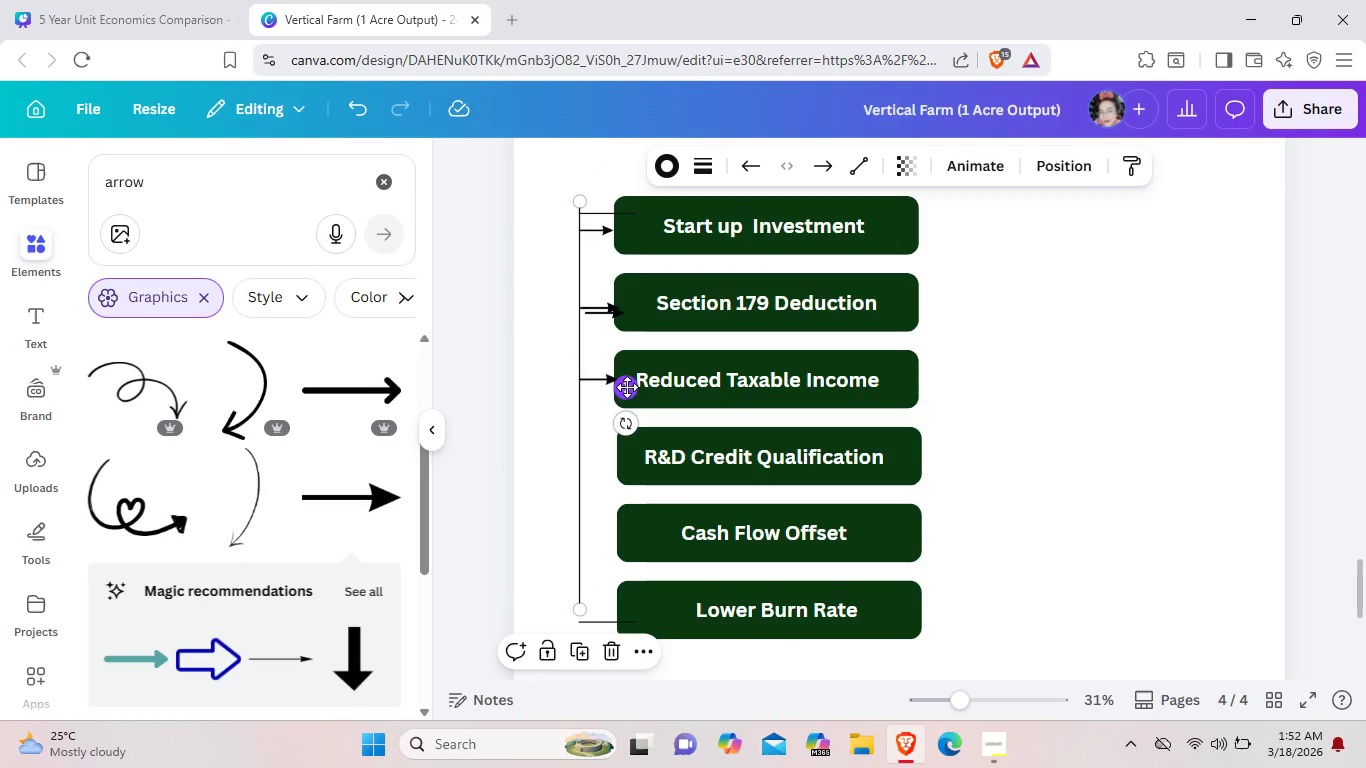 
key(Control+ControlLeft)
 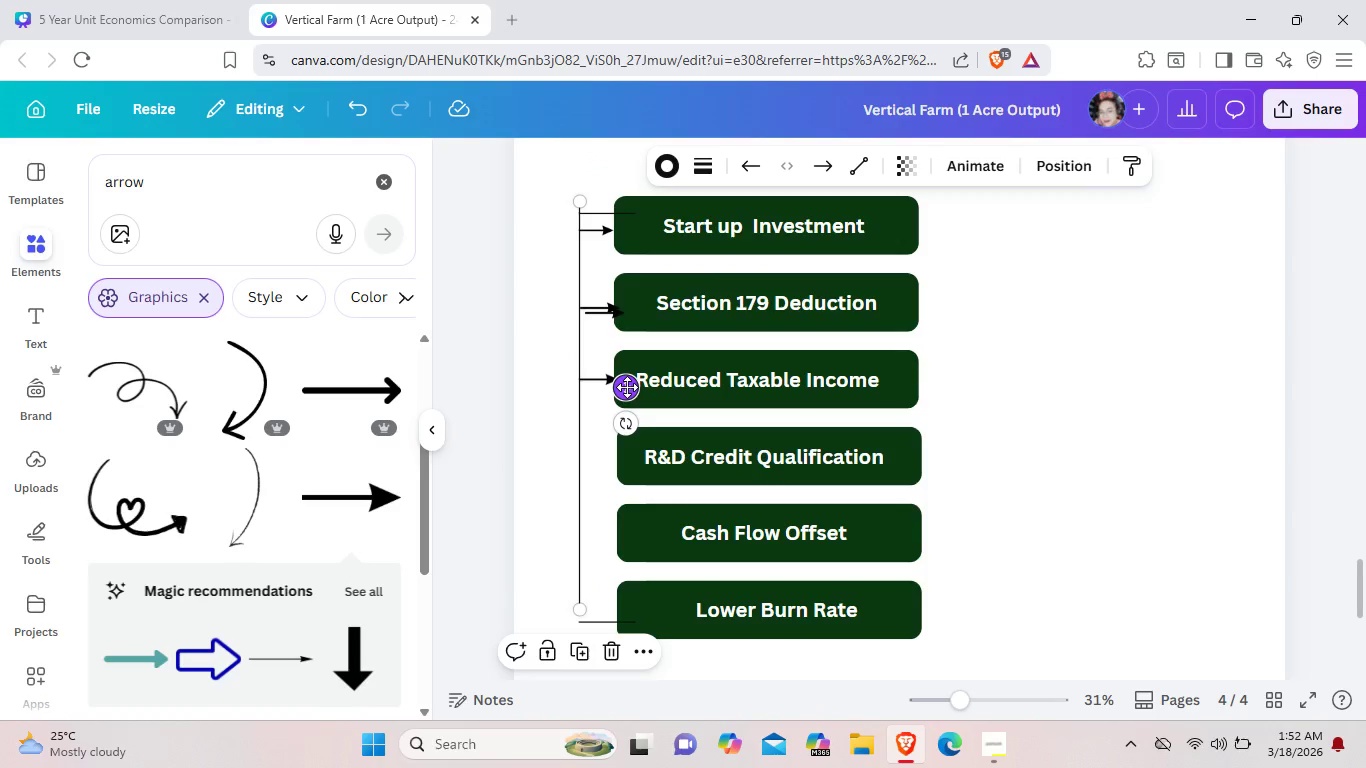 
key(Z)
 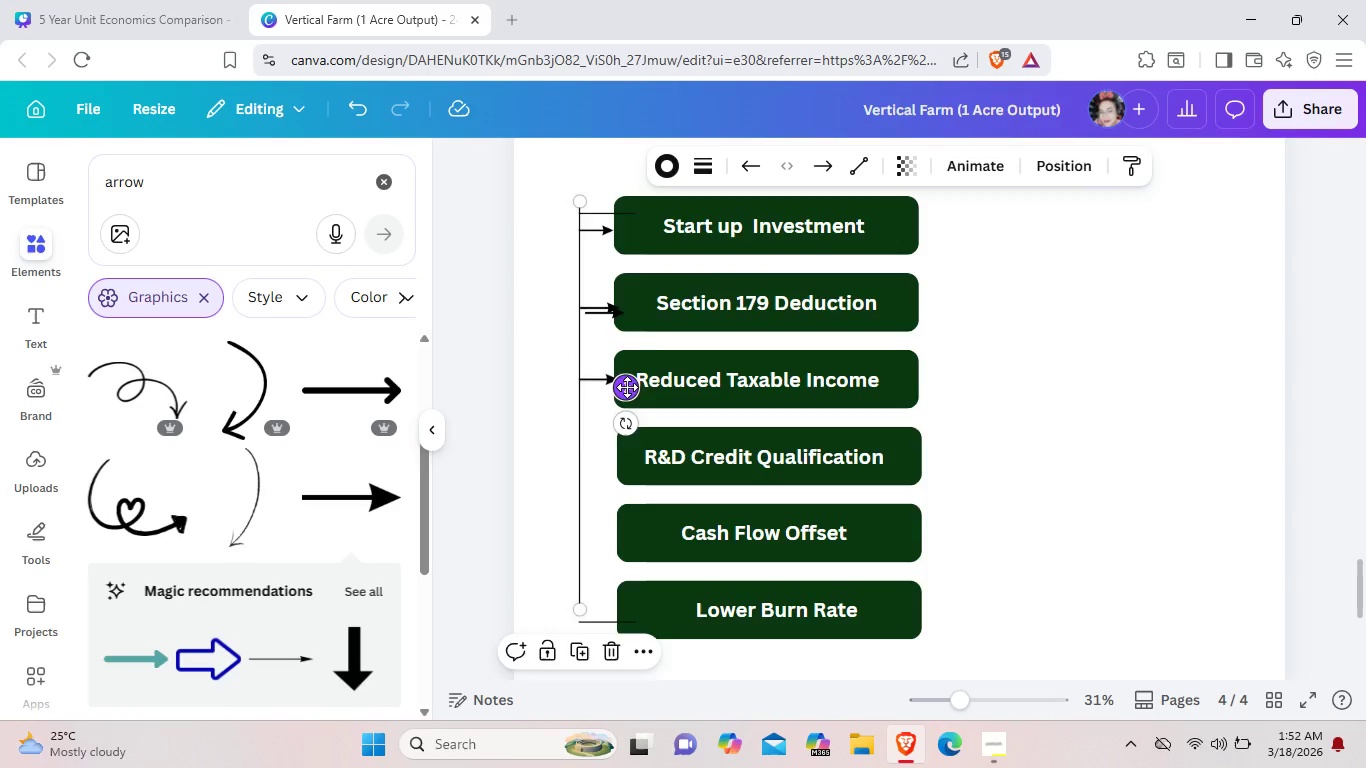 
key(Control+Z)
 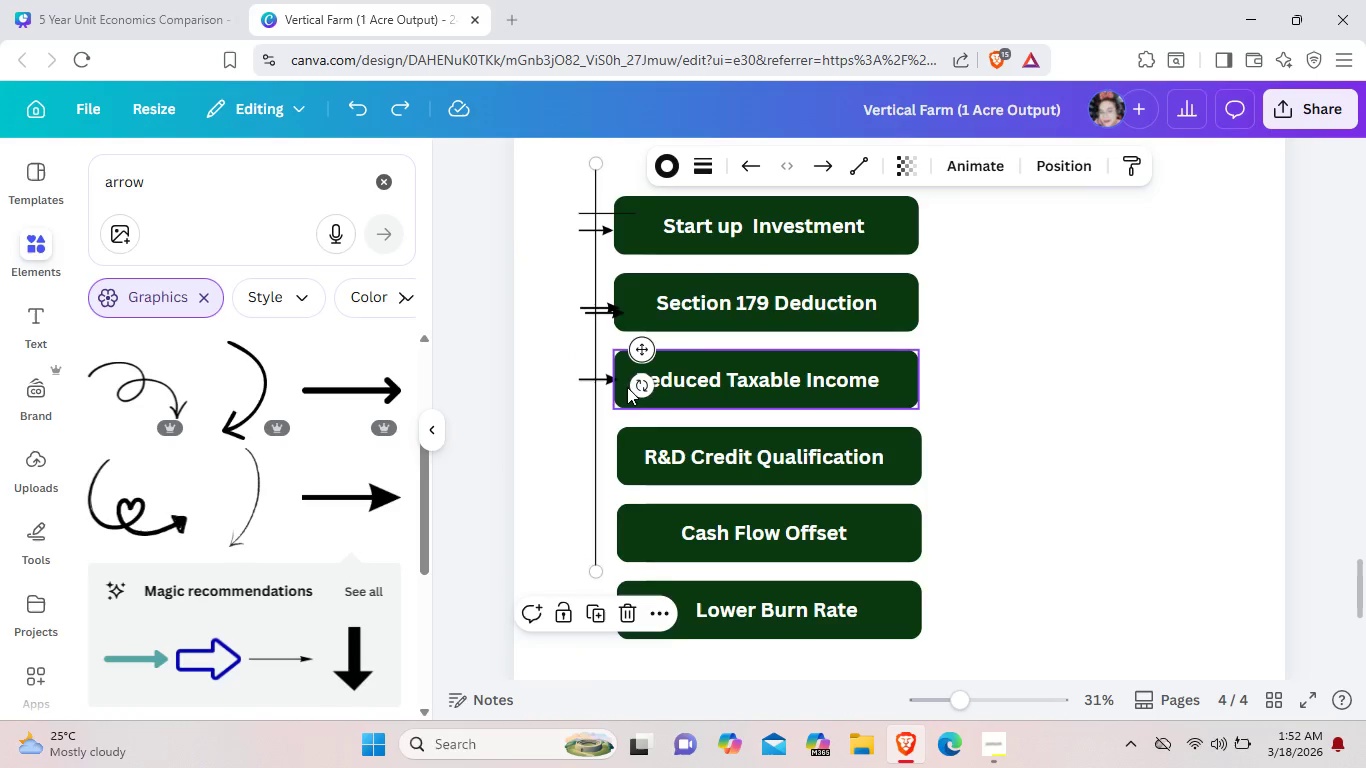 
key(Control+Z)
 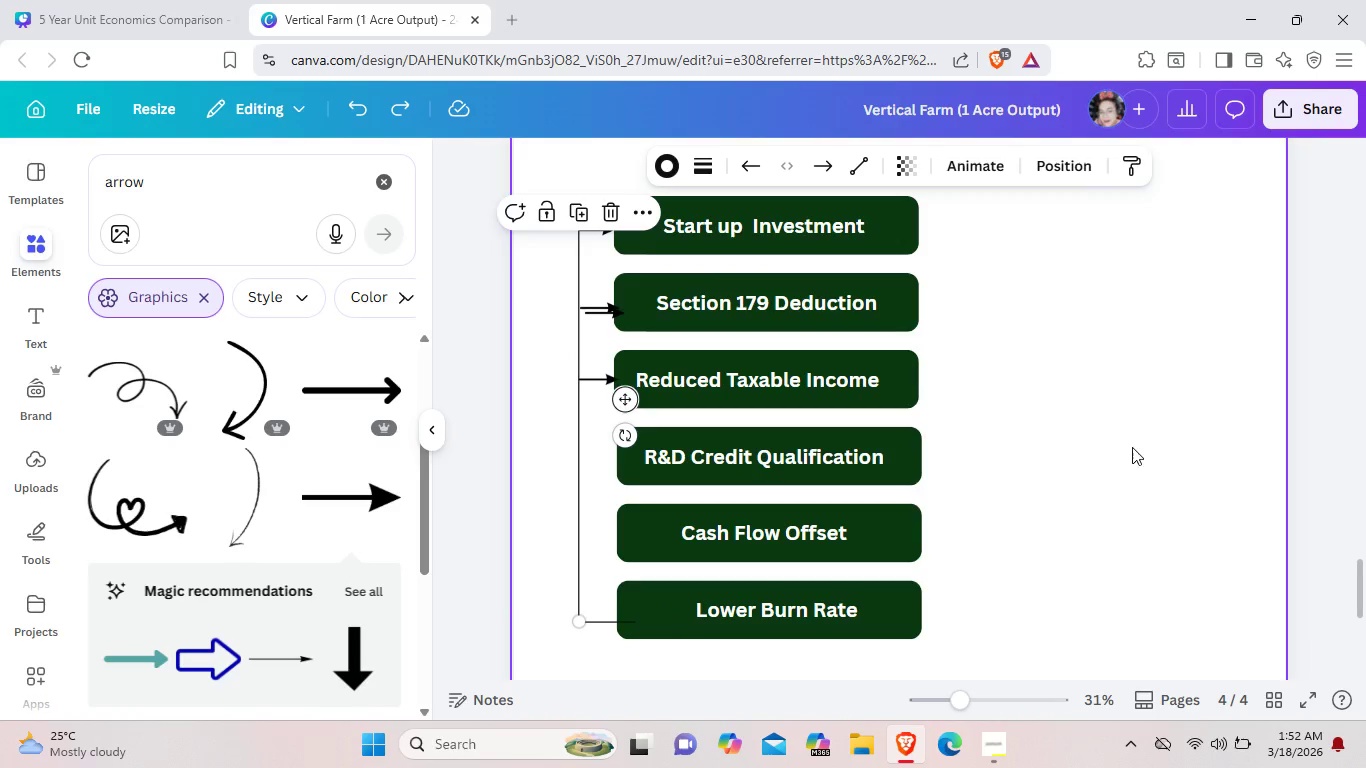 
left_click([1133, 448])
 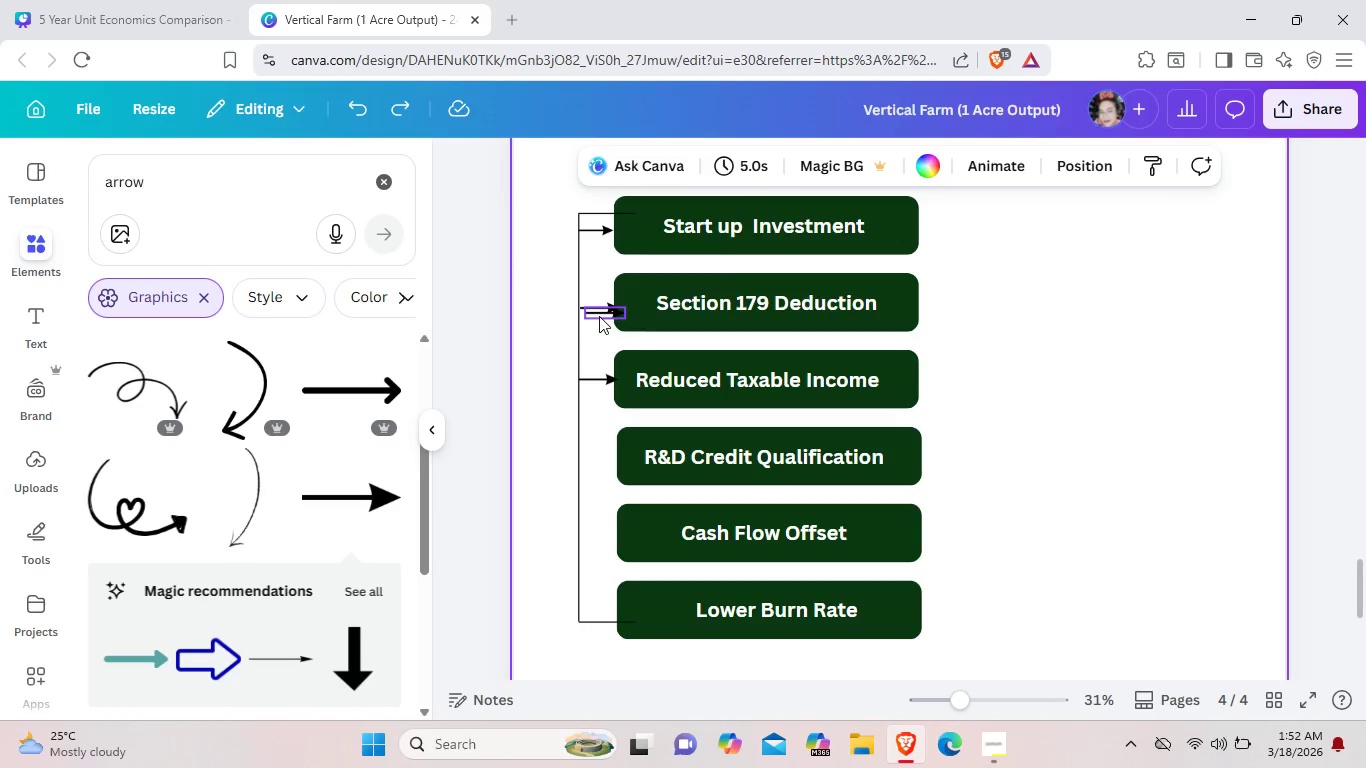 
left_click_drag(start_coordinate=[599, 316], to_coordinate=[592, 461])
 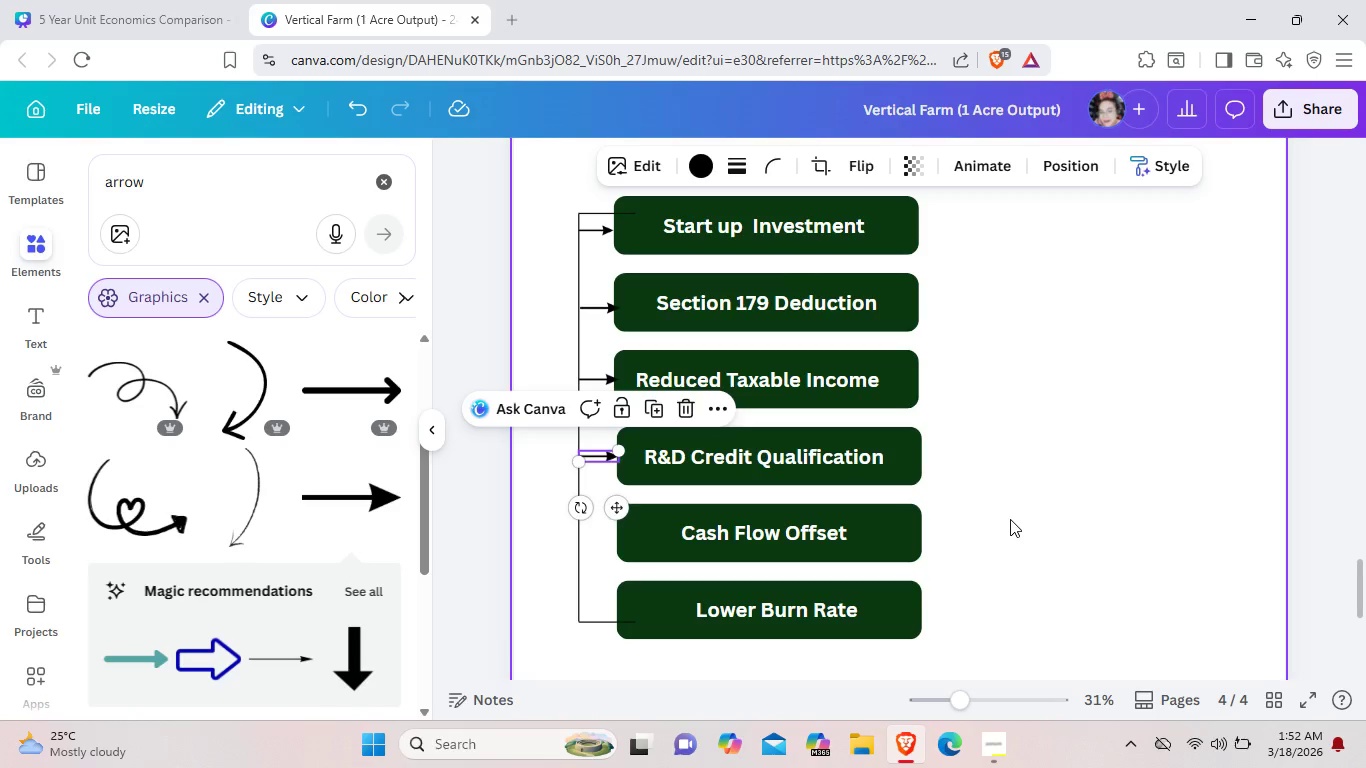 
left_click([1010, 519])
 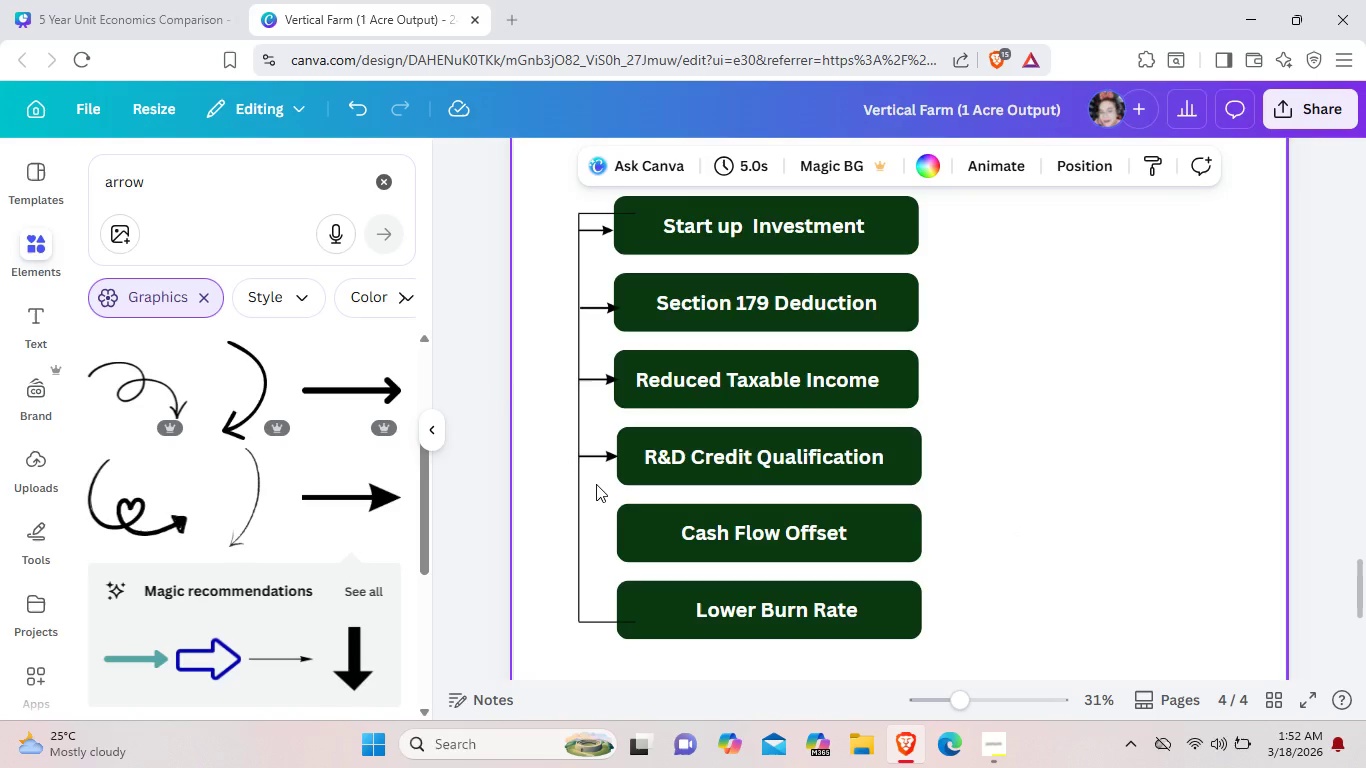 
left_click([600, 461])
 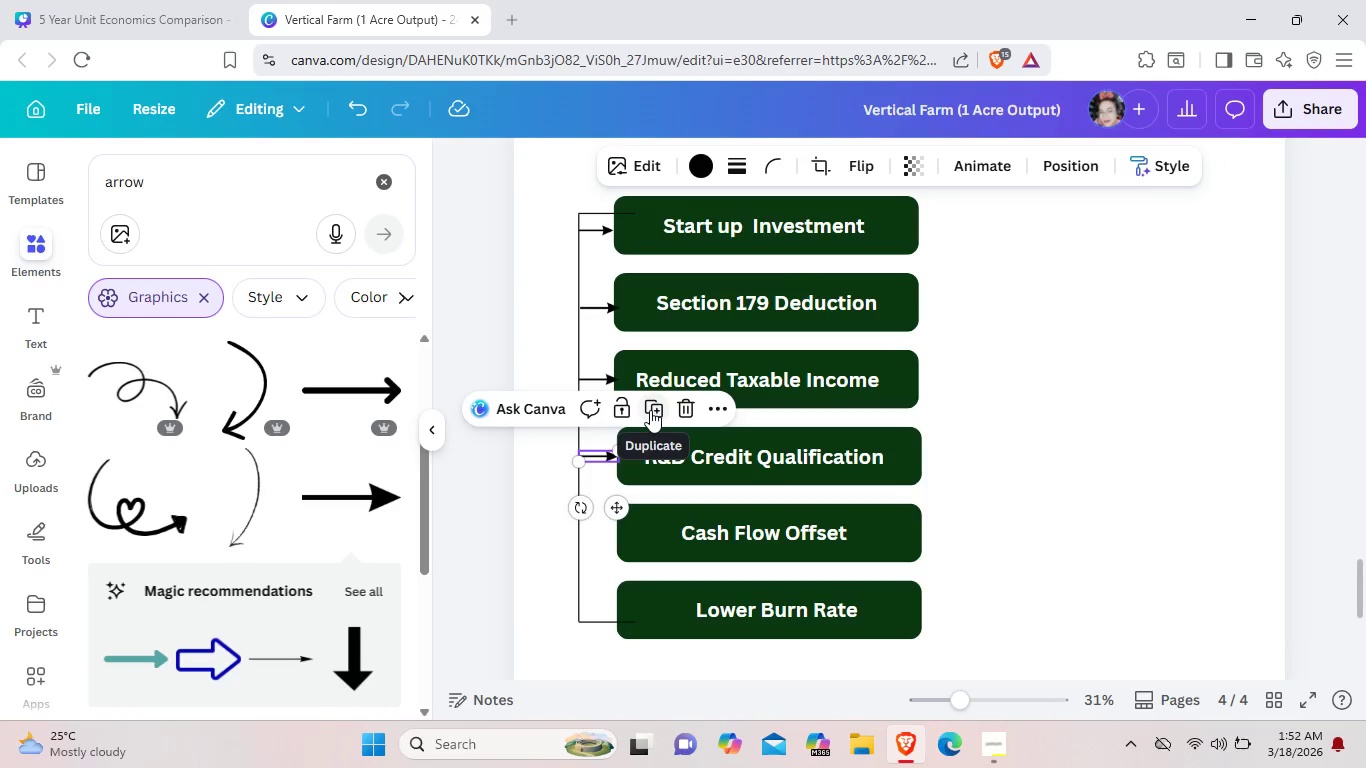 
left_click([650, 410])
 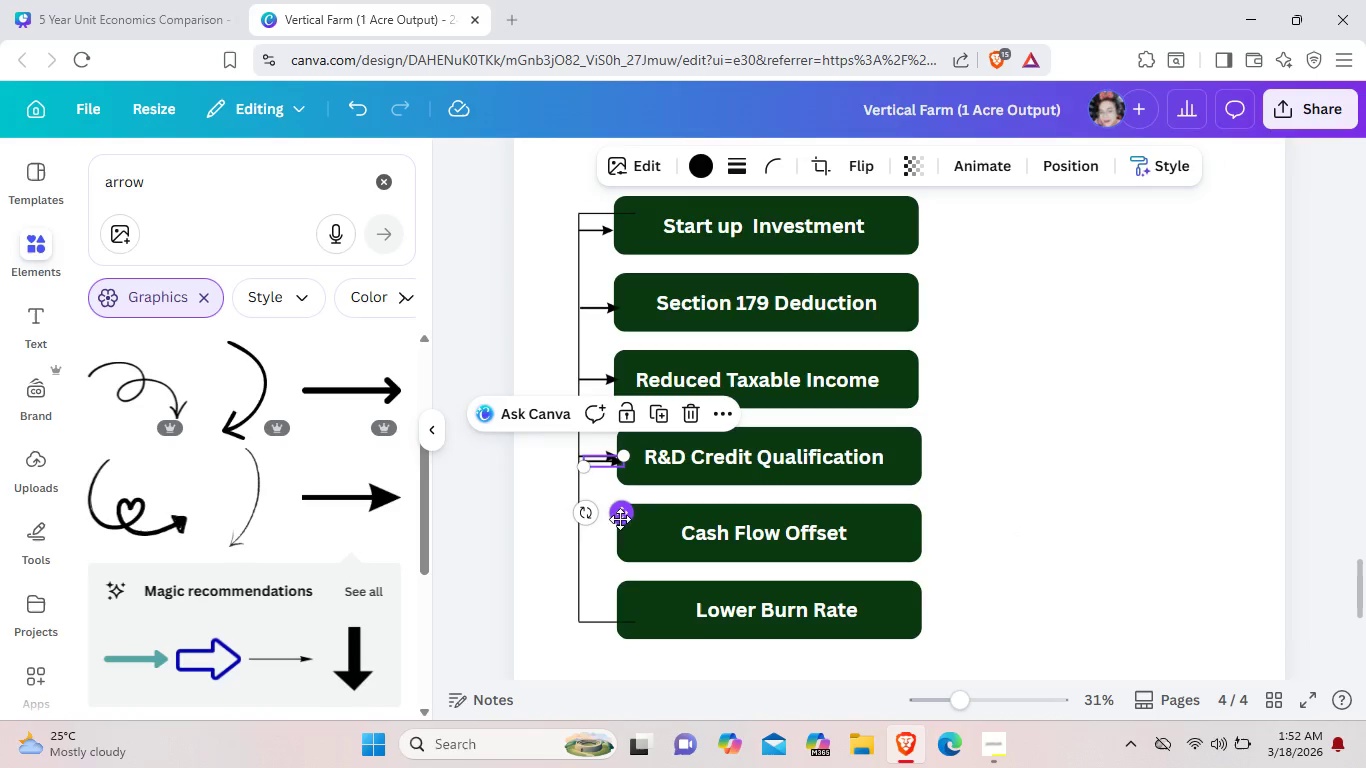 
left_click_drag(start_coordinate=[620, 519], to_coordinate=[617, 589])
 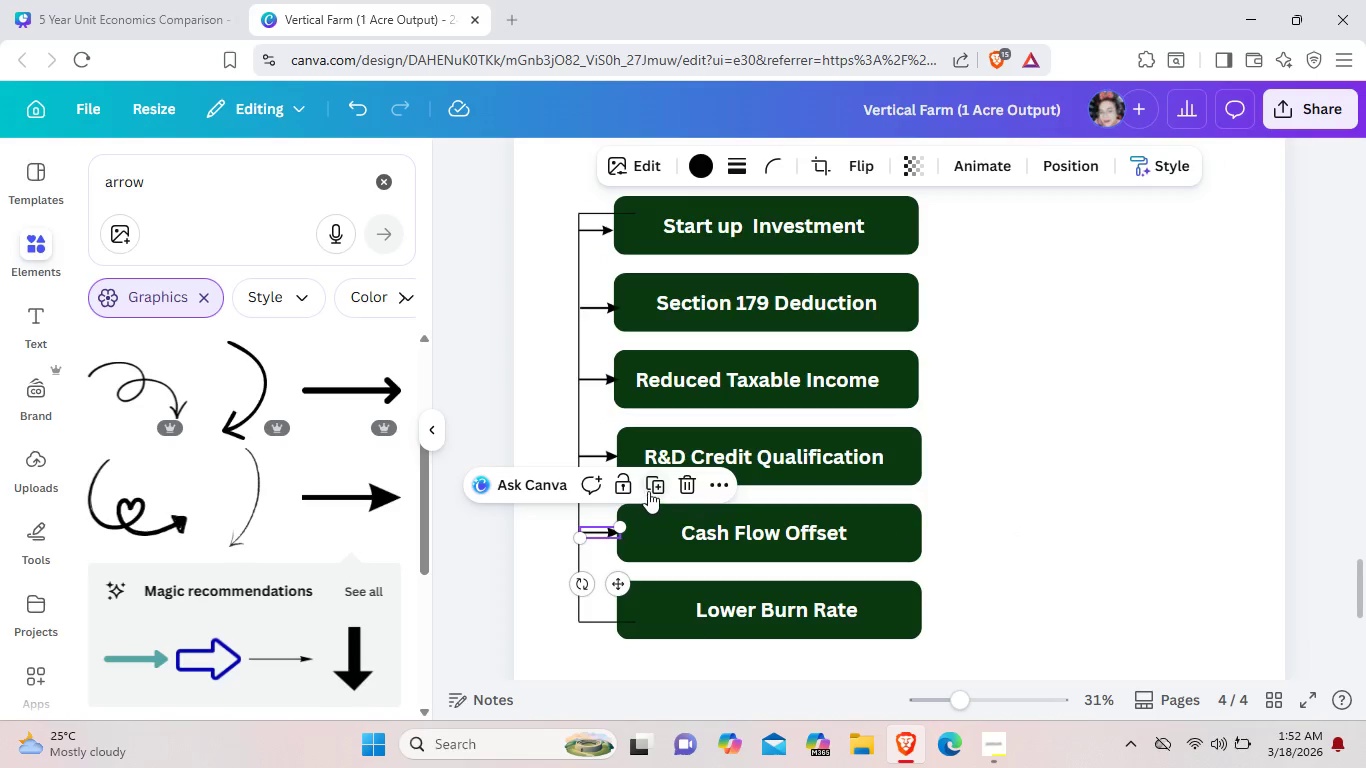 
left_click([649, 490])
 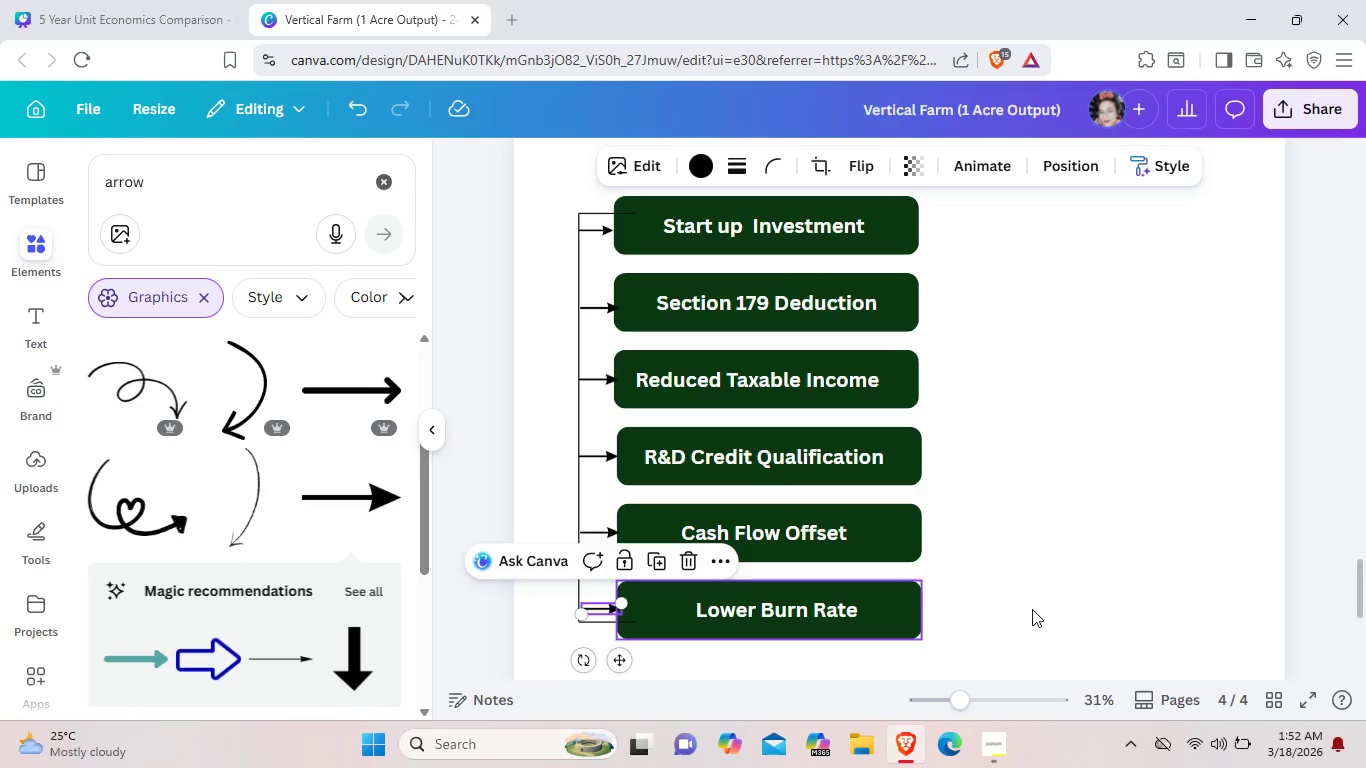 
left_click([1134, 592])
 